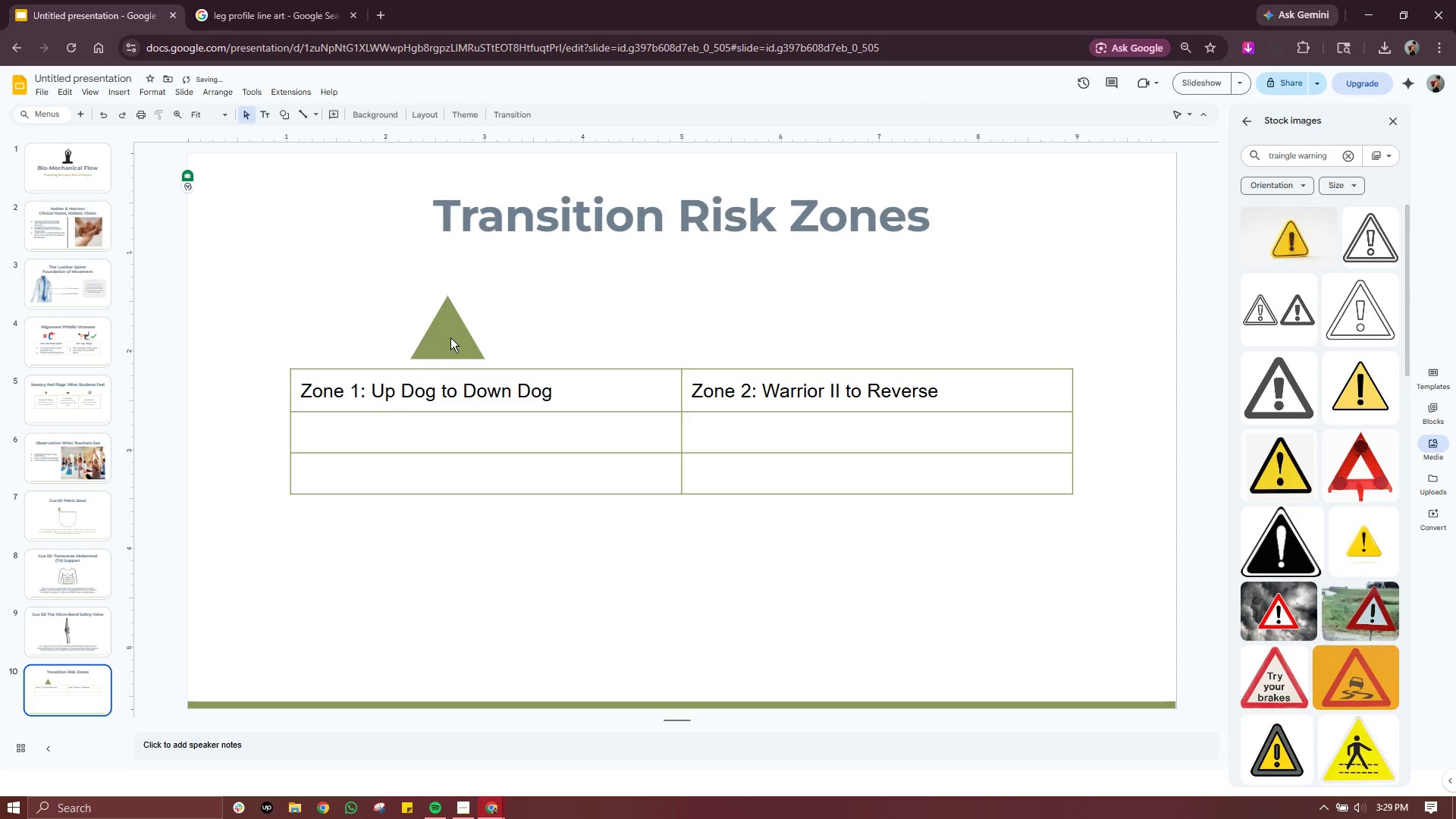 
double_click([450, 337])
 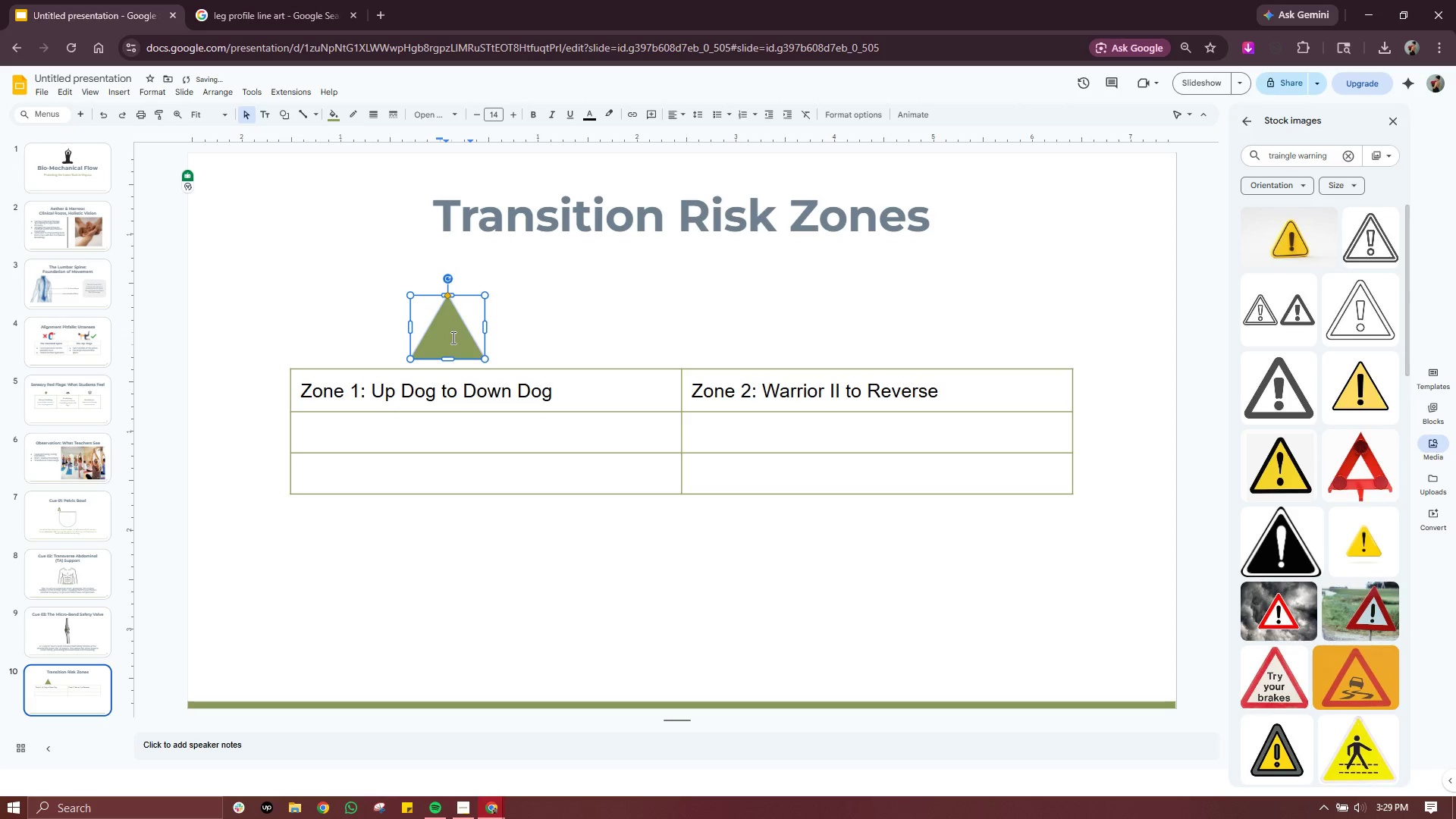 
hold_key(key=ShiftLeft, duration=0.53)
 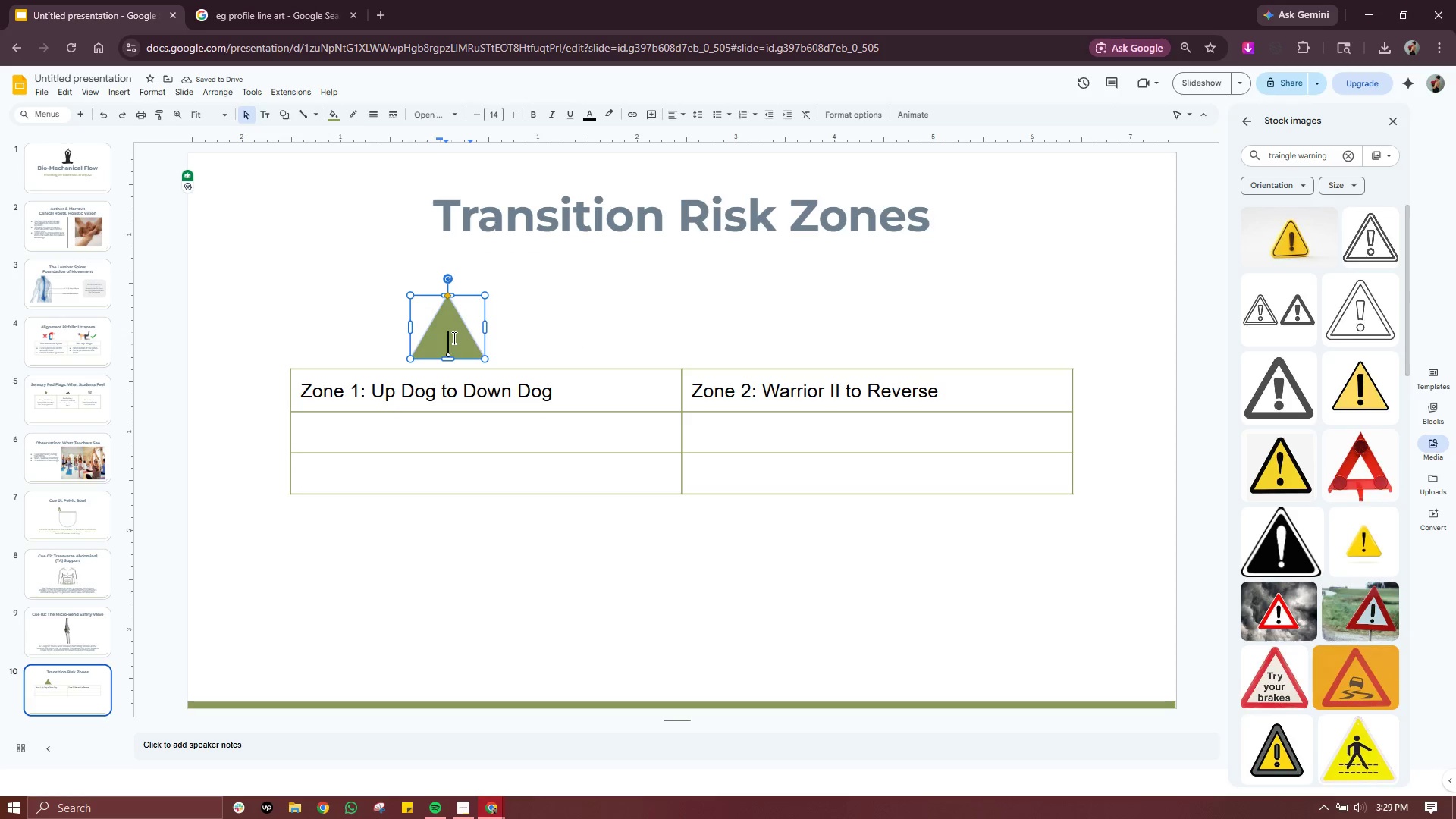 
key(Meta+MetaLeft)
 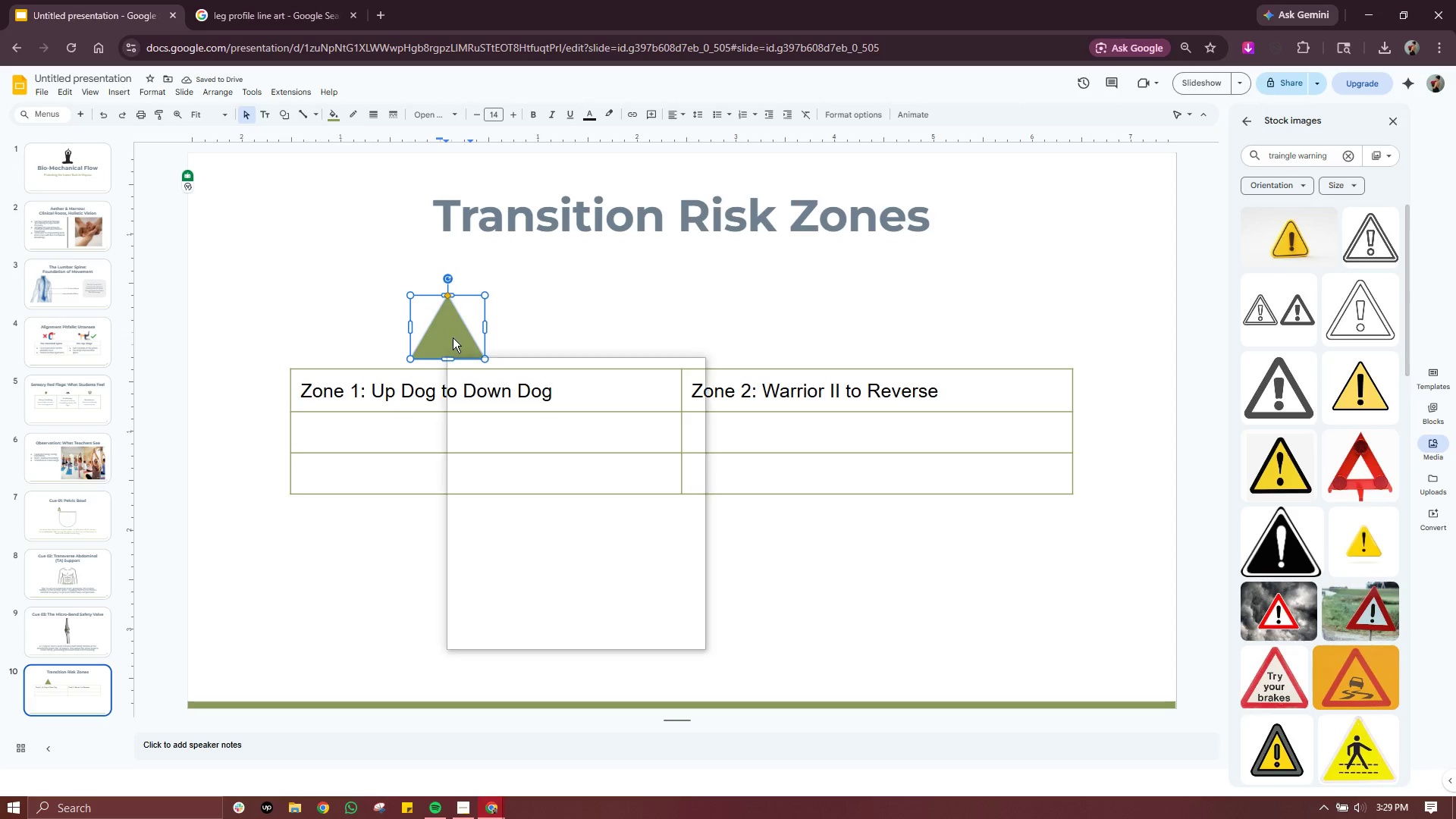 
key(Meta+Period)
 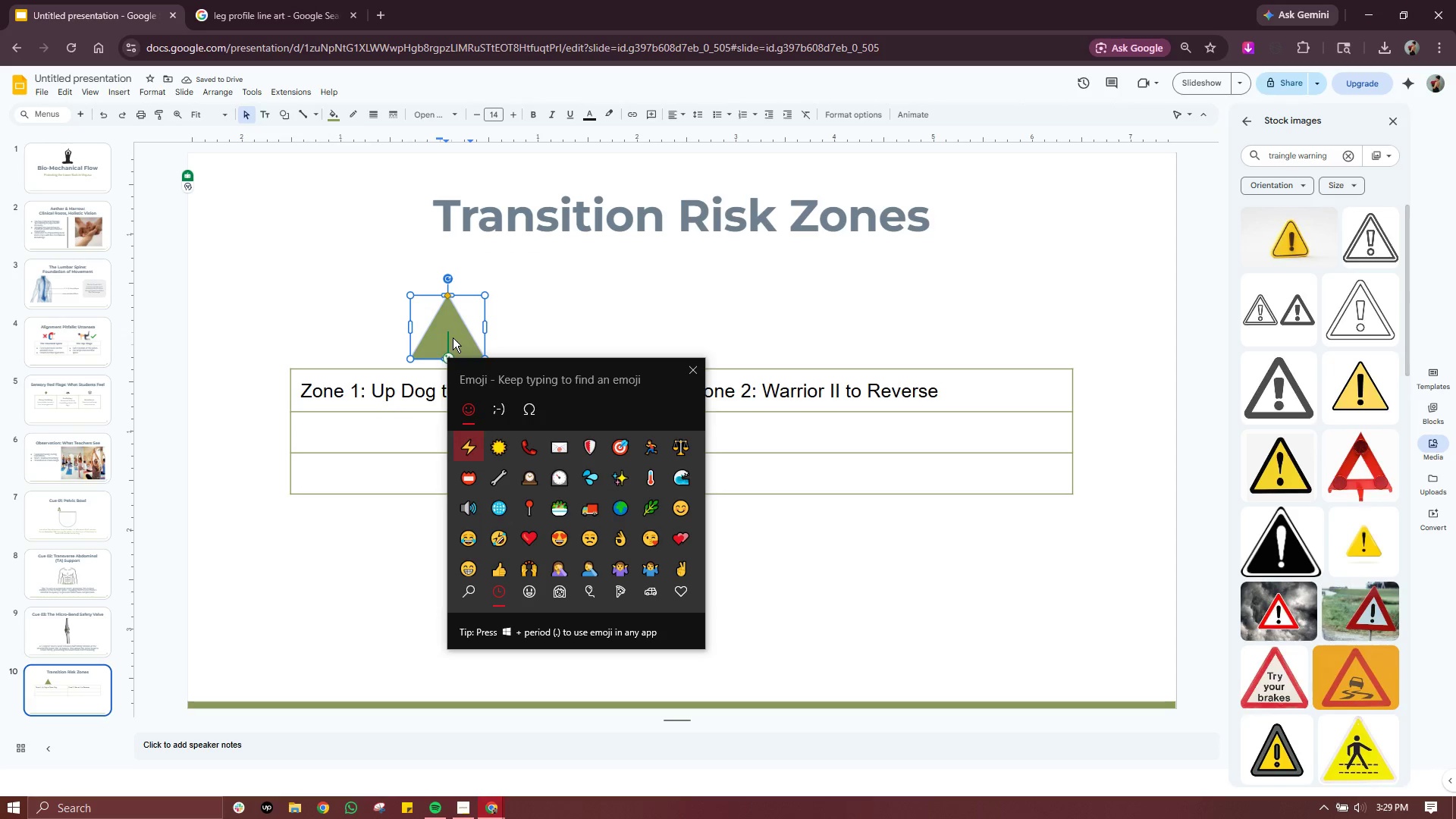 
type(exla)
 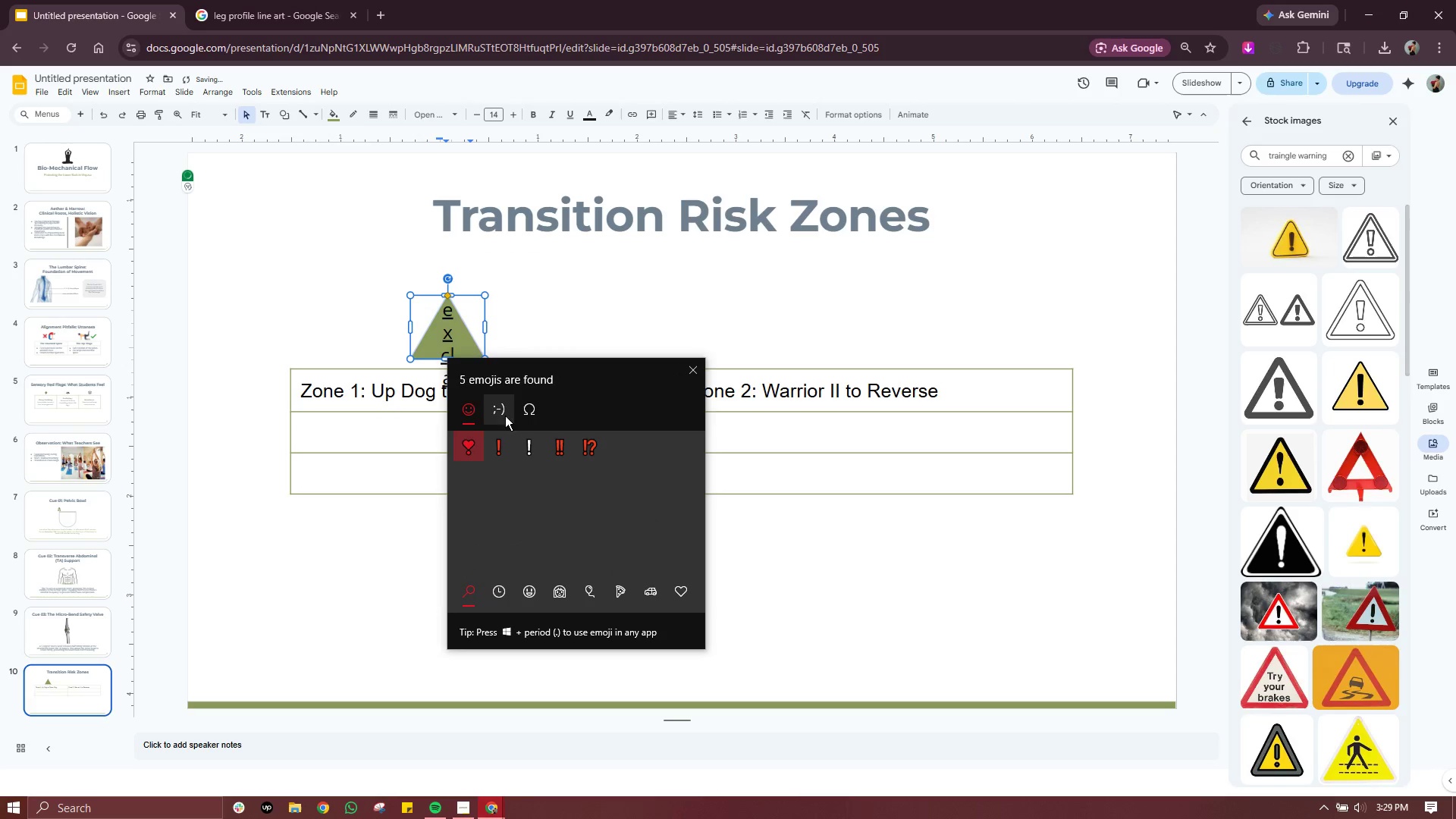 
left_click([503, 457])
 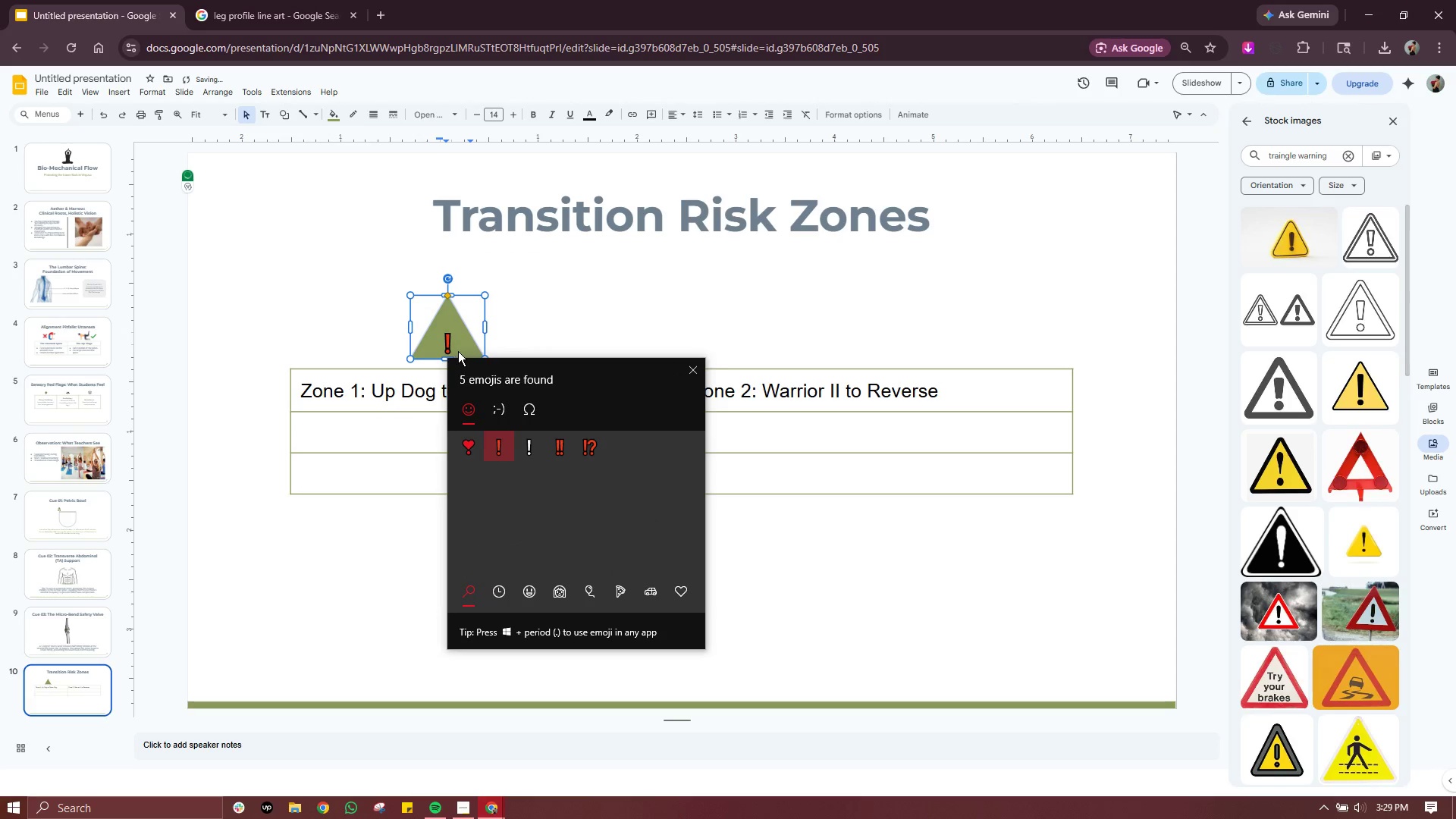 
left_click_drag(start_coordinate=[460, 346], to_coordinate=[443, 343])
 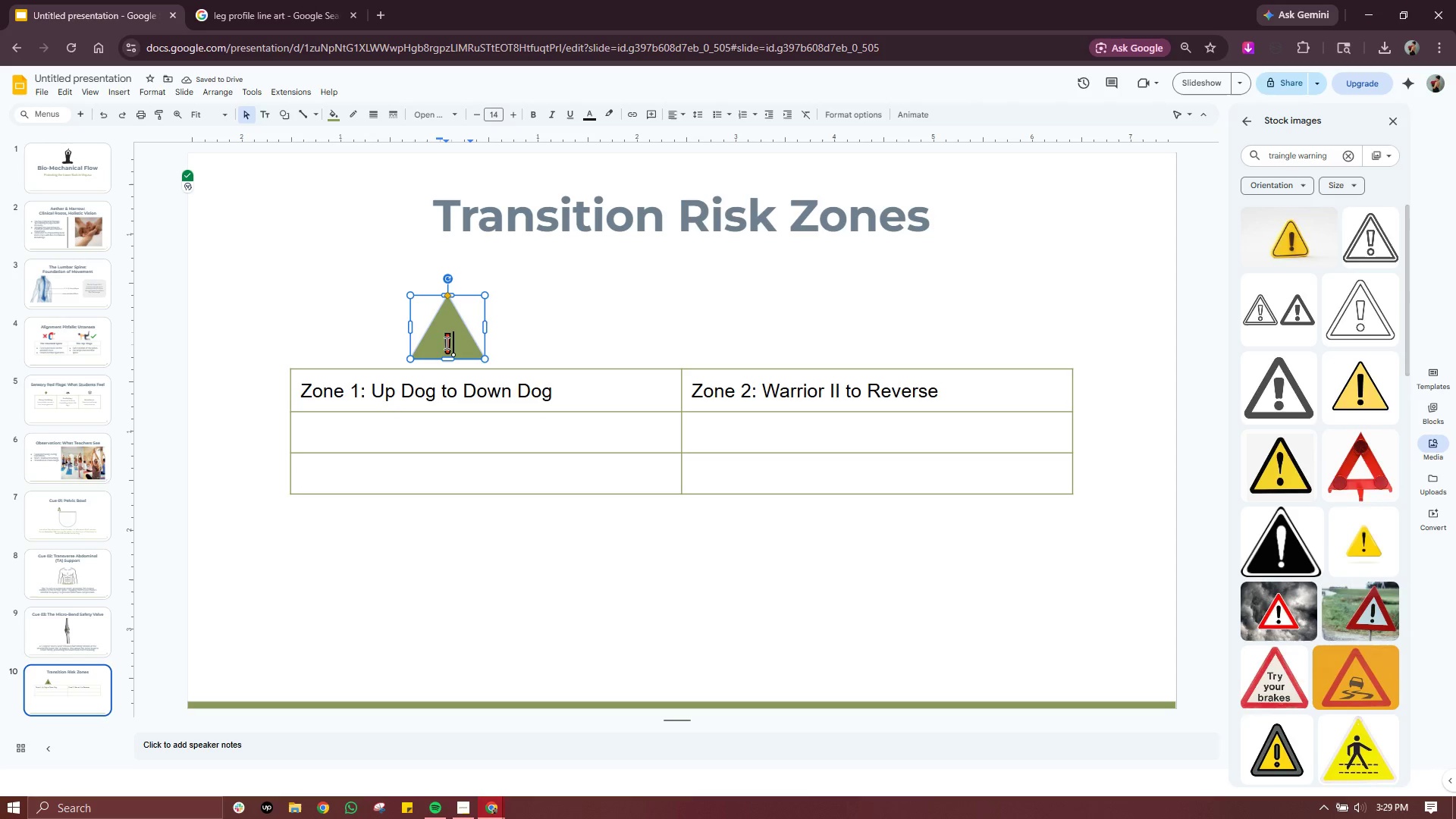 
key(Control+ControlLeft)
 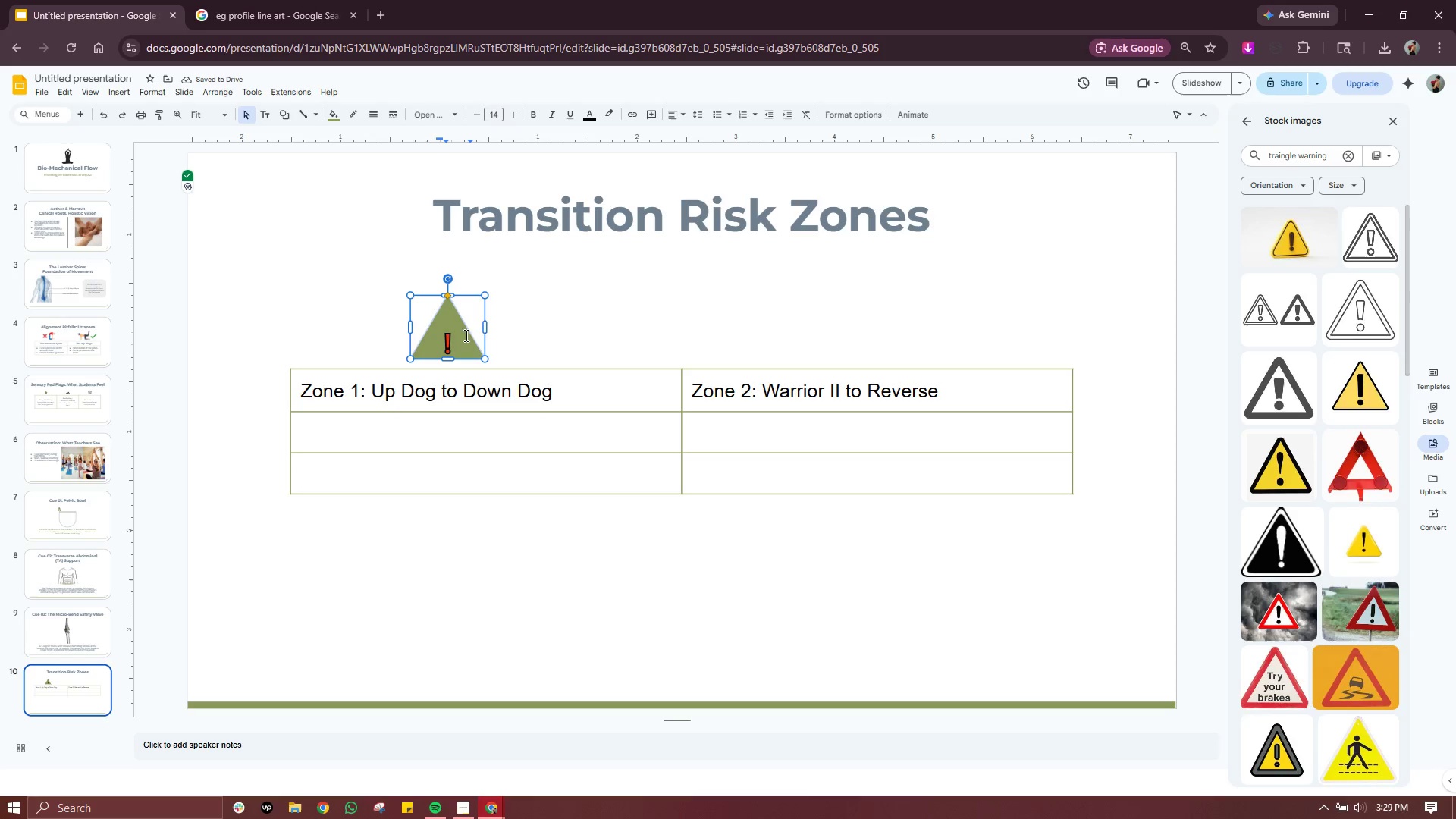 
key(Control+A)
 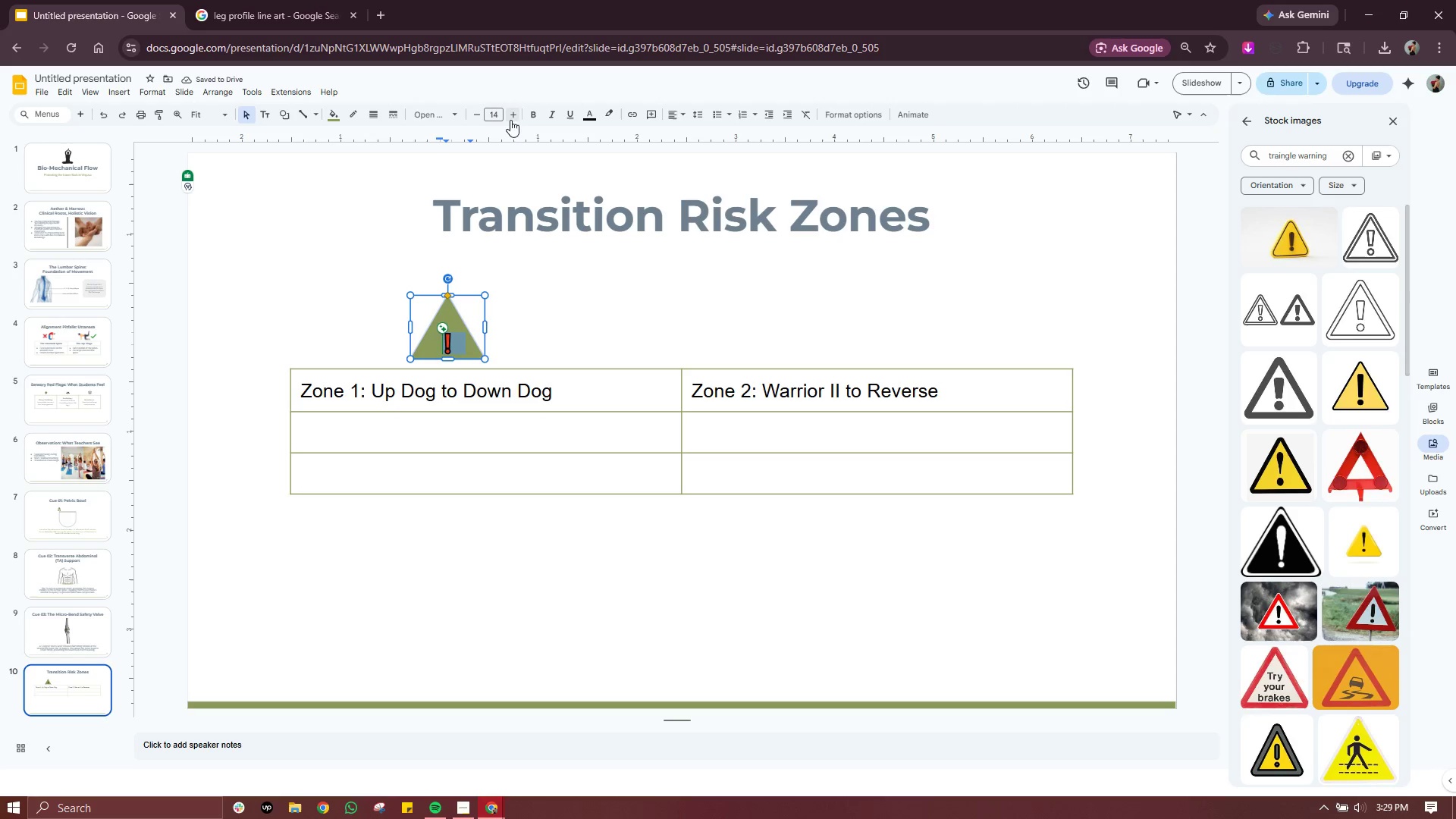 
double_click([512, 118])
 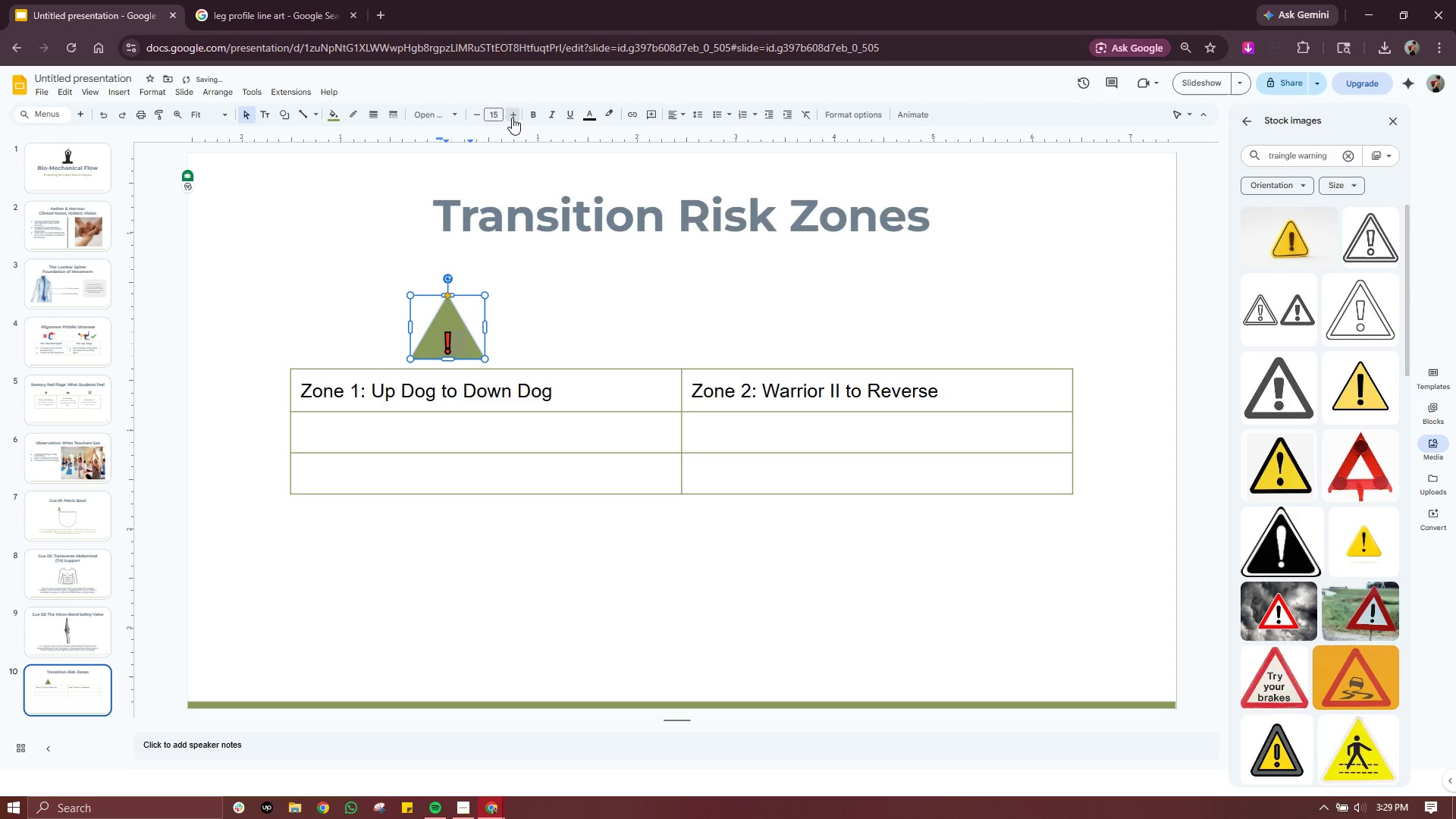 
triple_click([512, 118])
 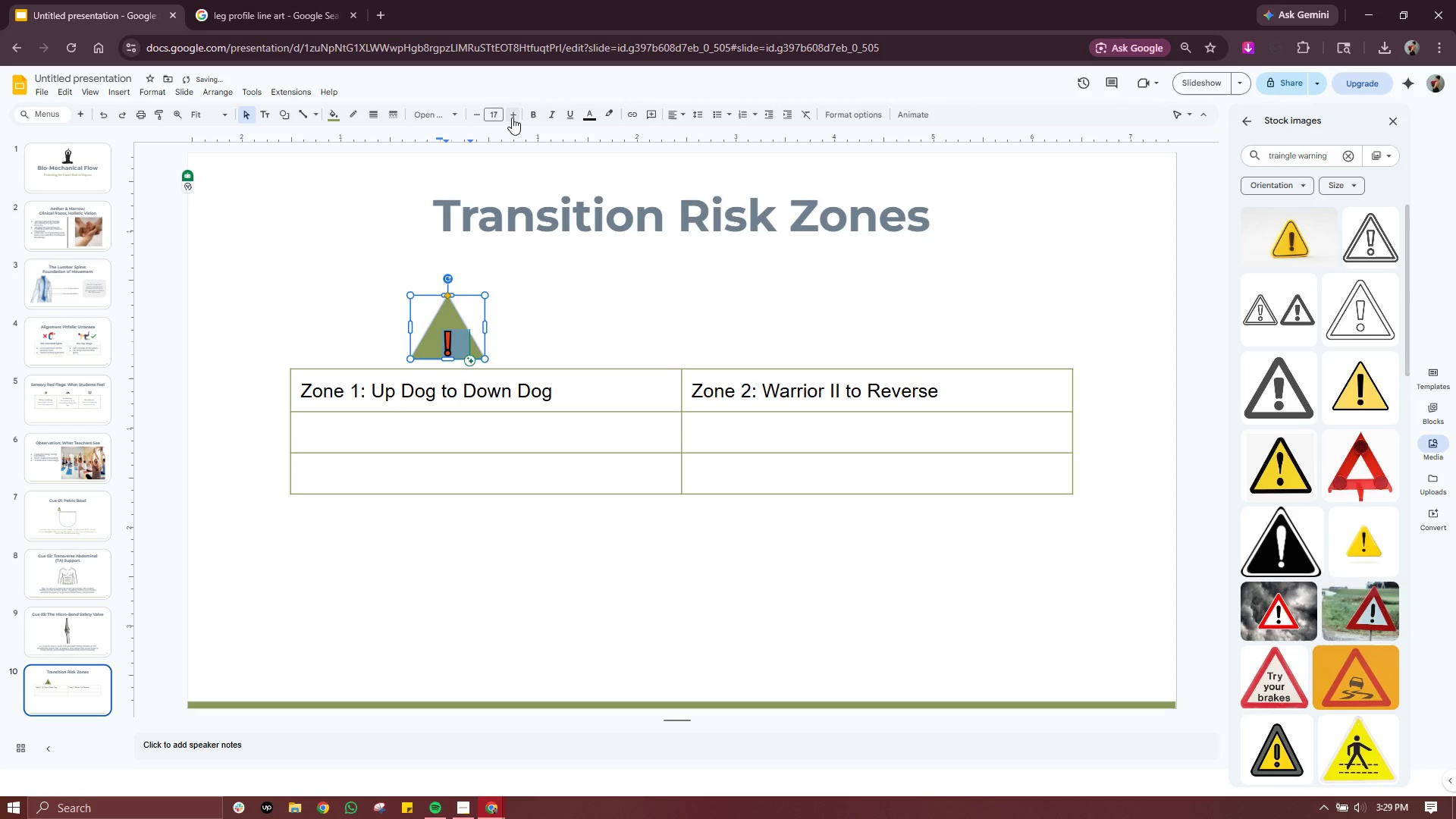 
triple_click([512, 118])
 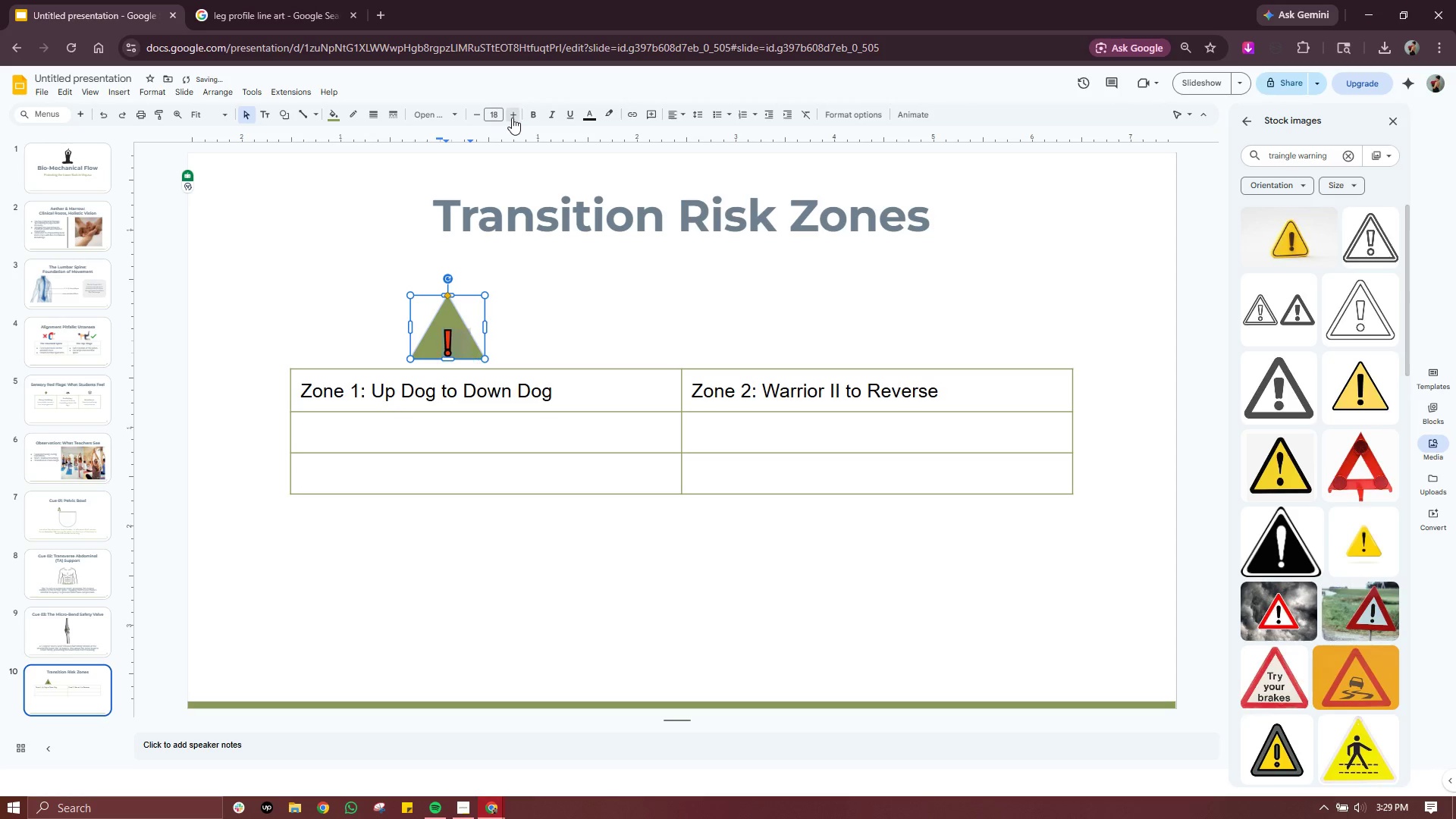 
triple_click([512, 118])
 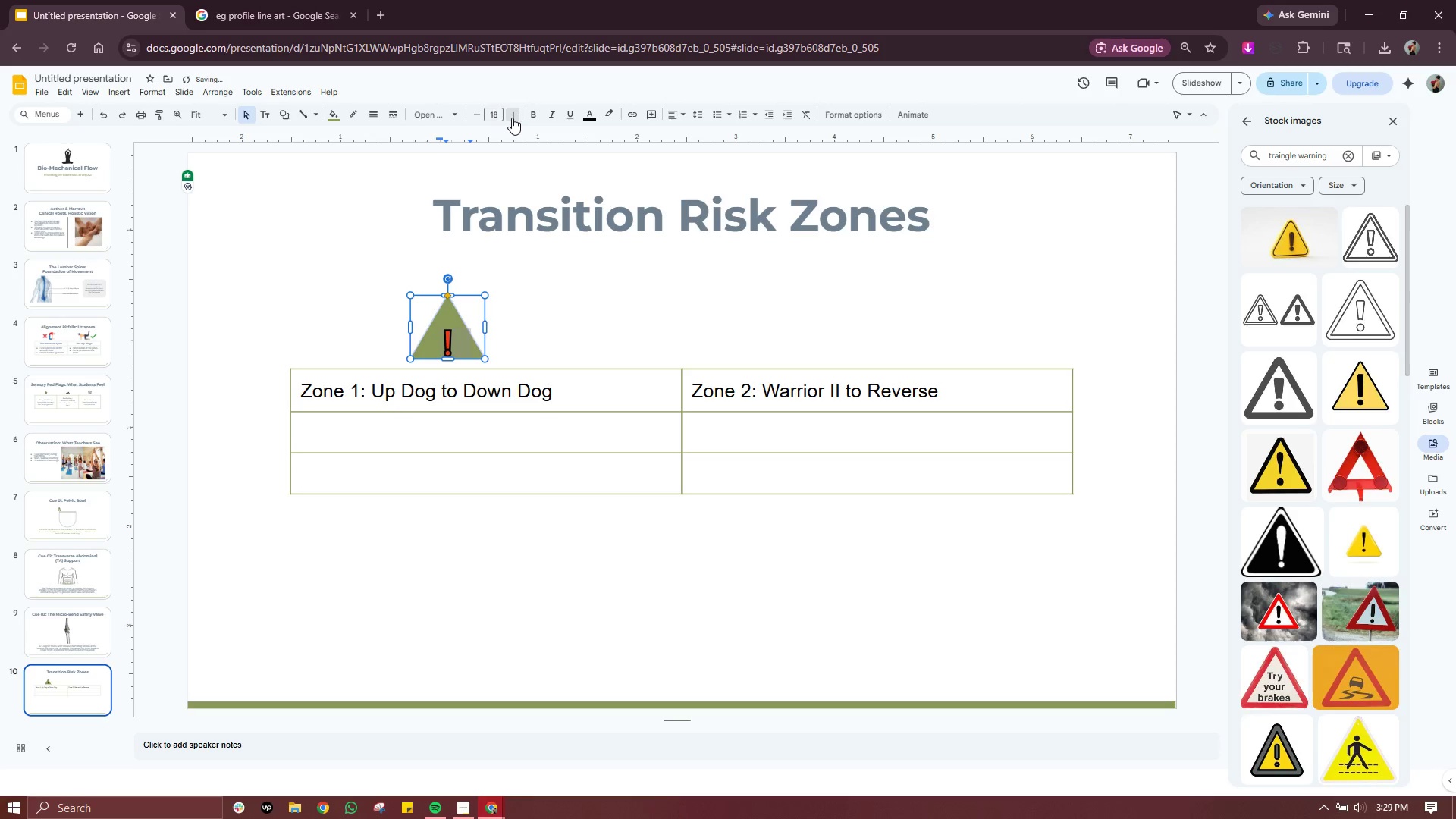 
triple_click([512, 118])
 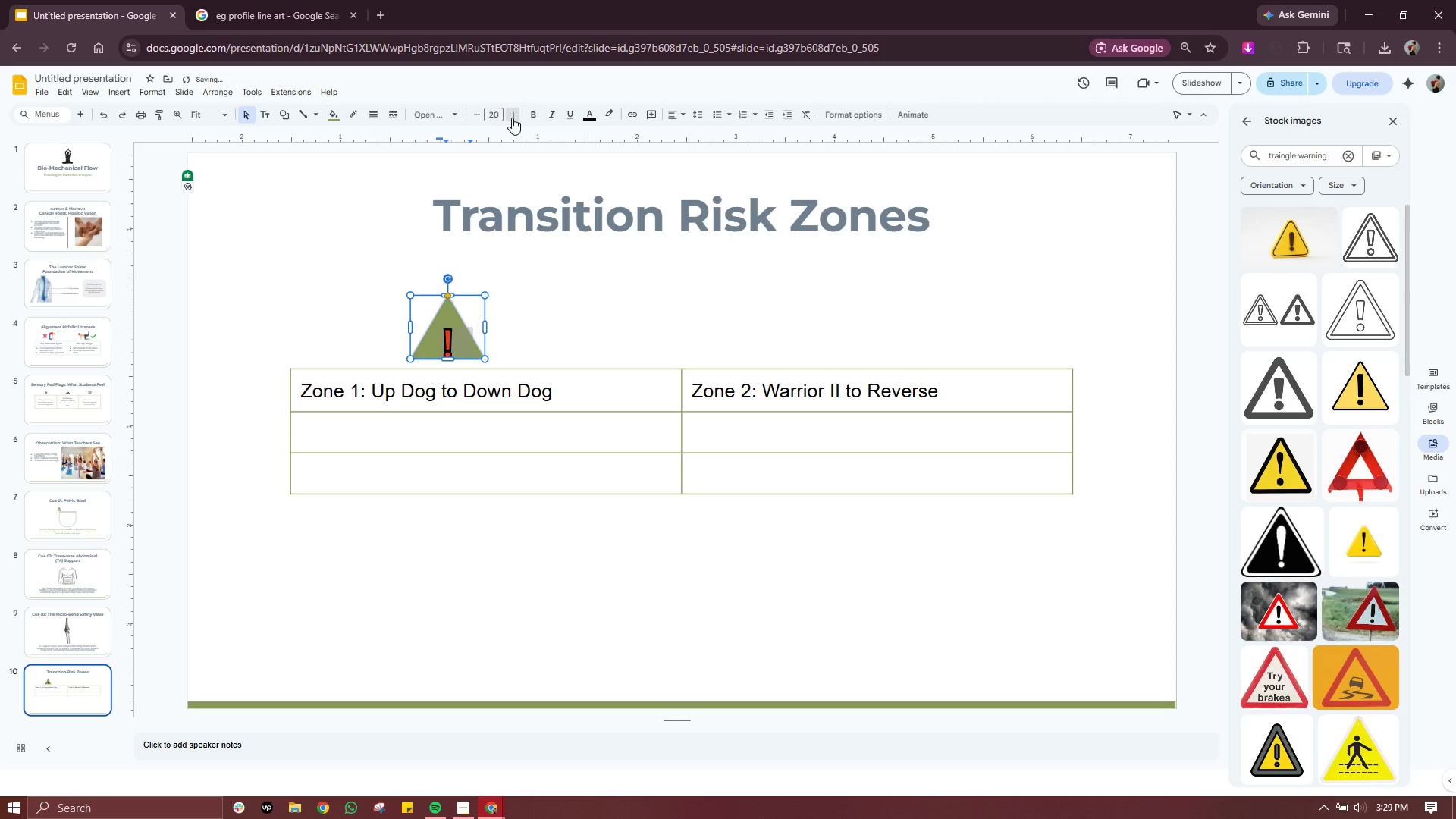 
triple_click([512, 118])
 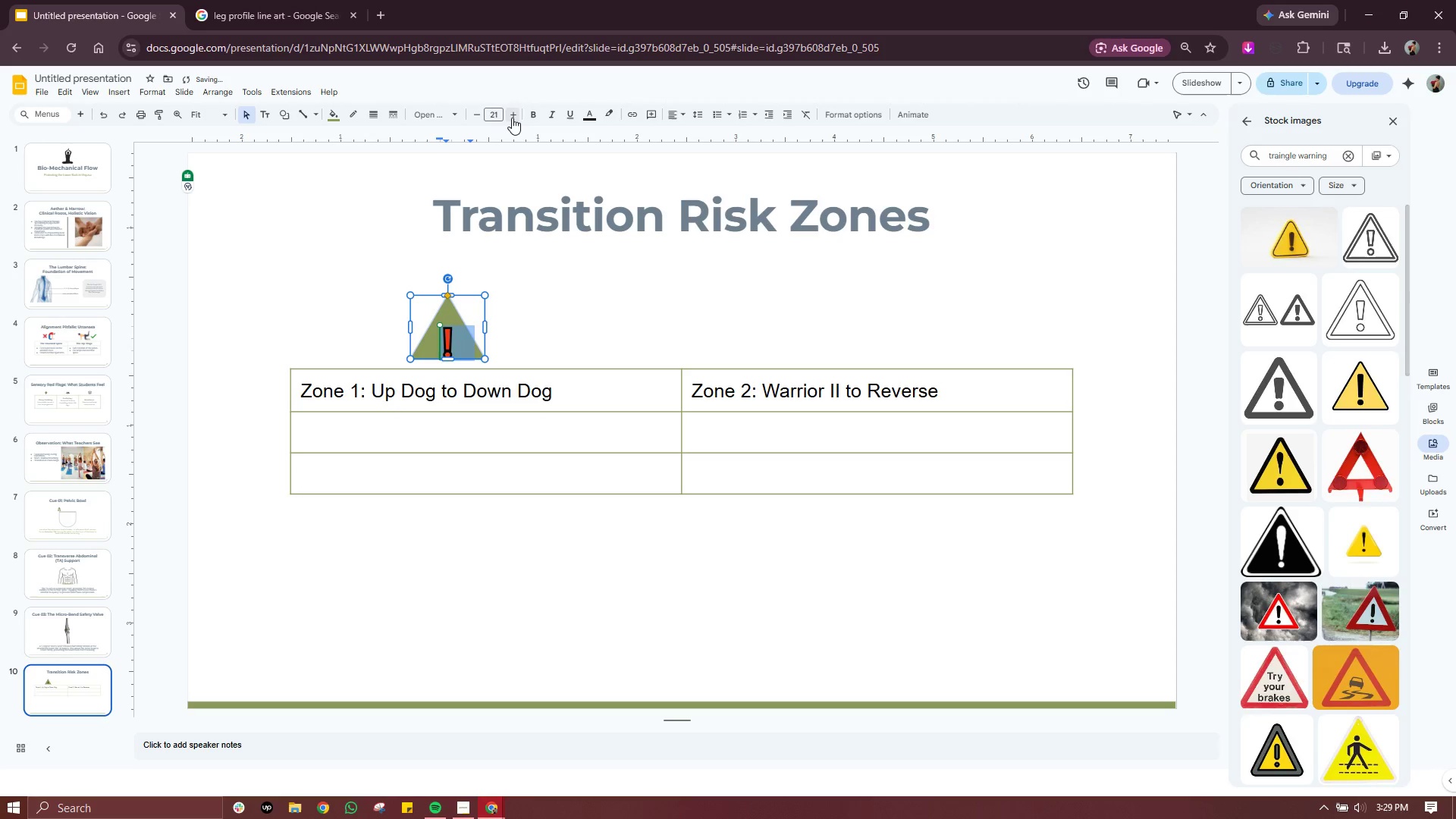 
triple_click([512, 118])
 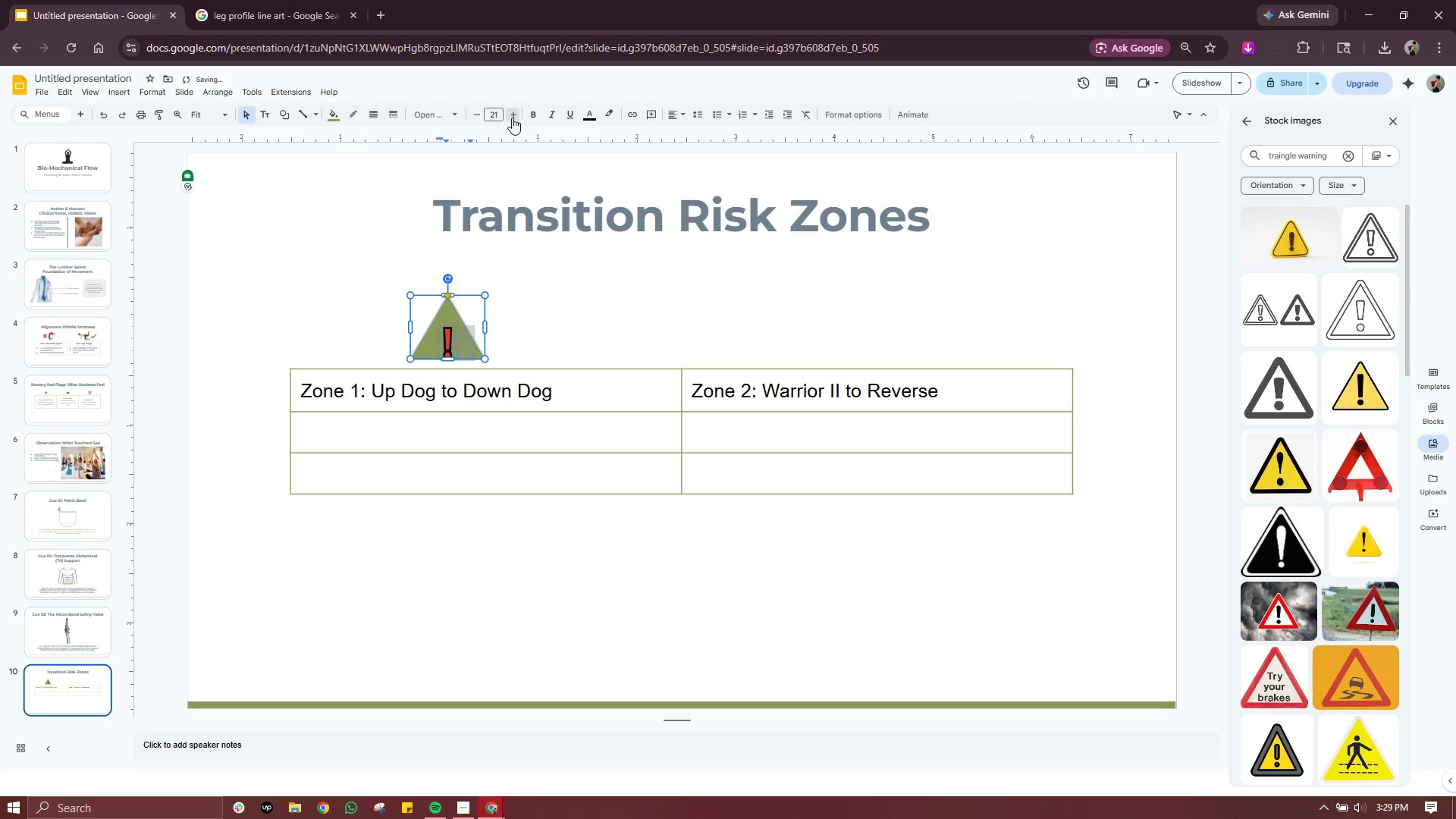 
triple_click([512, 118])
 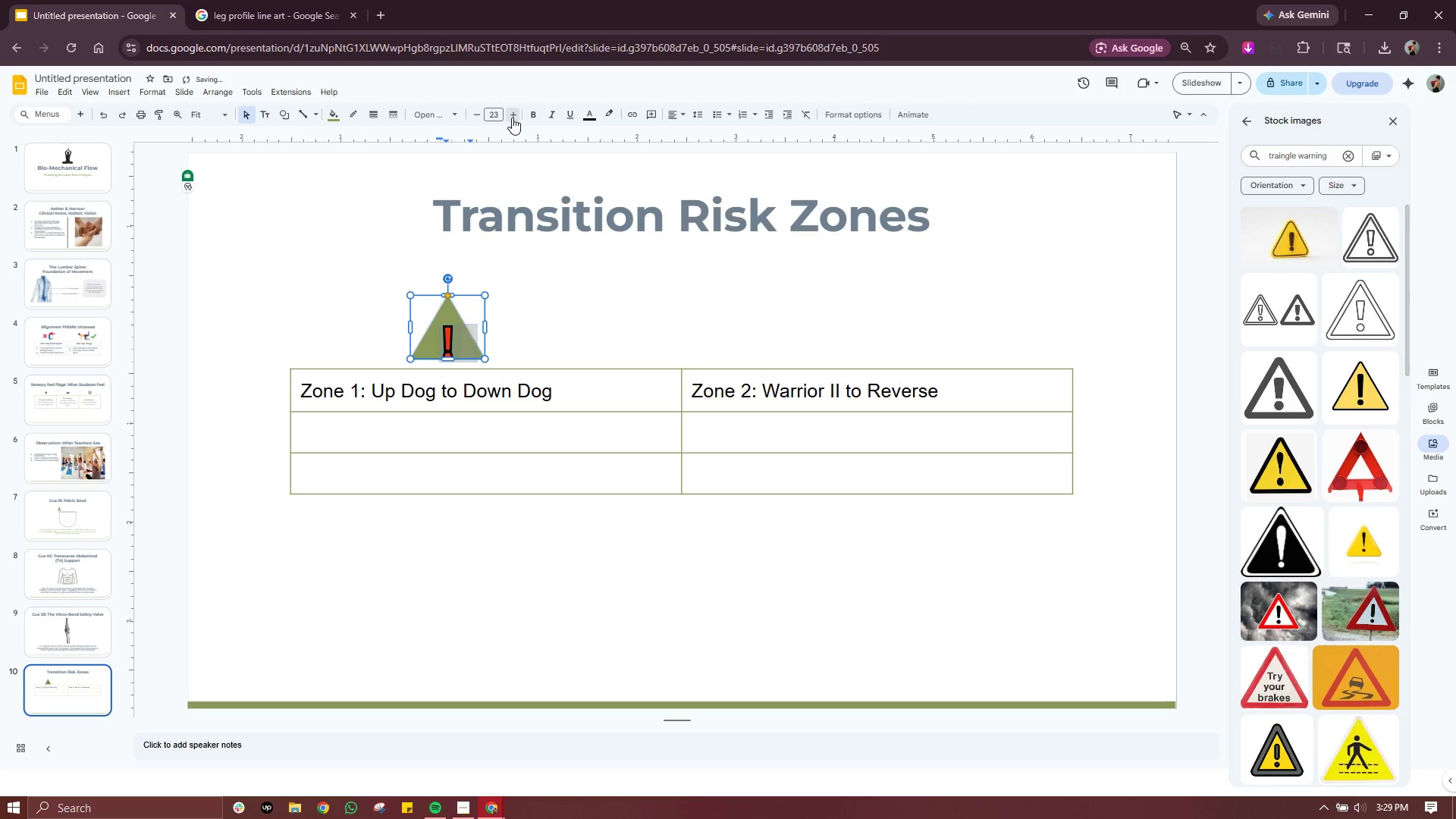 
triple_click([512, 118])
 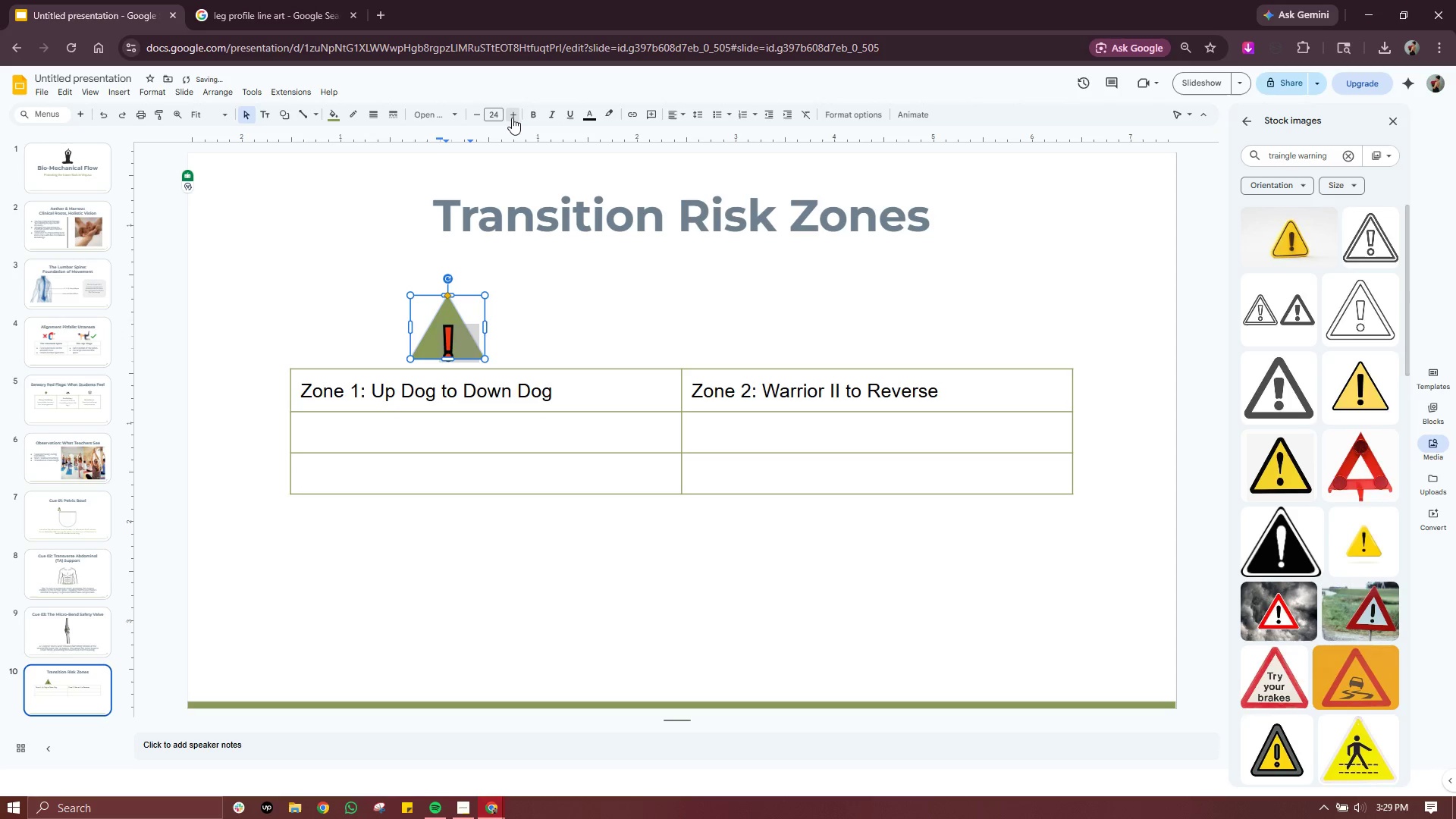 
triple_click([512, 118])
 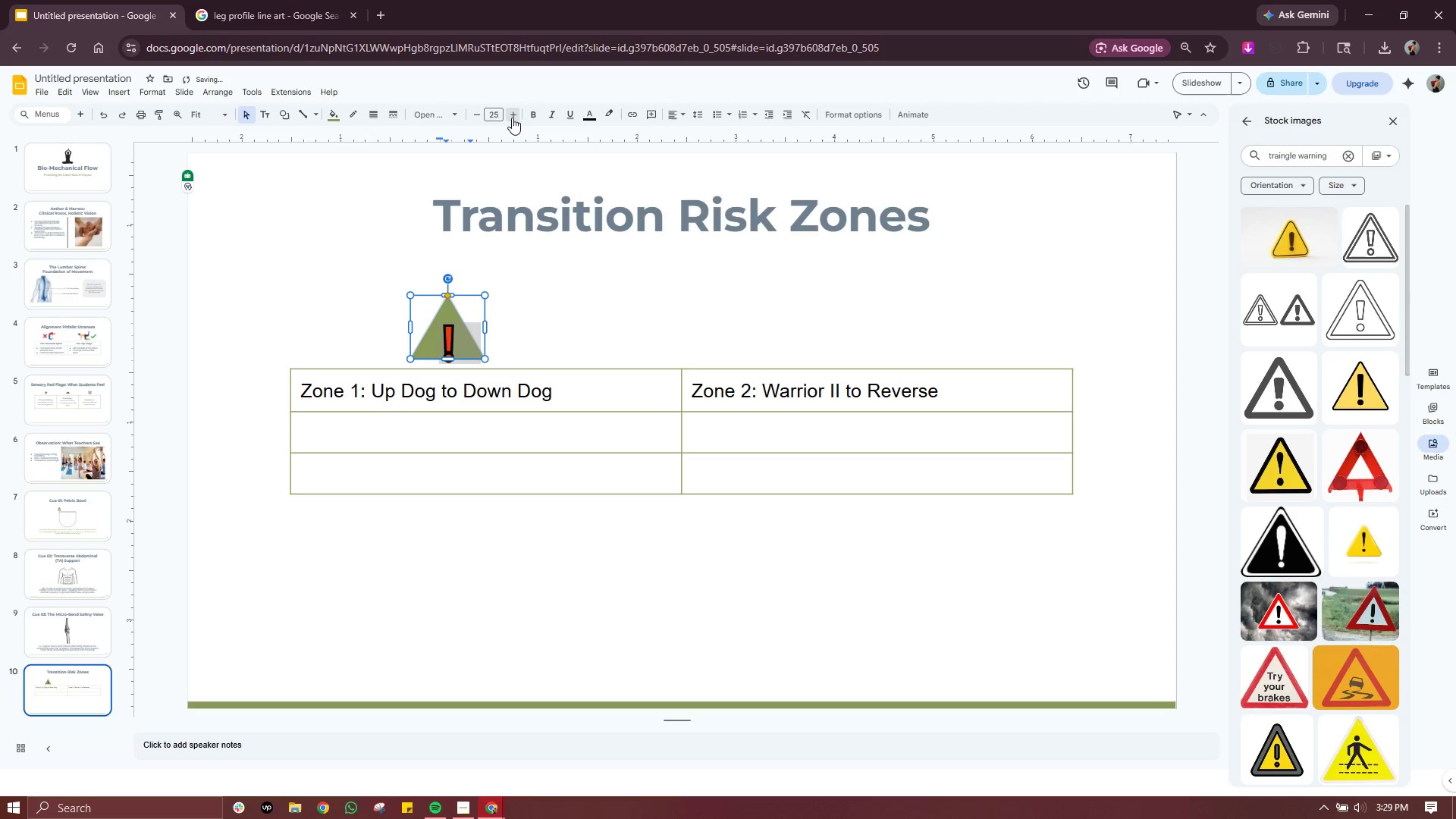 
triple_click([512, 118])
 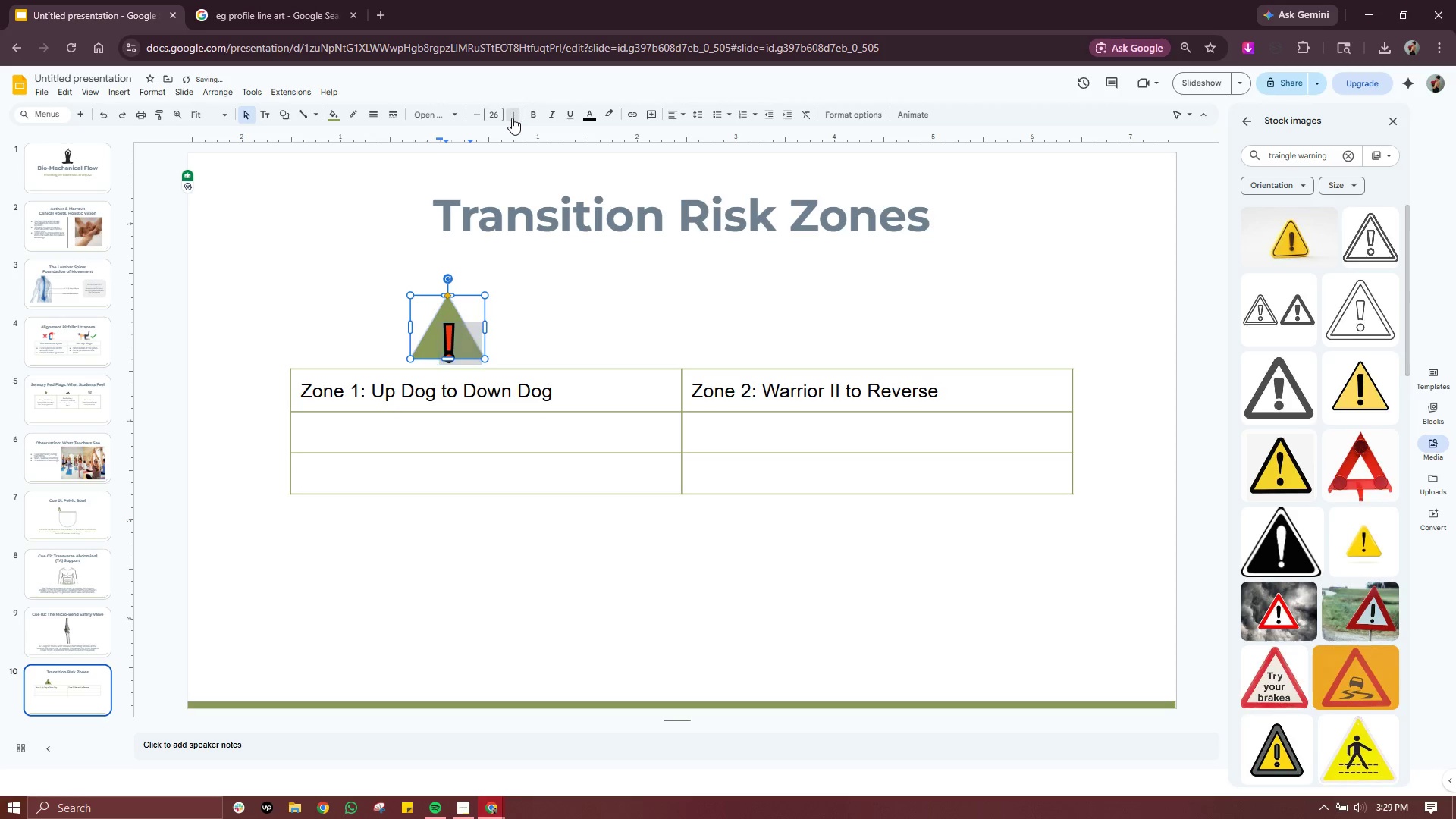 
double_click([512, 118])
 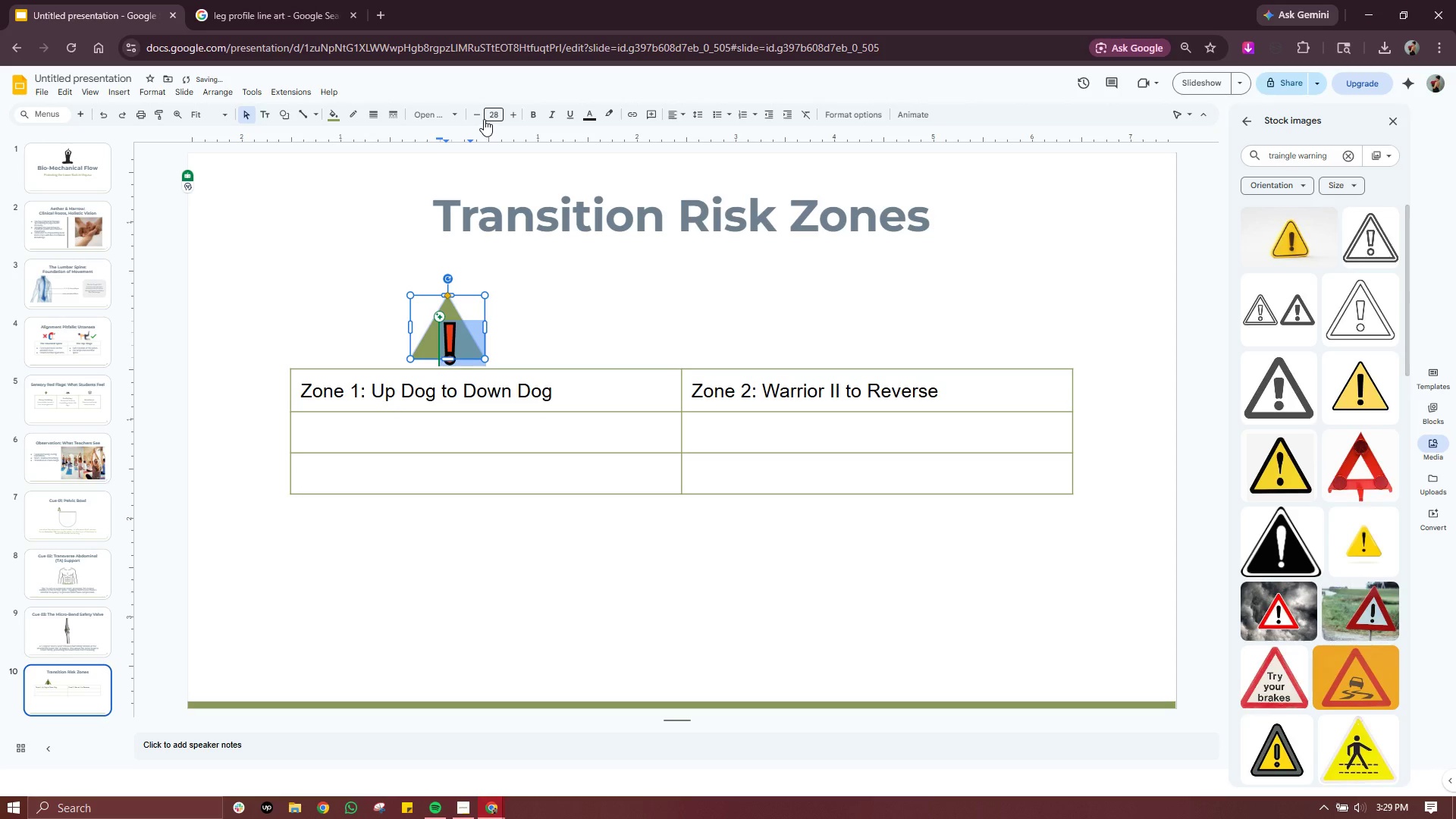 
double_click([481, 118])
 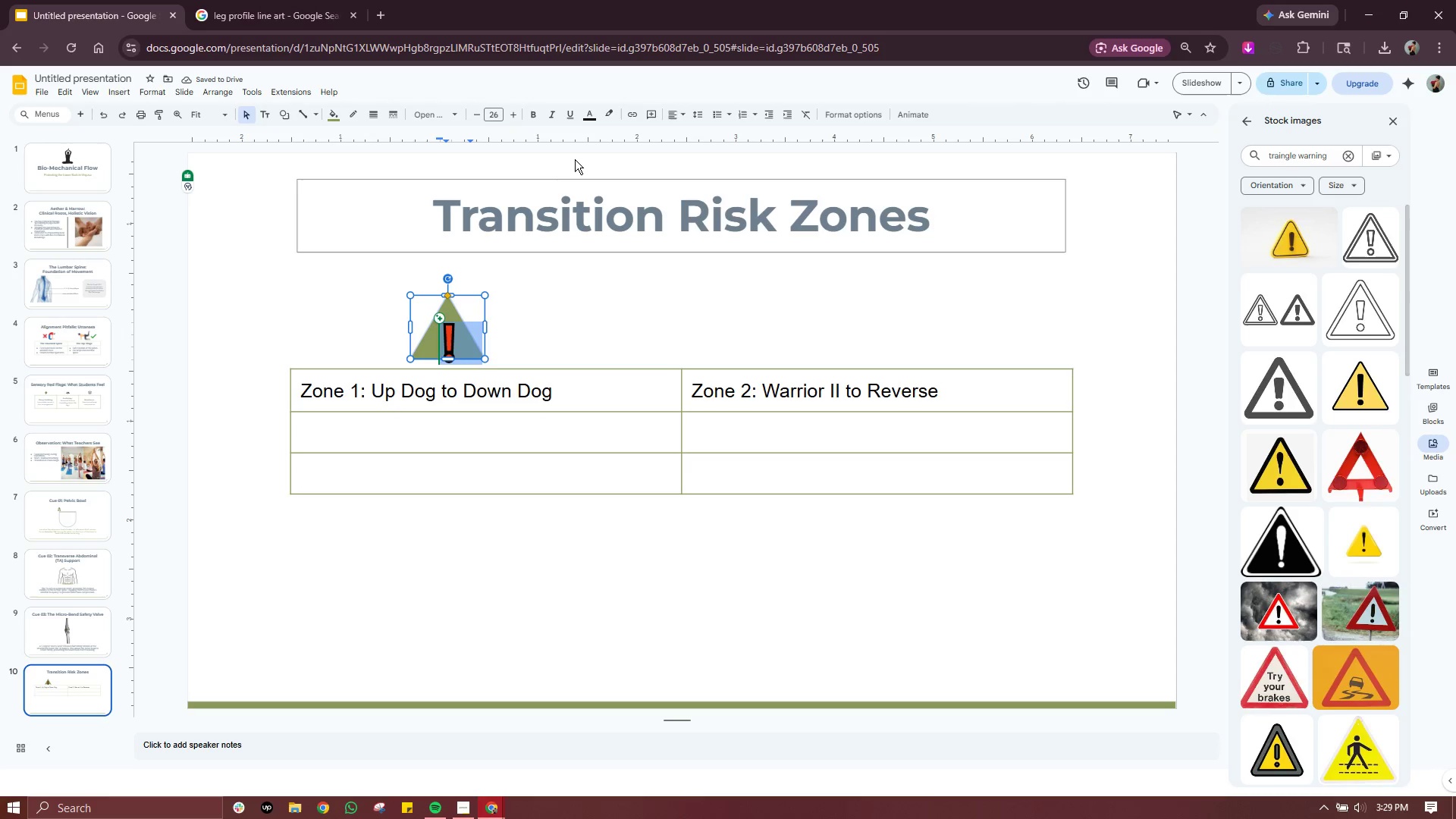 
left_click([672, 114])
 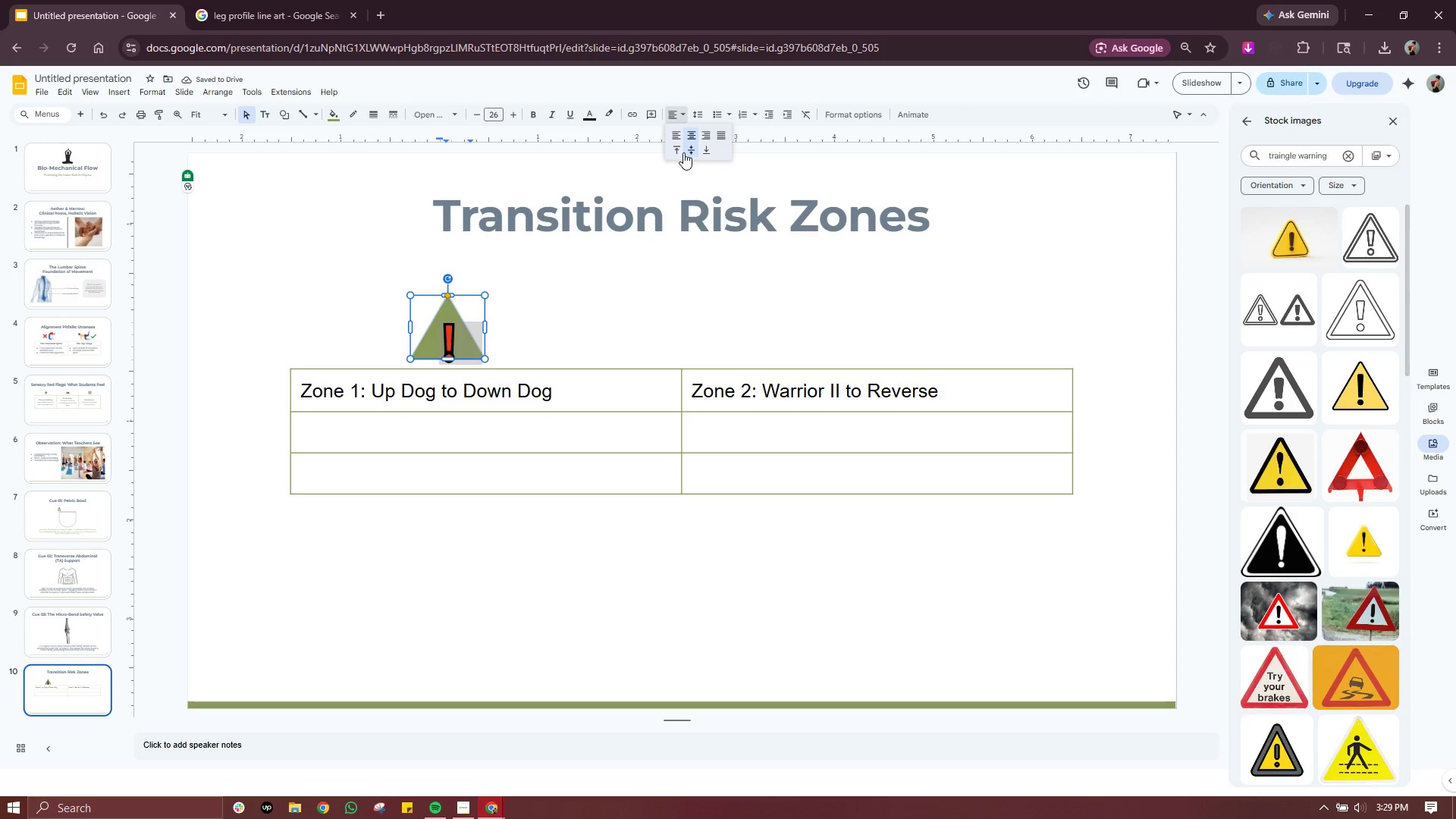 
left_click([673, 152])
 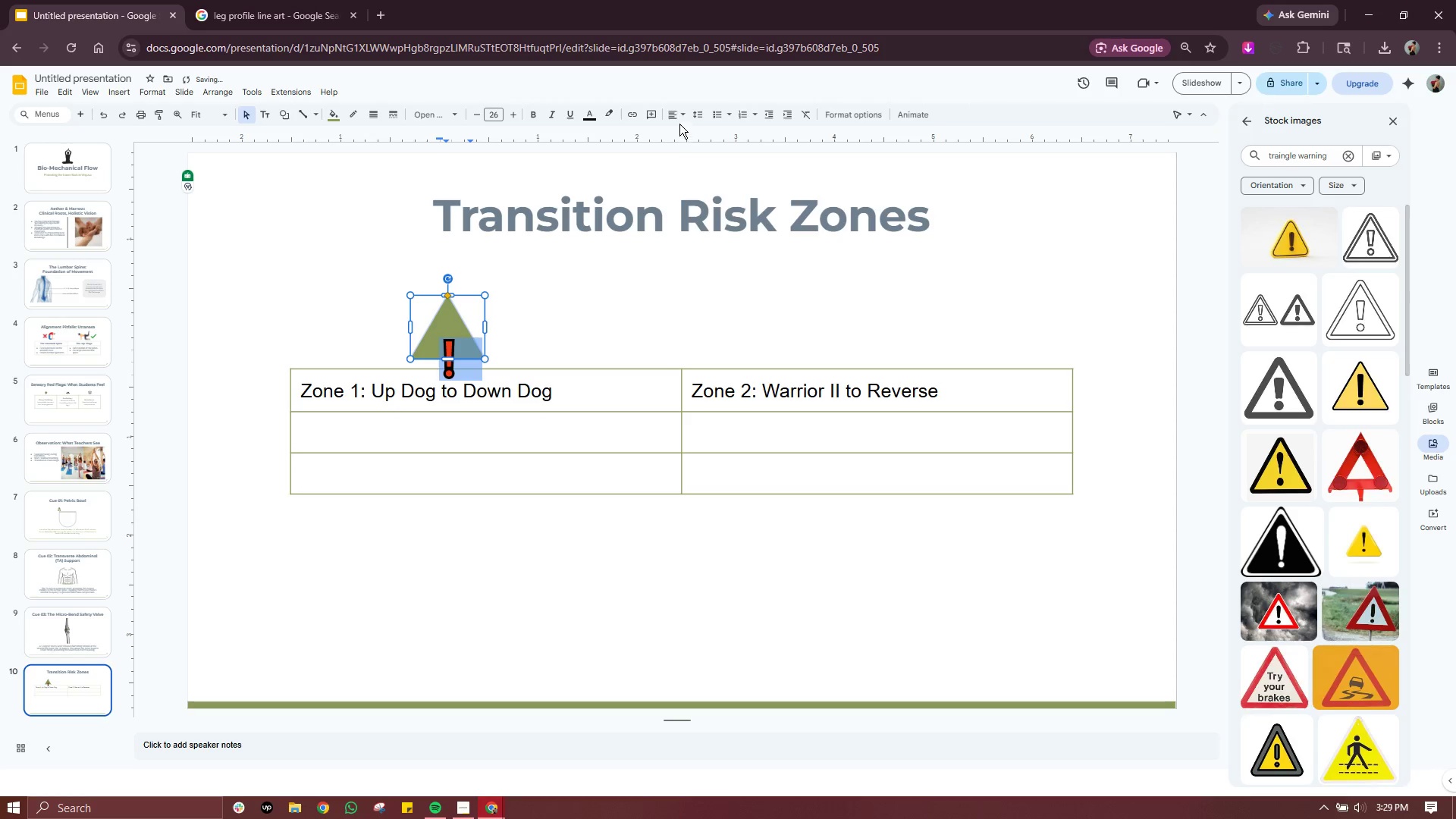 
left_click([682, 116])
 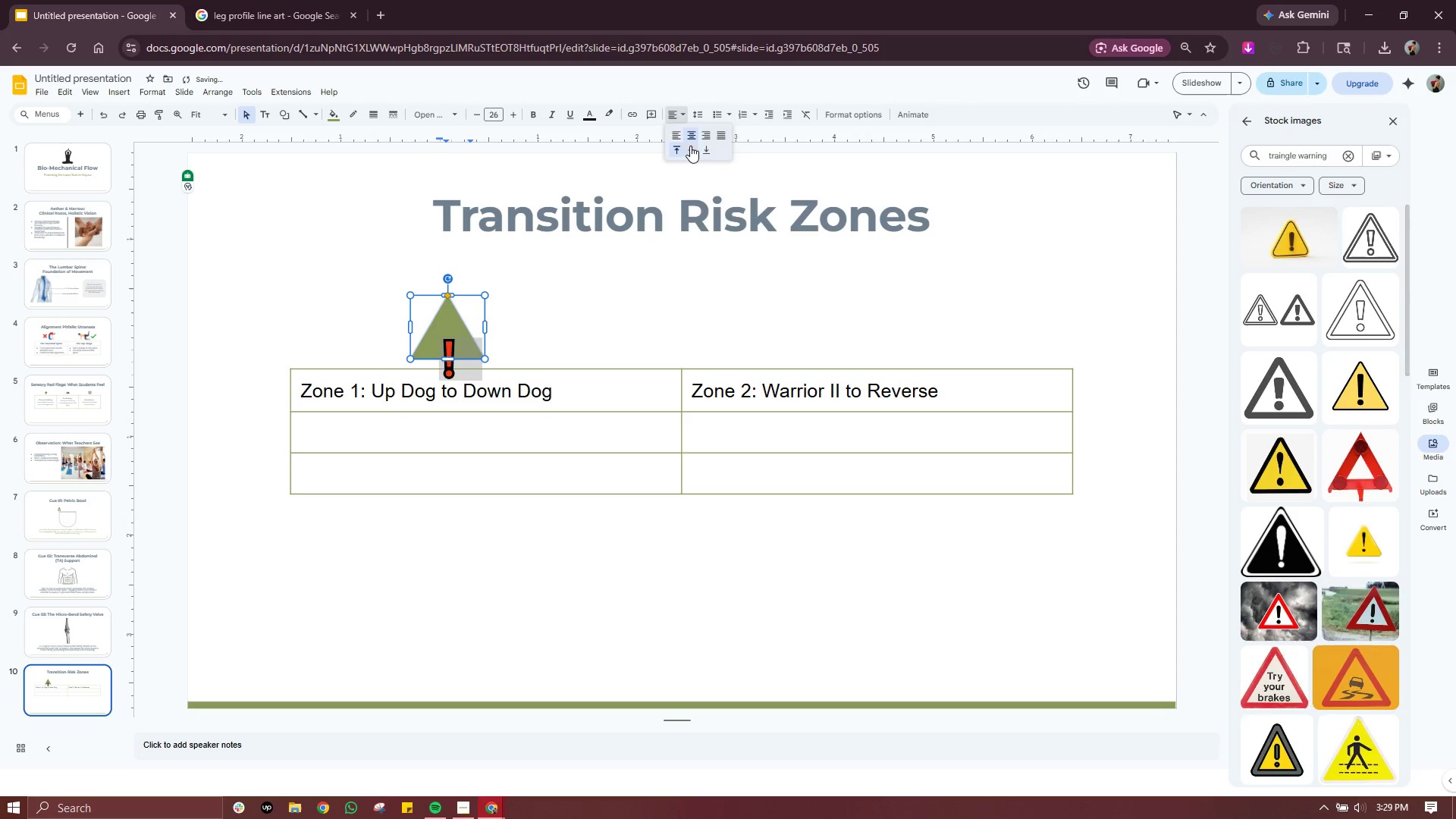 
left_click([690, 146])
 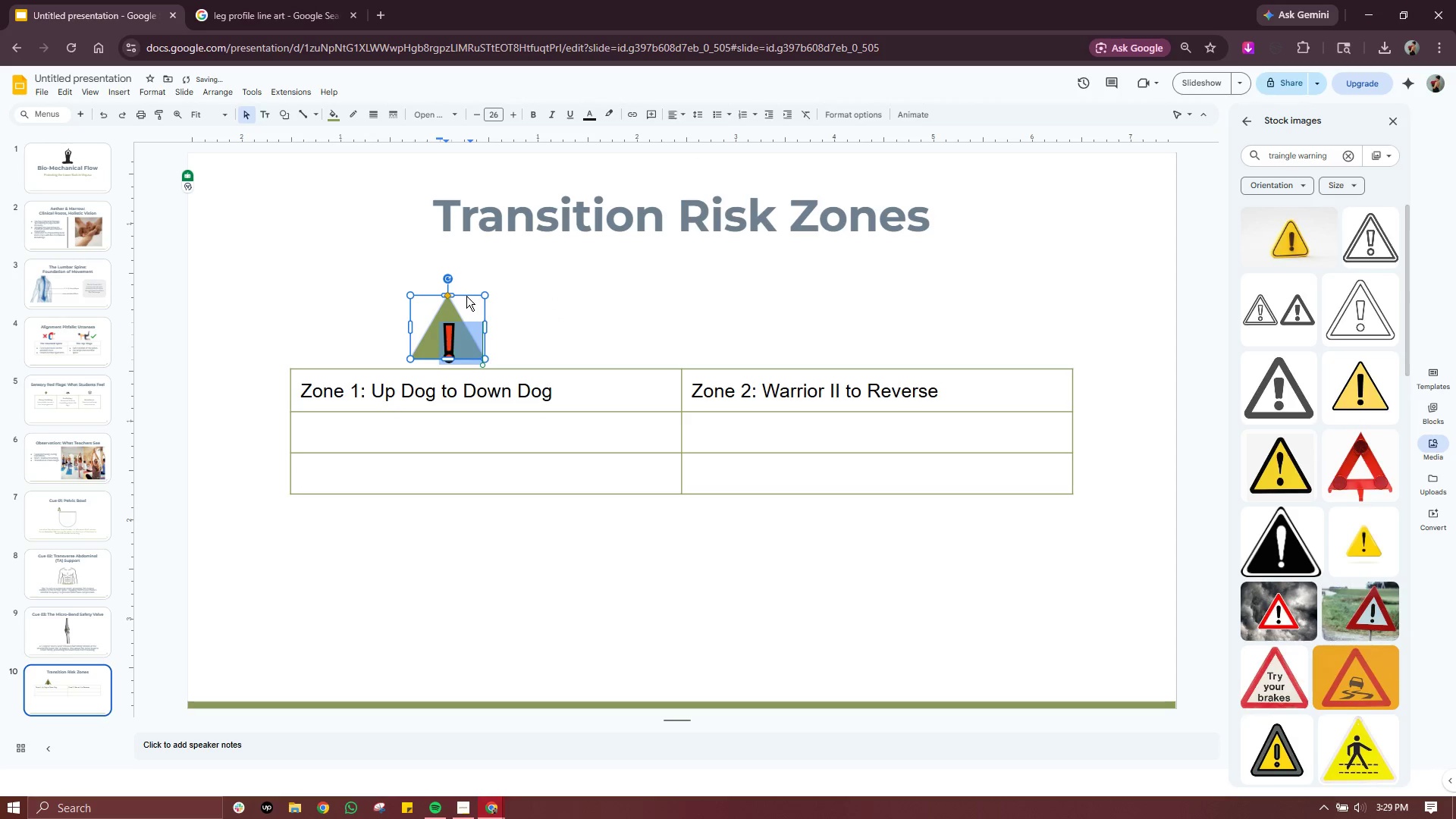 
left_click([587, 303])
 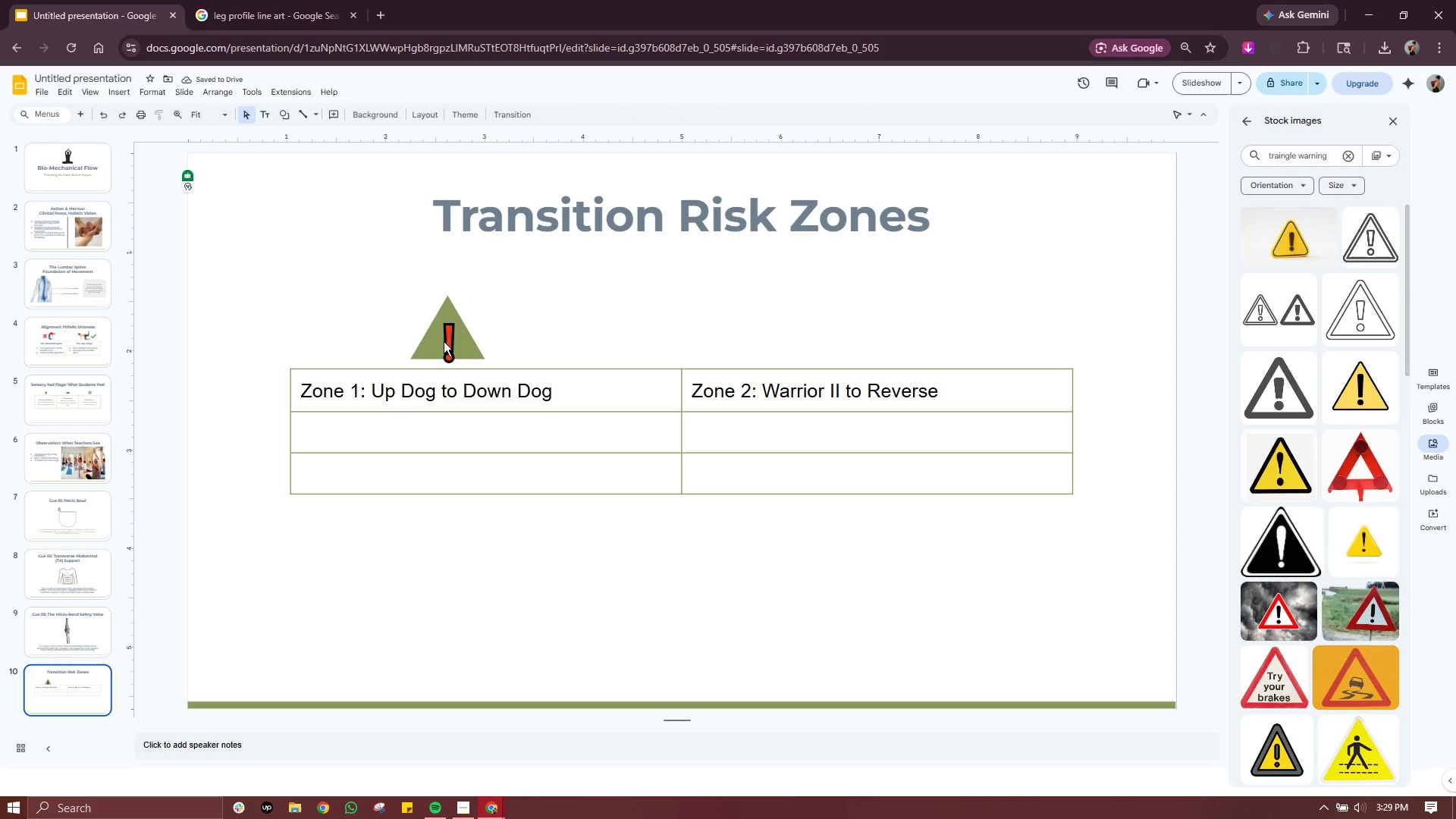 
left_click([440, 344])
 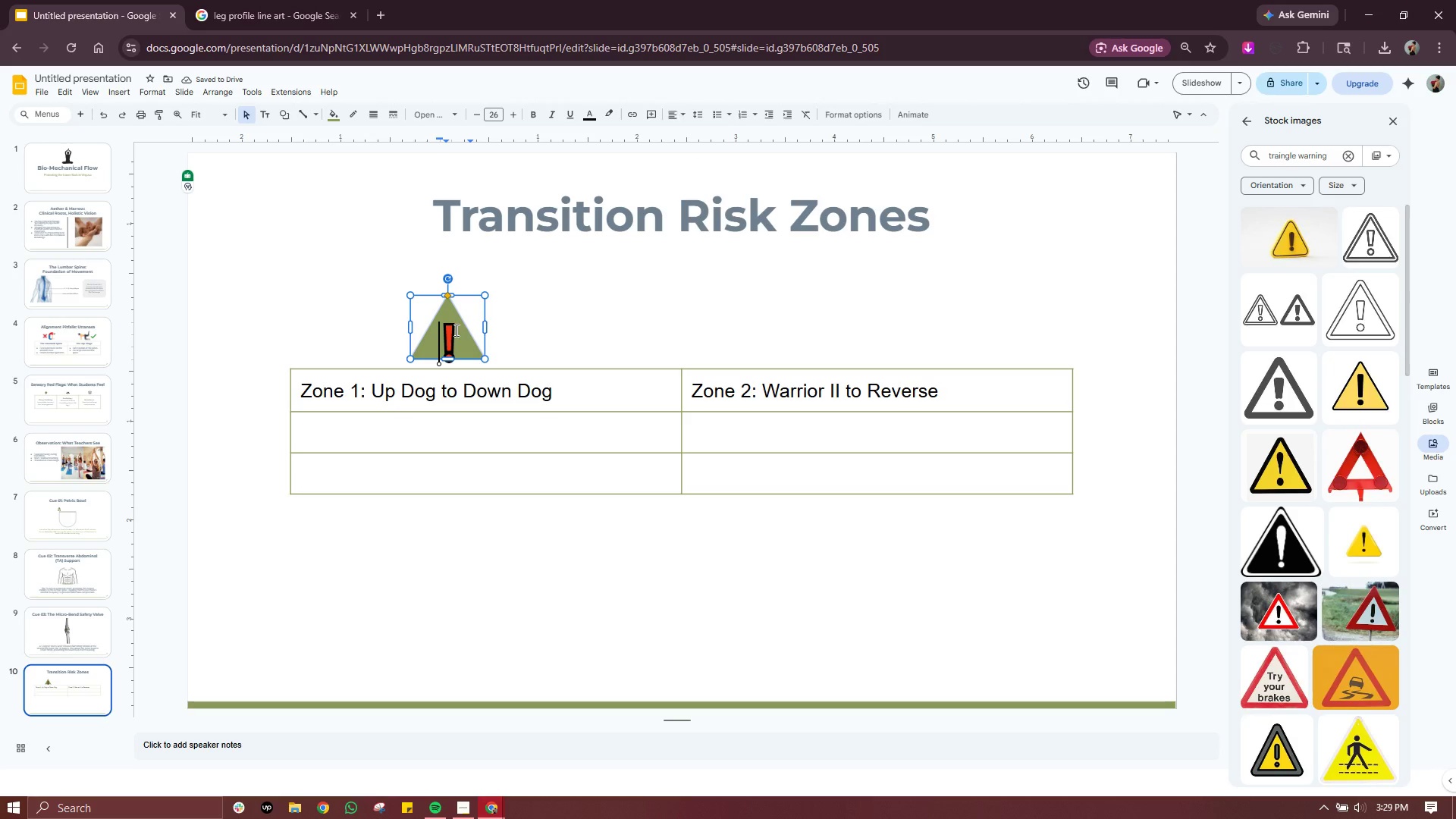 
hold_key(key=ControlLeft, duration=0.59)
 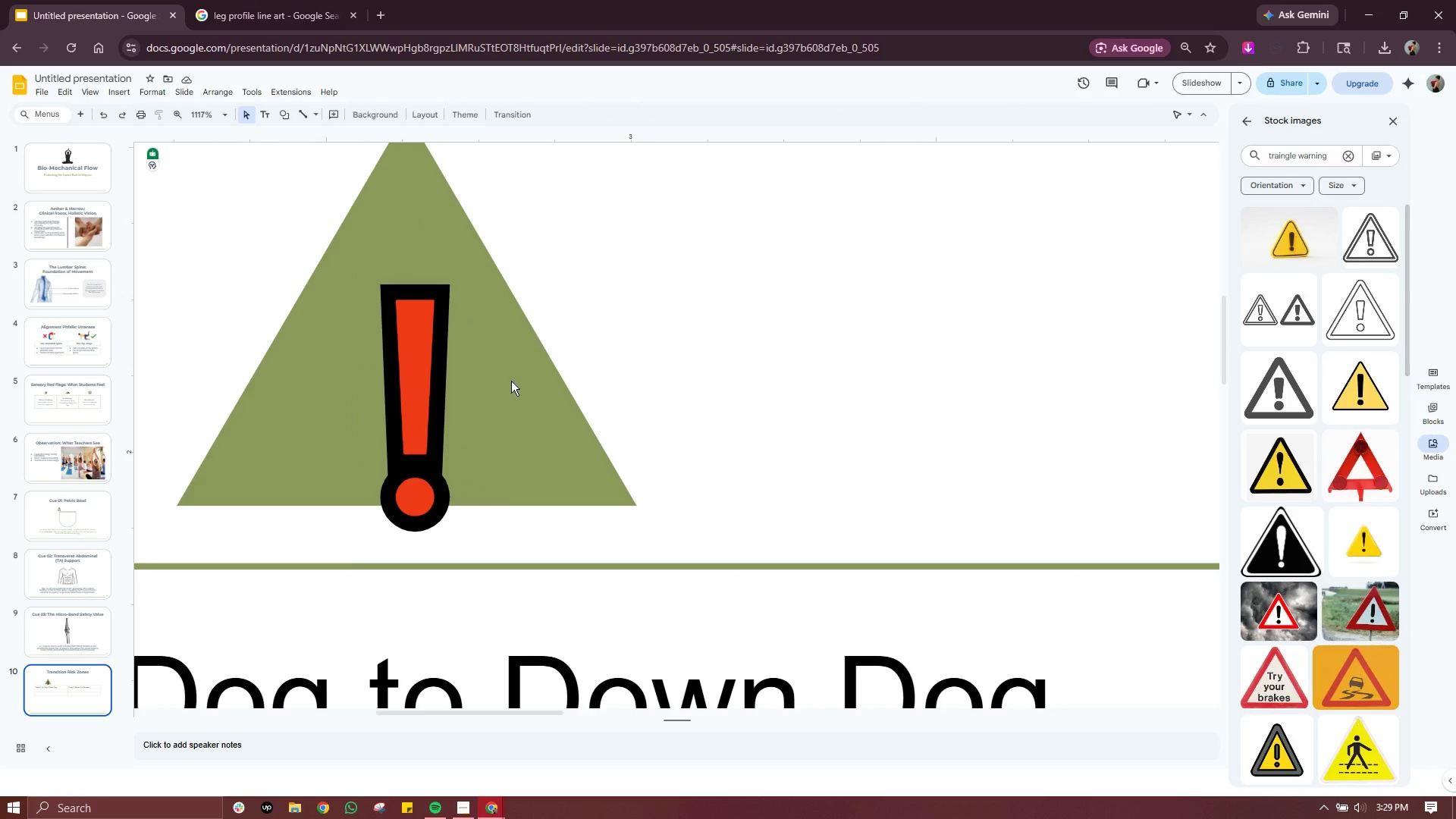 
left_click([639, 334])
 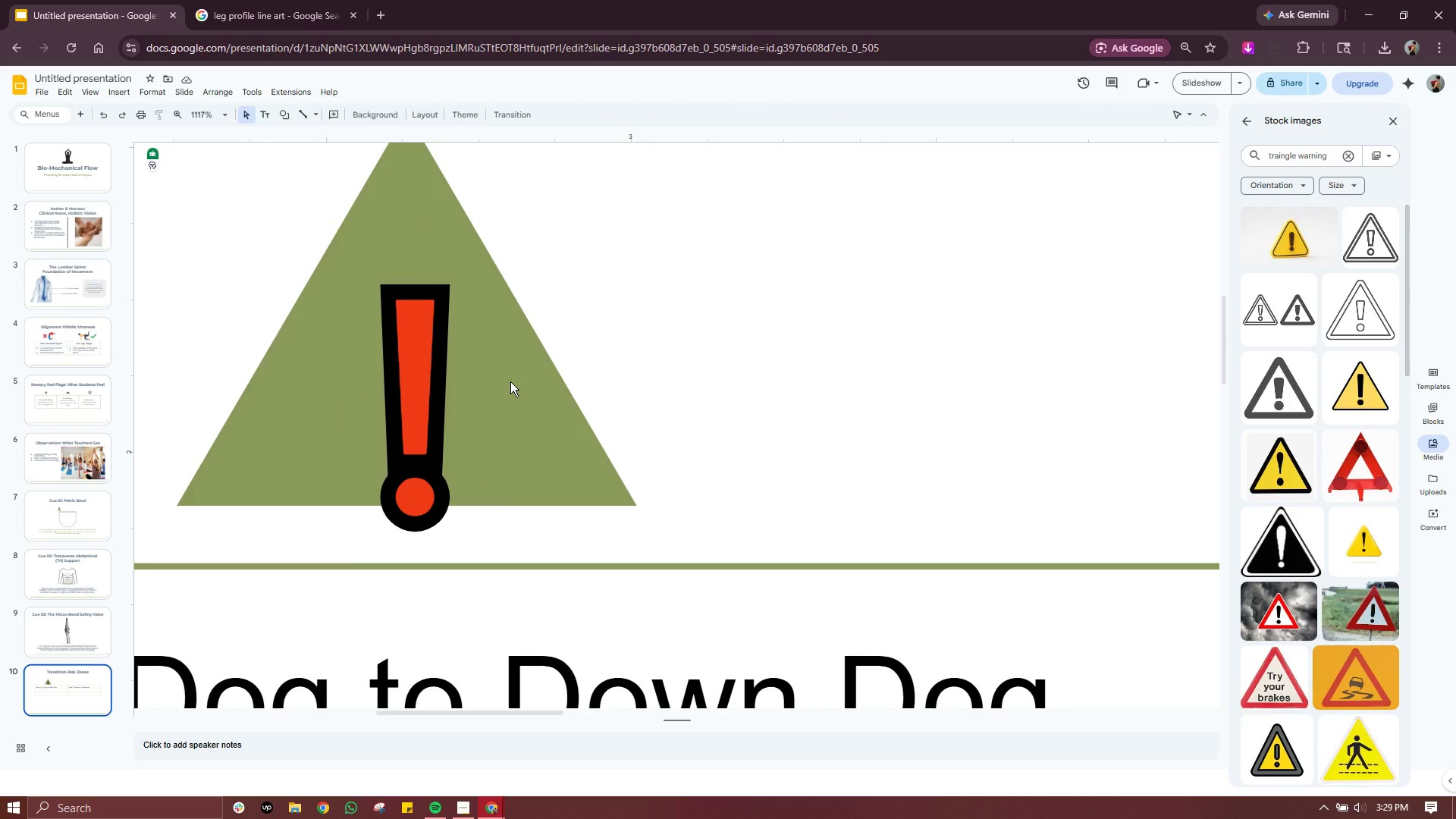 
scroll: coordinate [455, 330], scroll_direction: up, amount: 3.0
 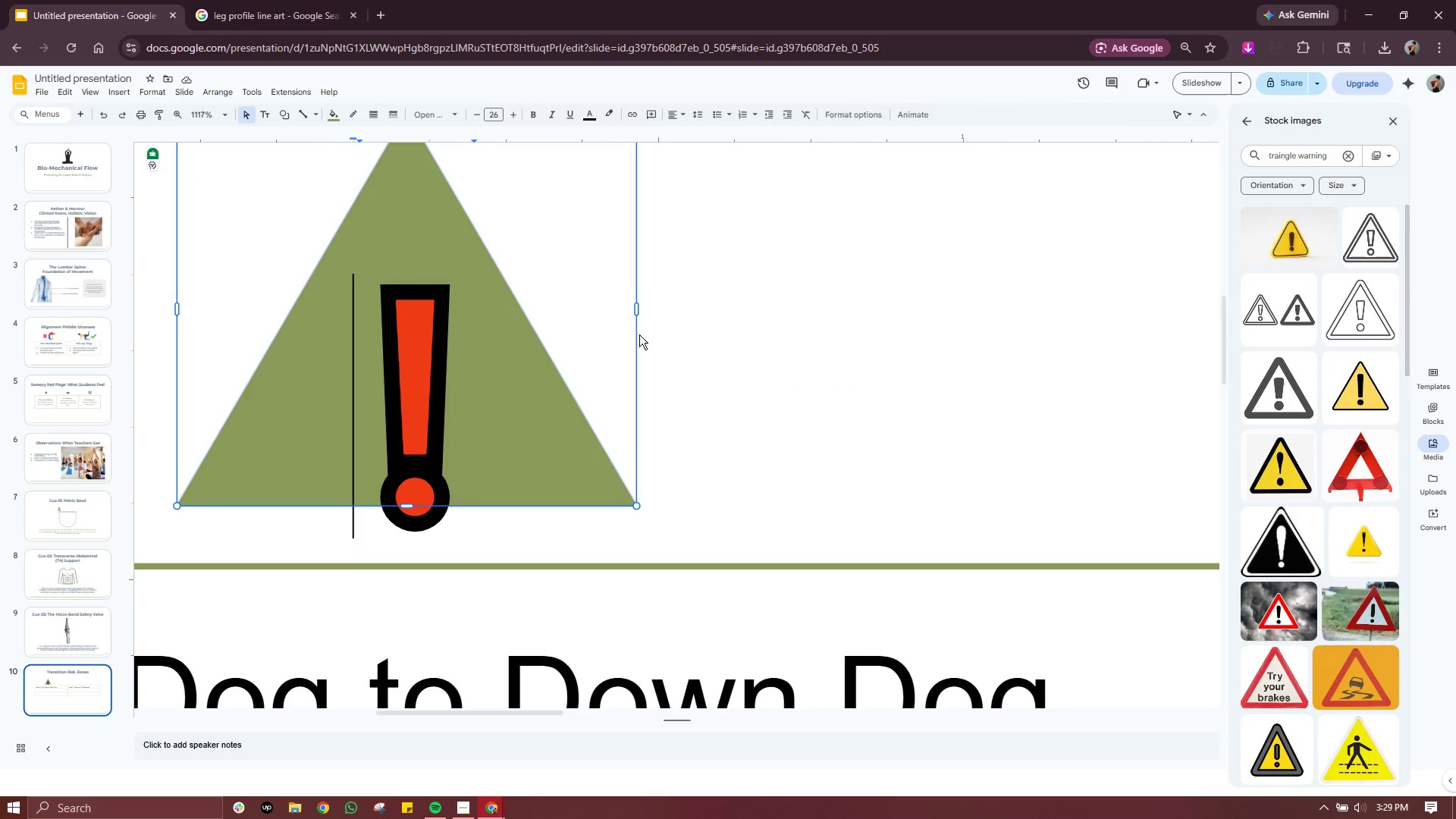 
hold_key(key=ControlLeft, duration=0.94)
scroll: coordinate [510, 381], scroll_direction: down, amount: 2.0
 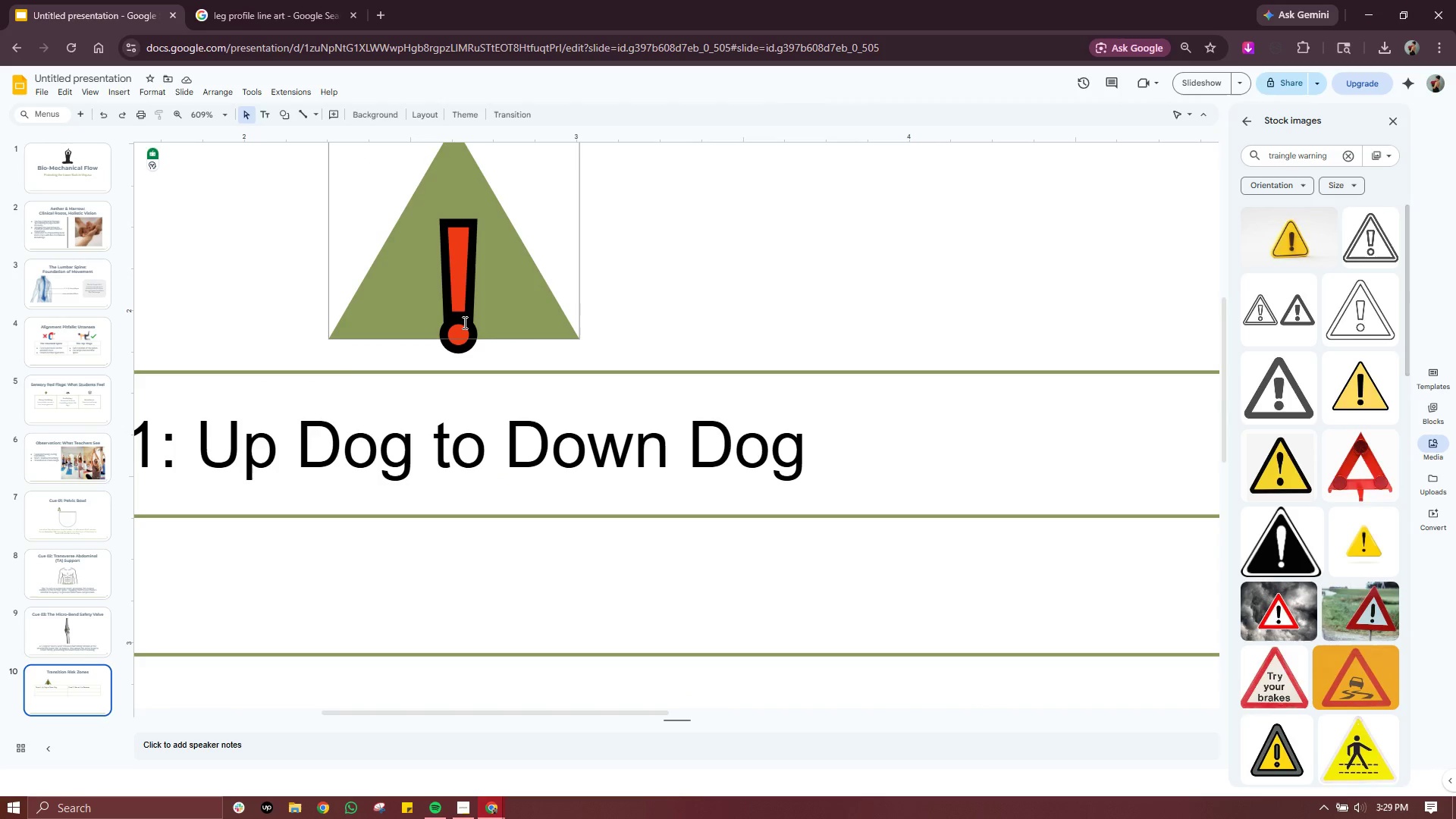 
left_click([463, 297])
 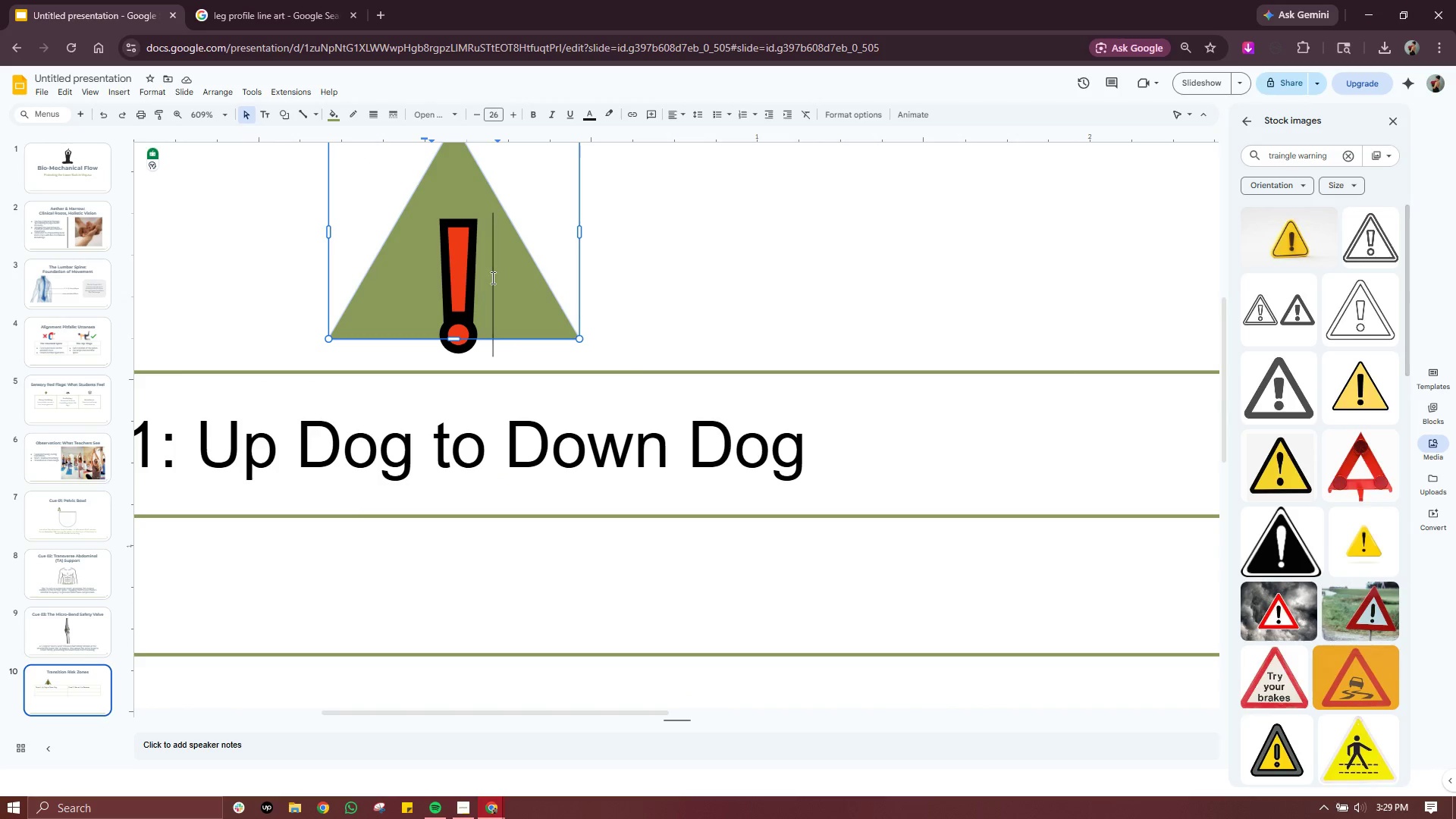 
scroll: coordinate [491, 278], scroll_direction: up, amount: 1.0
 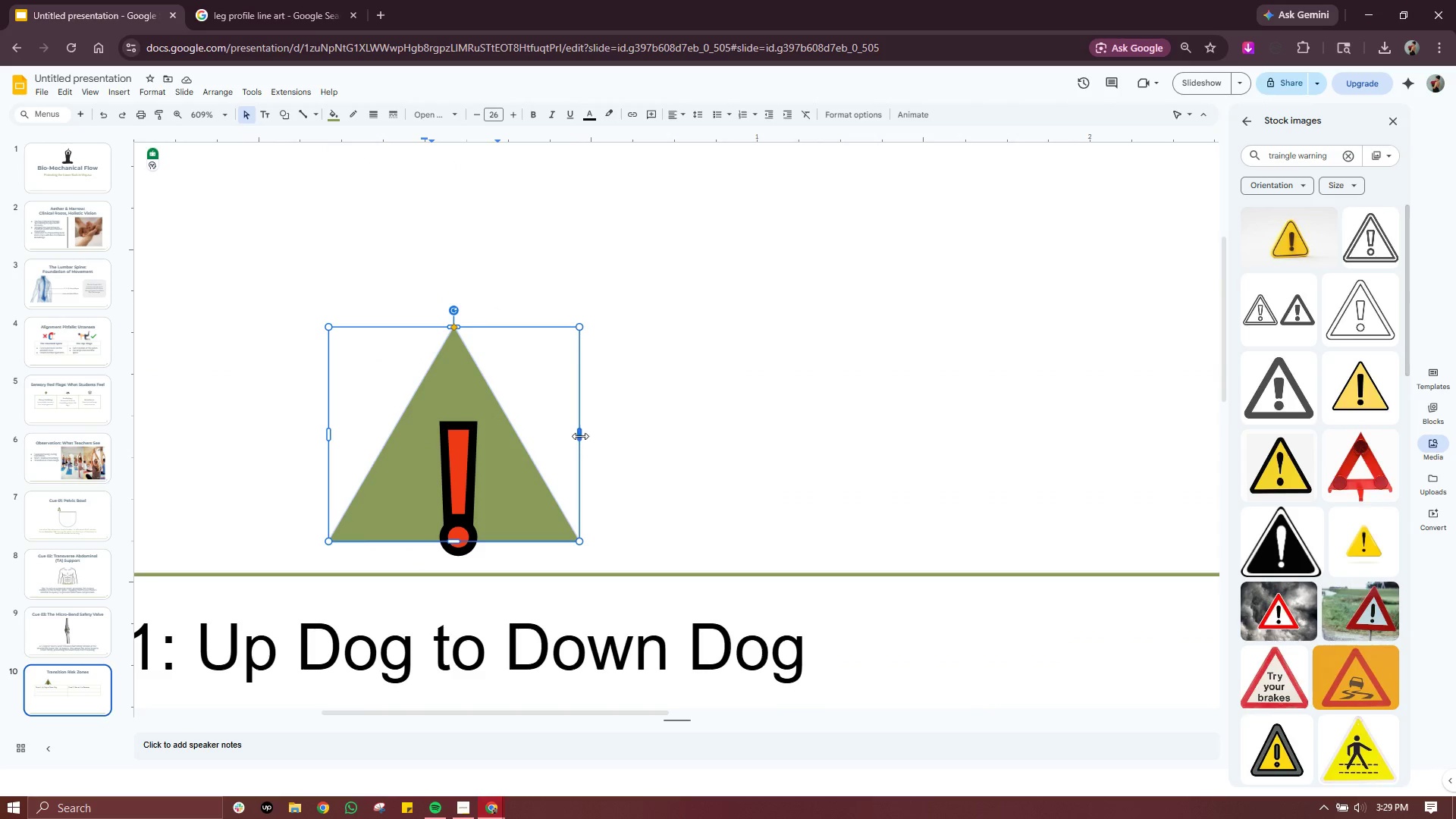 
left_click_drag(start_coordinate=[580, 437], to_coordinate=[534, 437])
 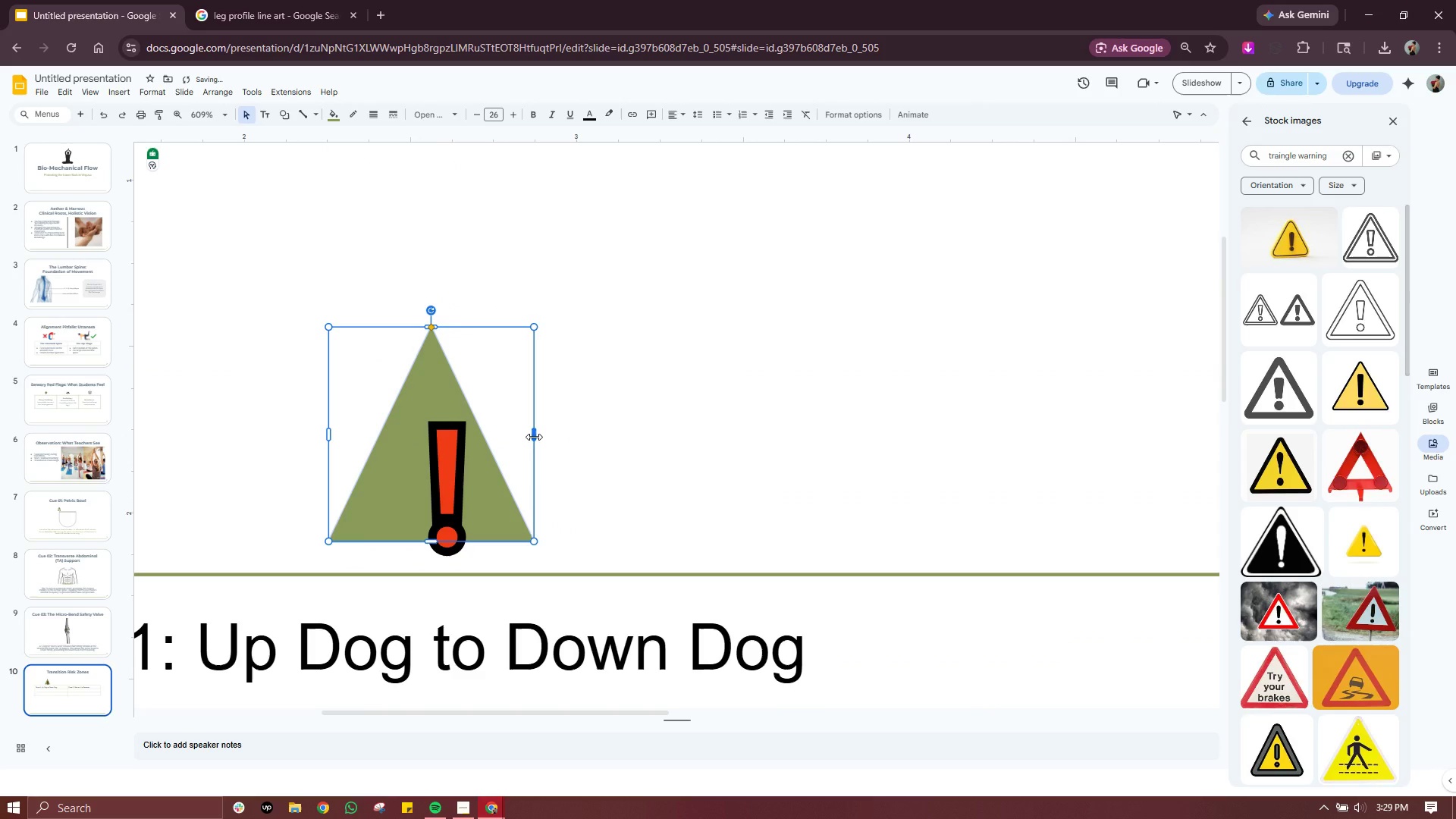 
key(Control+Z)
 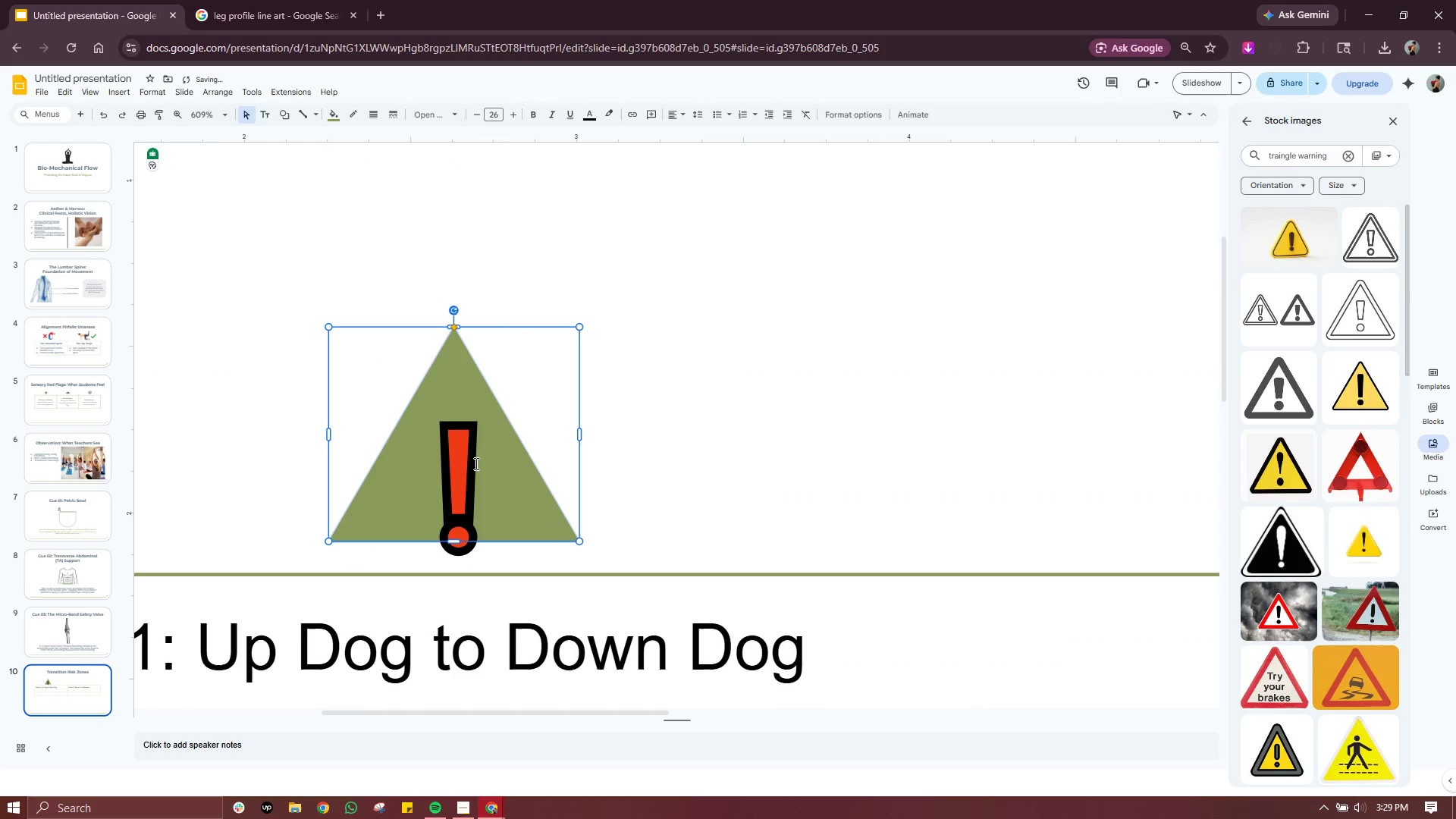 
left_click([475, 463])
 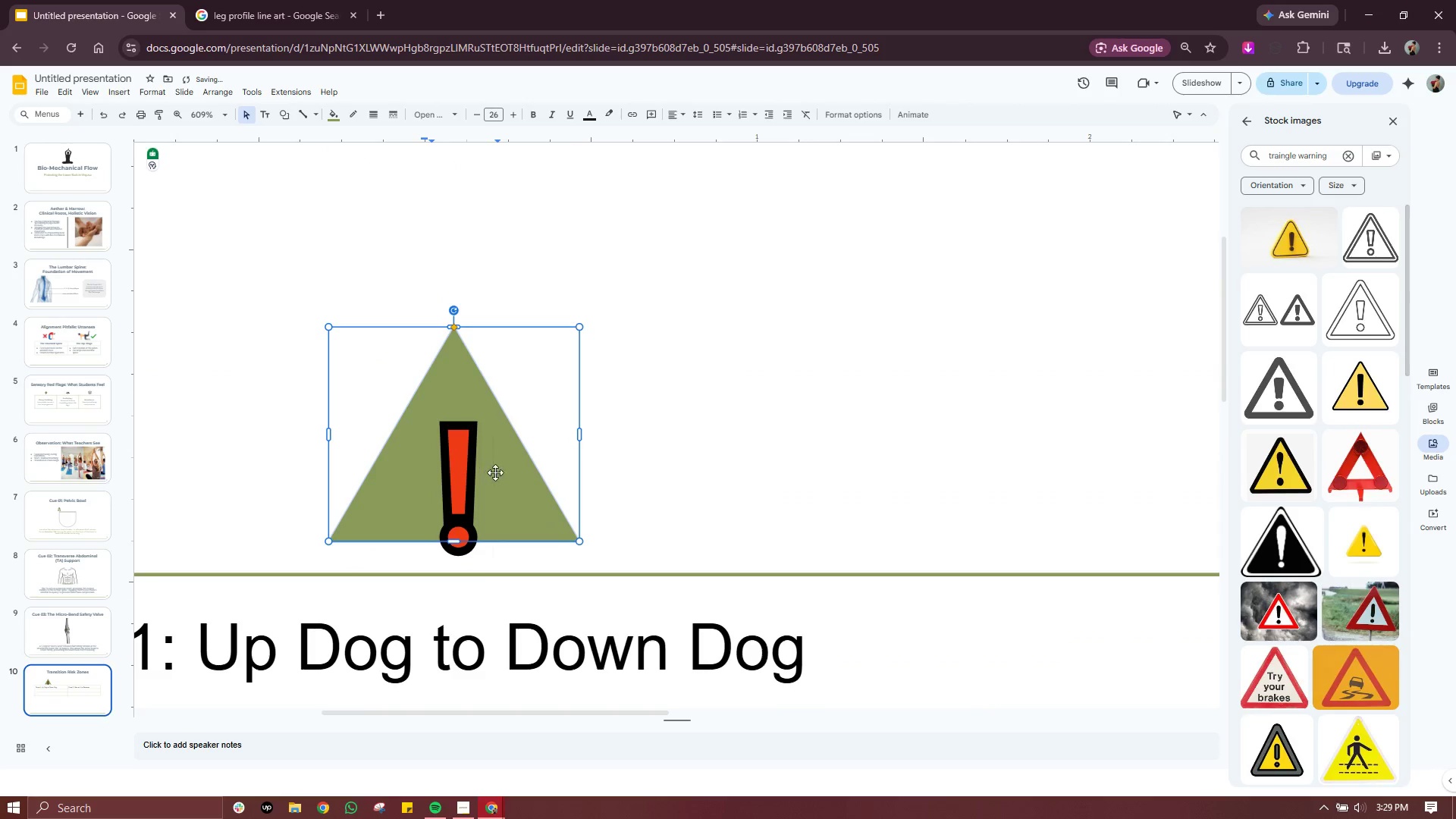 
left_click_drag(start_coordinate=[496, 472], to_coordinate=[454, 474])
 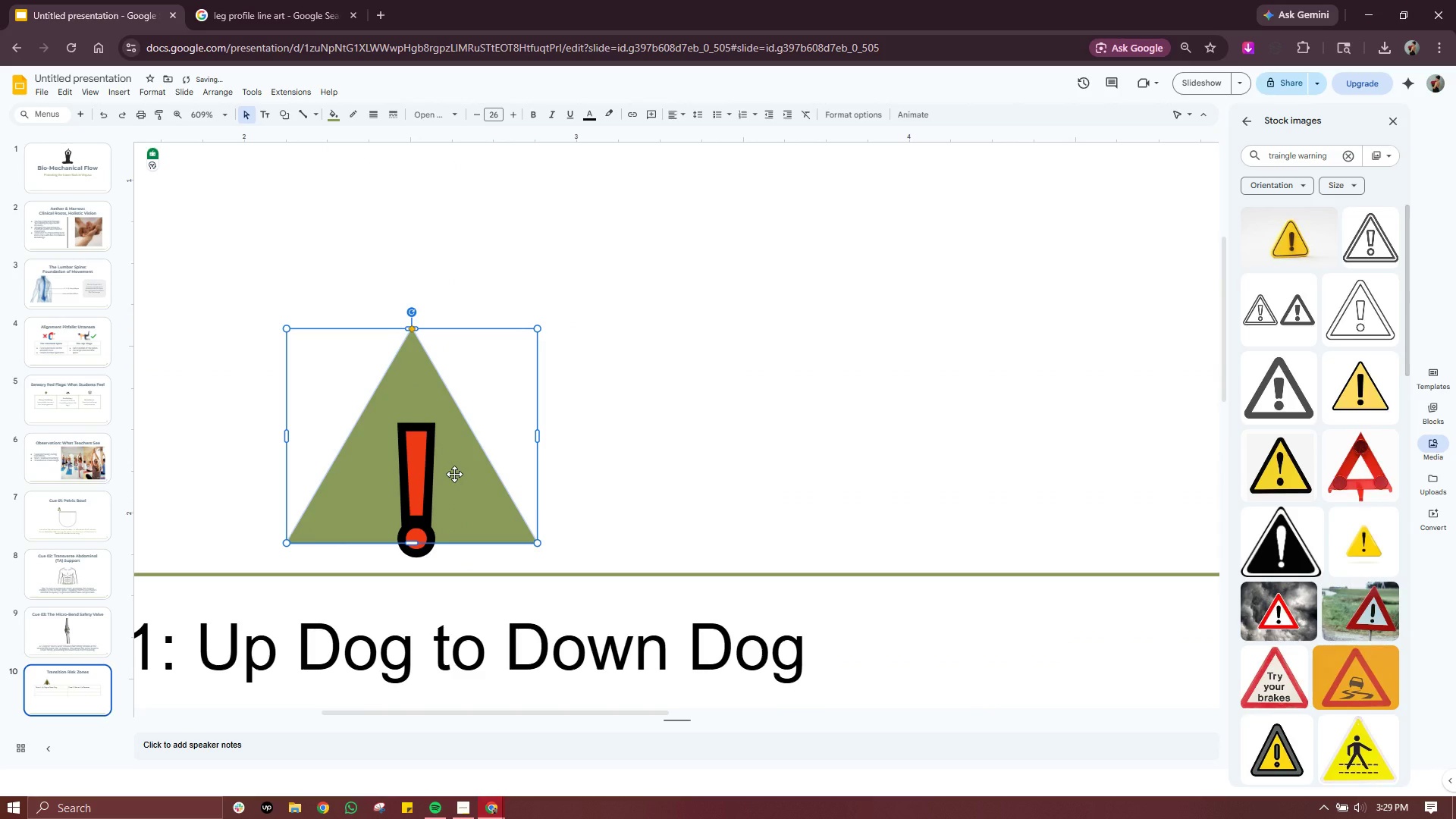 
key(Control+Z)
 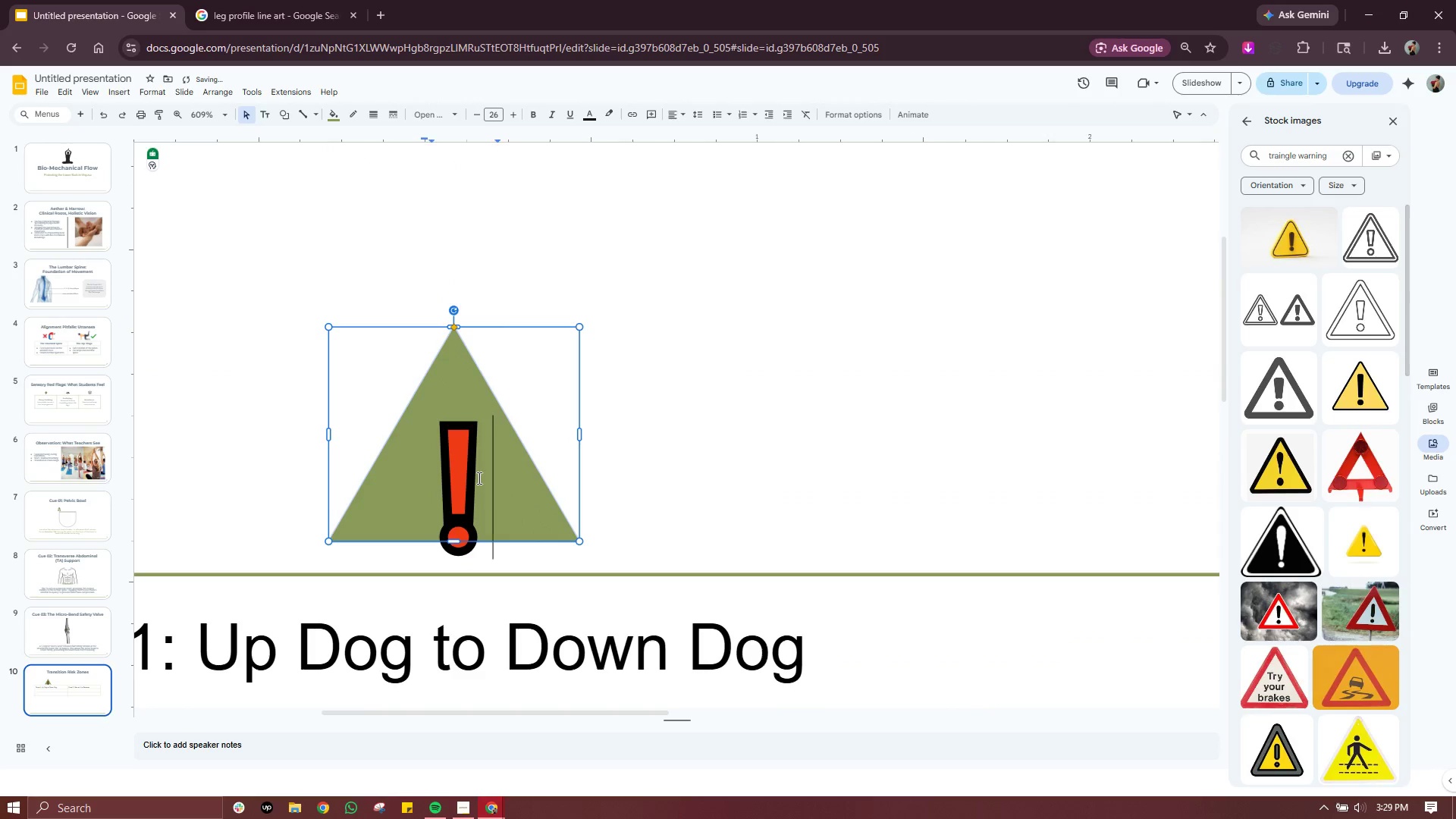 
double_click([478, 478])
 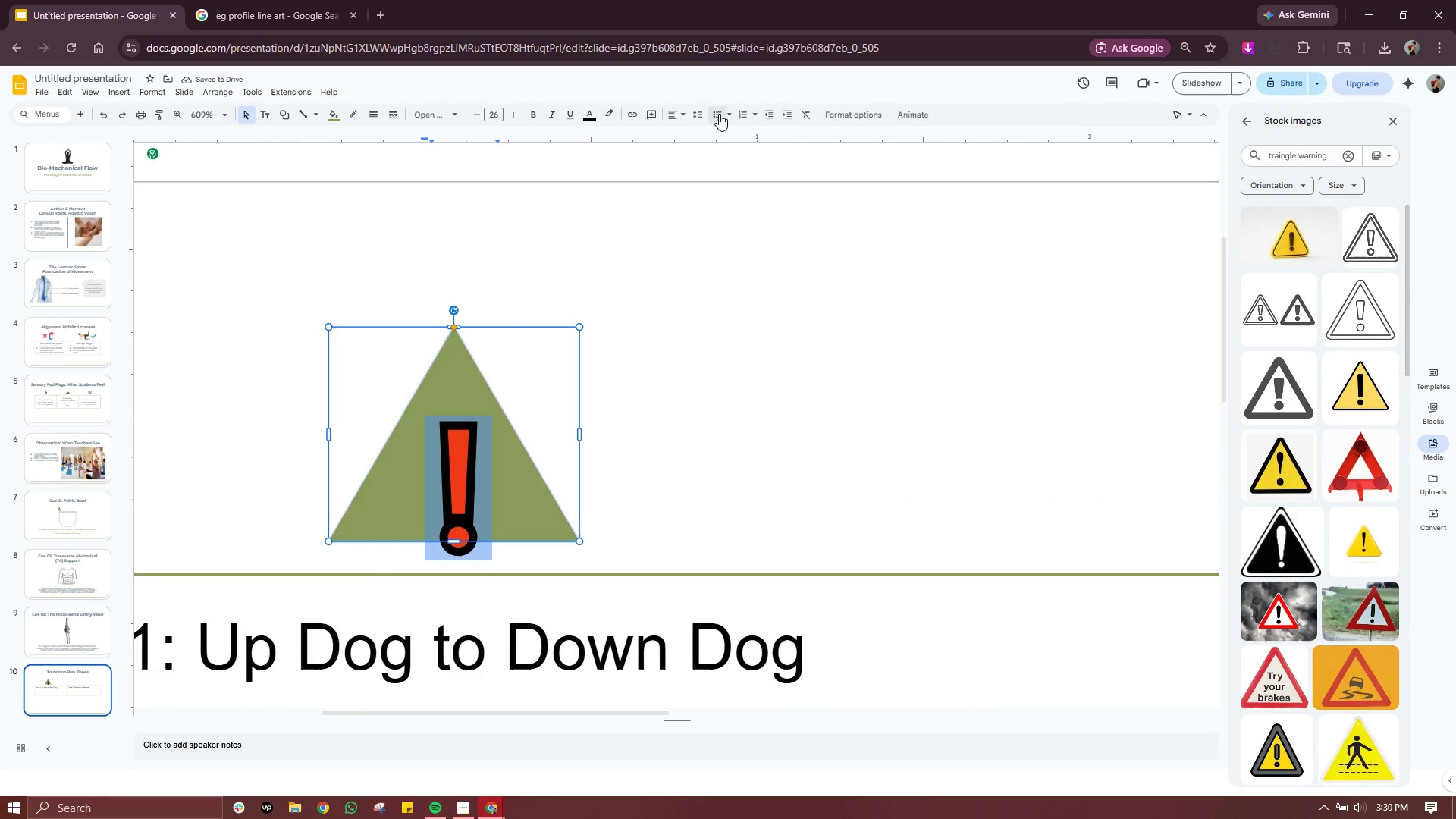 
left_click([677, 118])
 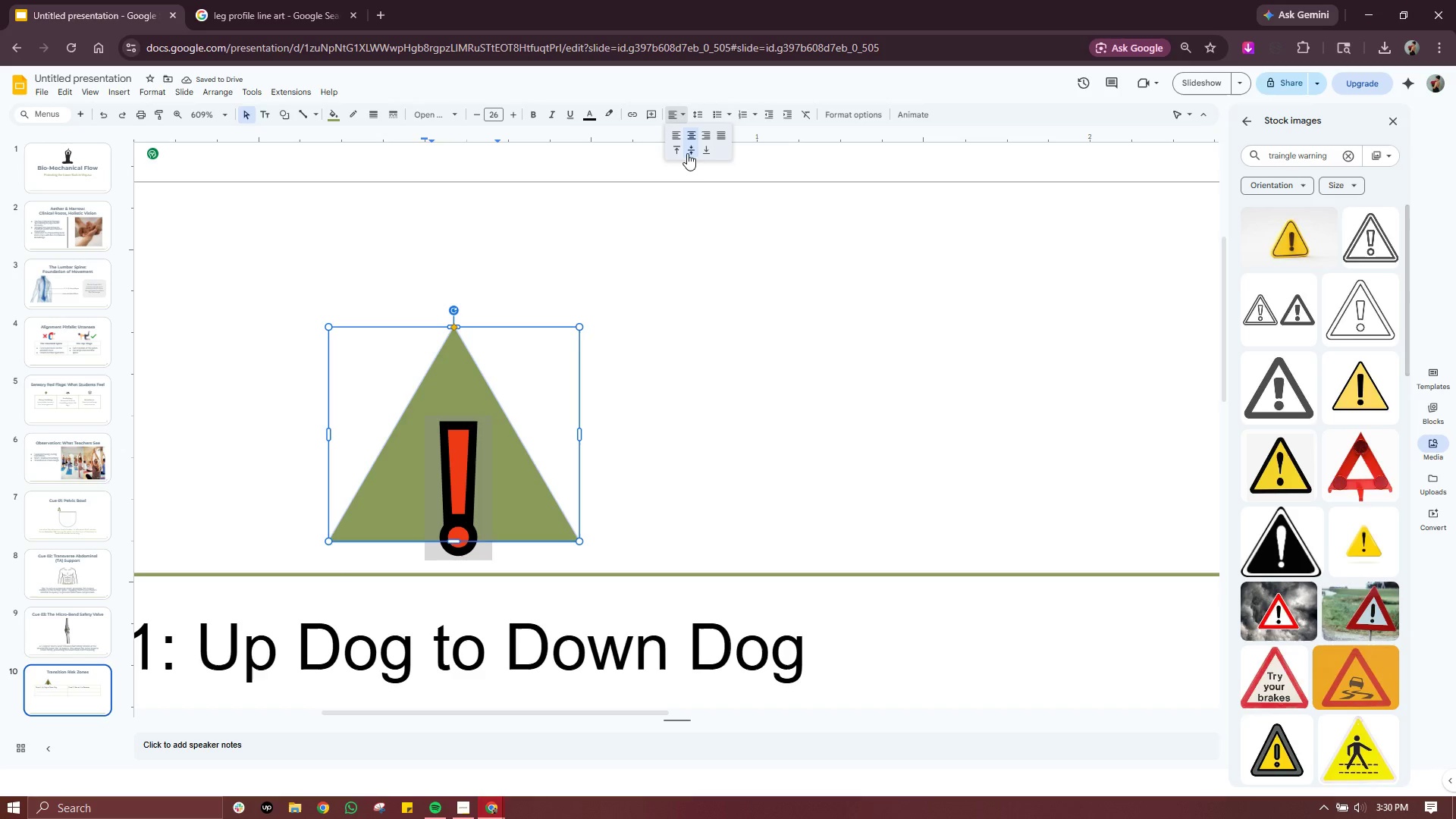 
left_click([681, 152])
 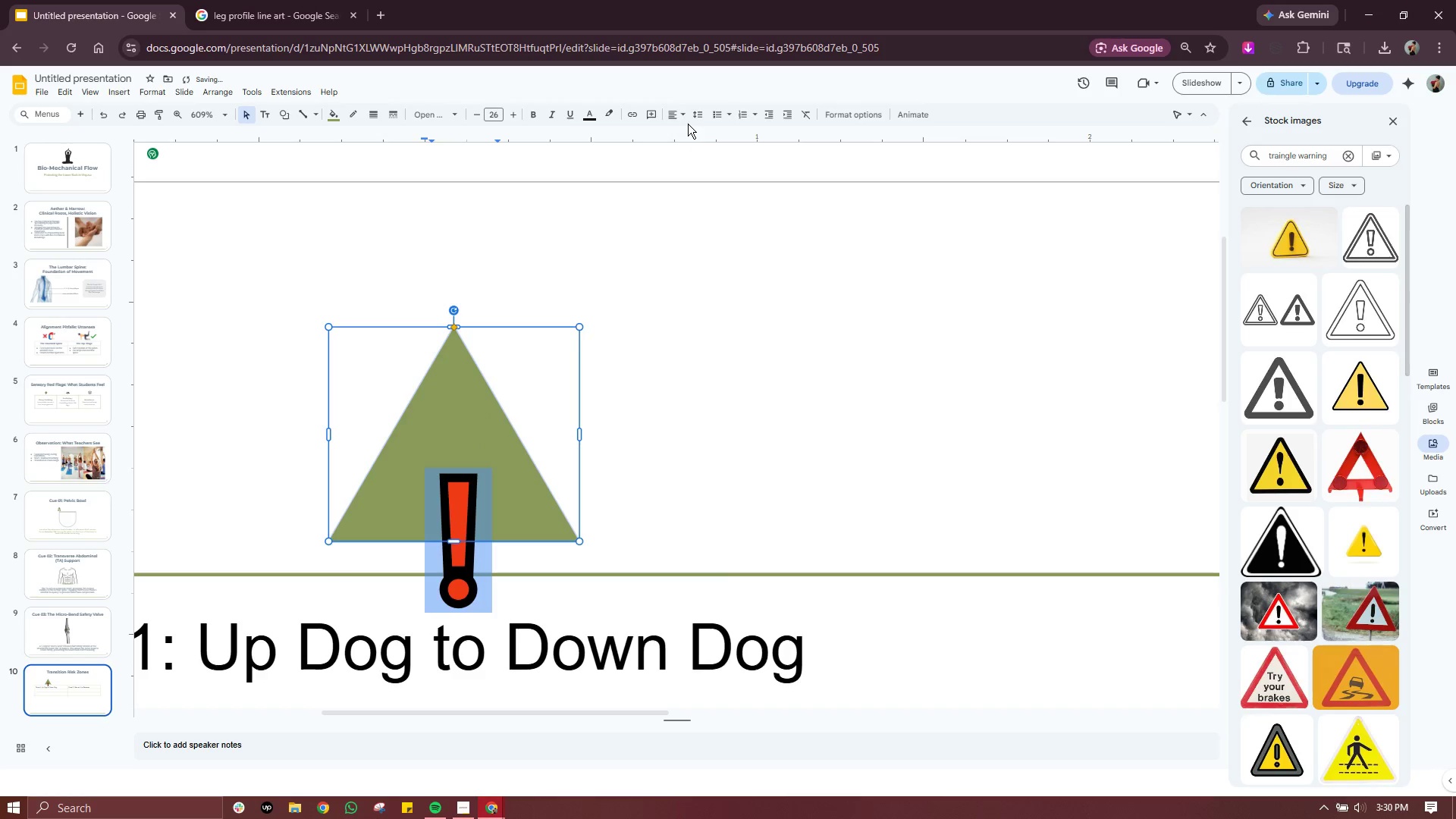 
left_click([681, 115])
 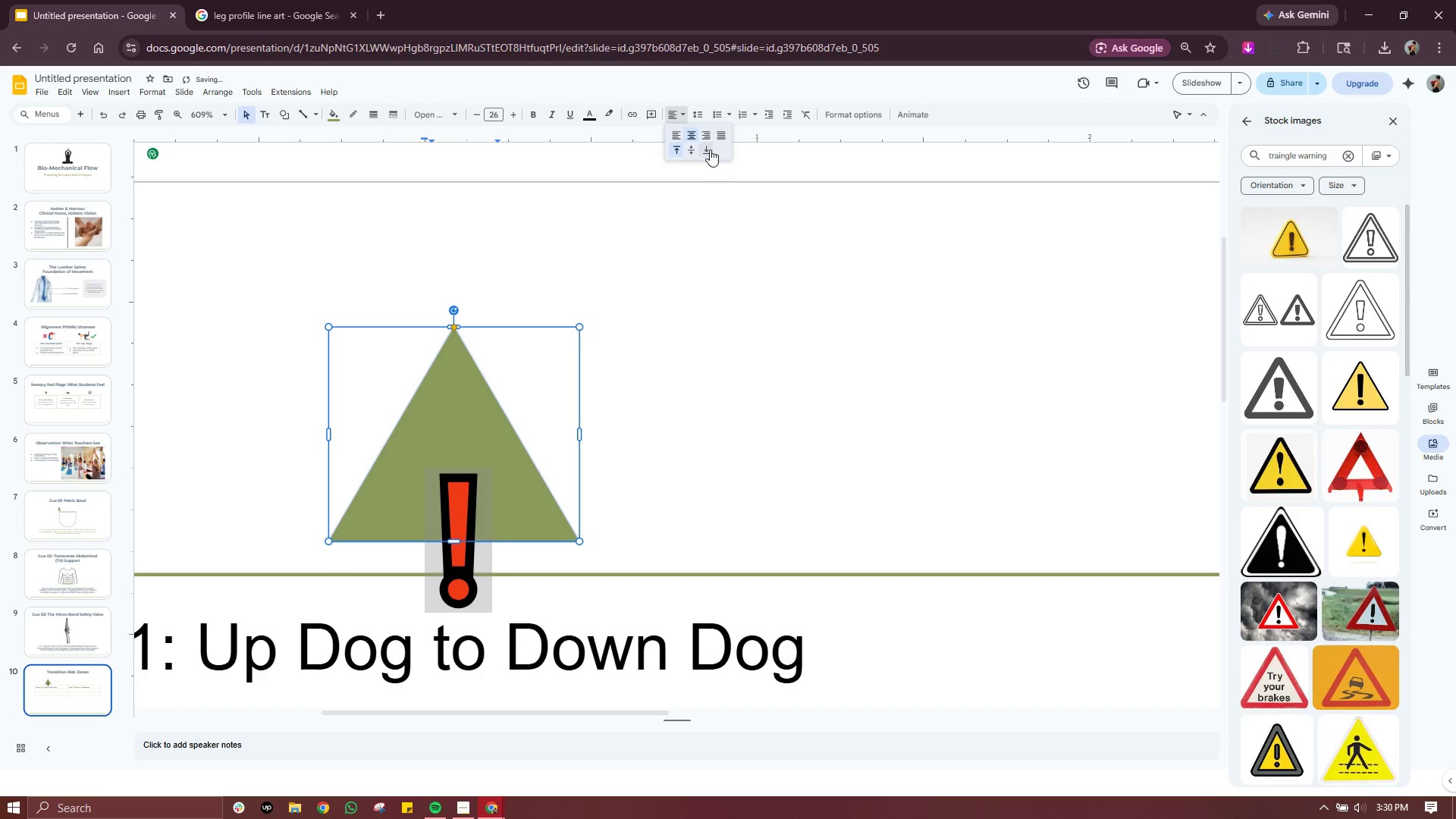 
left_click([708, 148])
 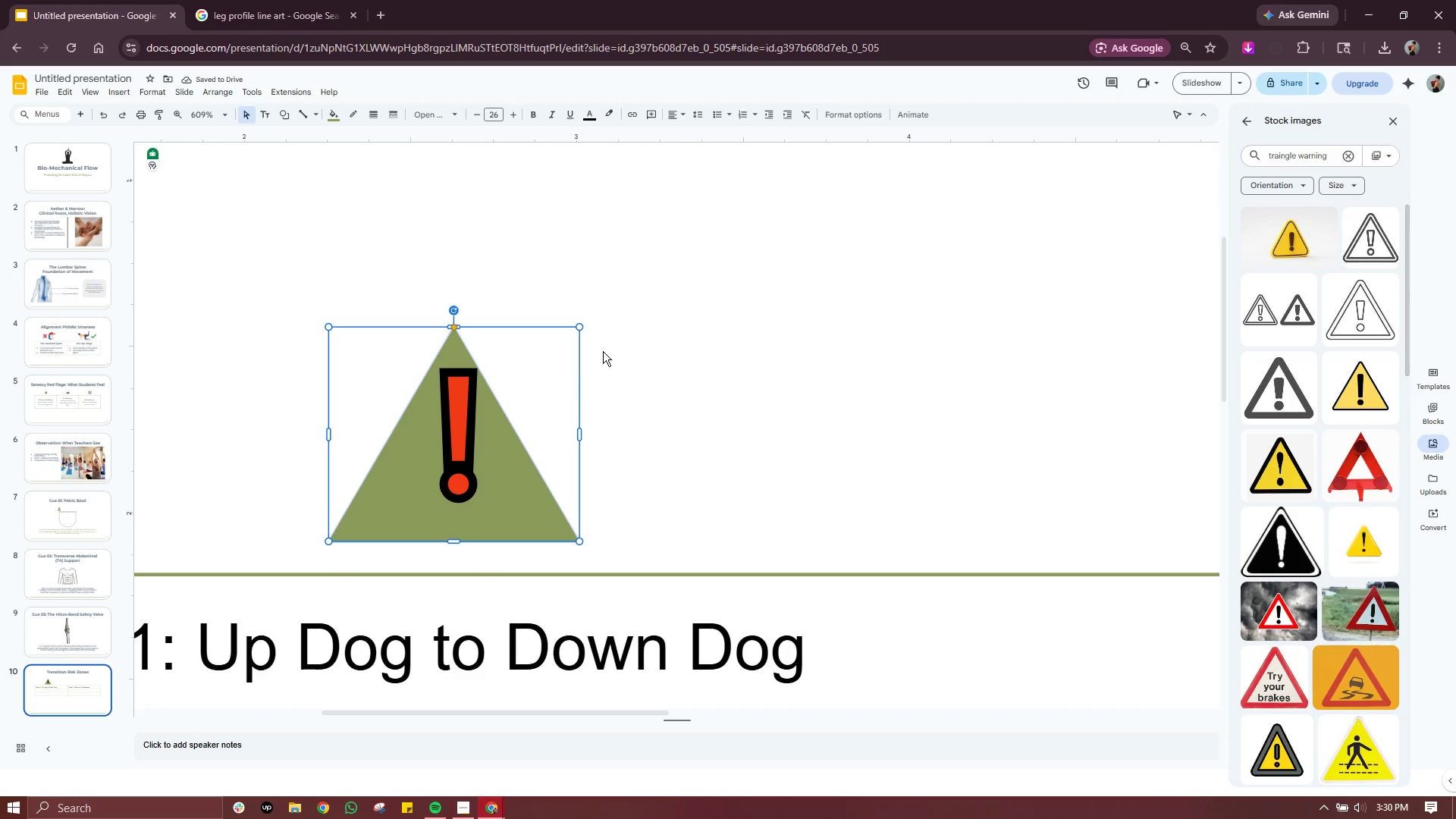 
wait(5.02)
 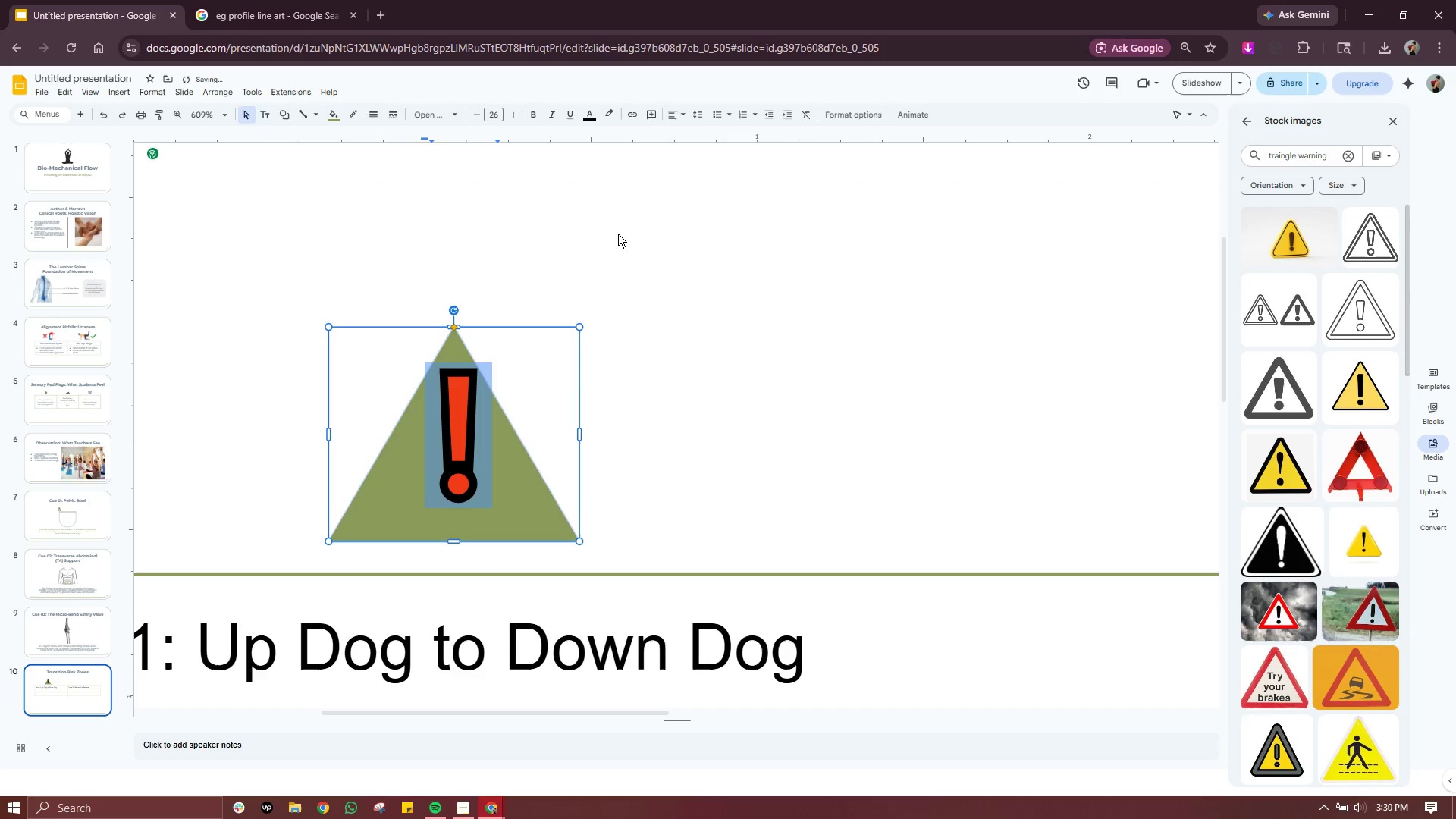 
left_click([677, 425])
 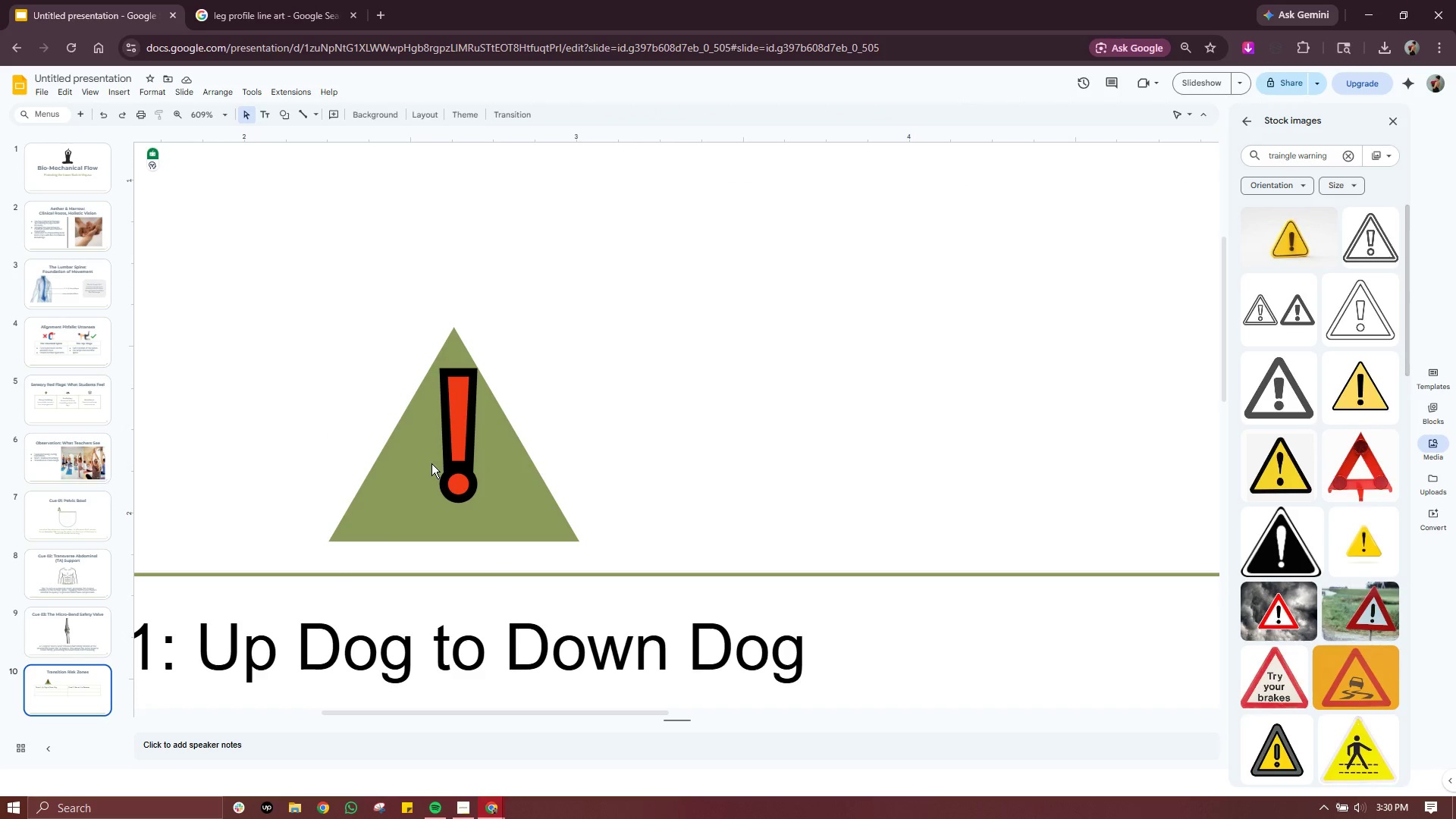 
left_click([443, 458])
 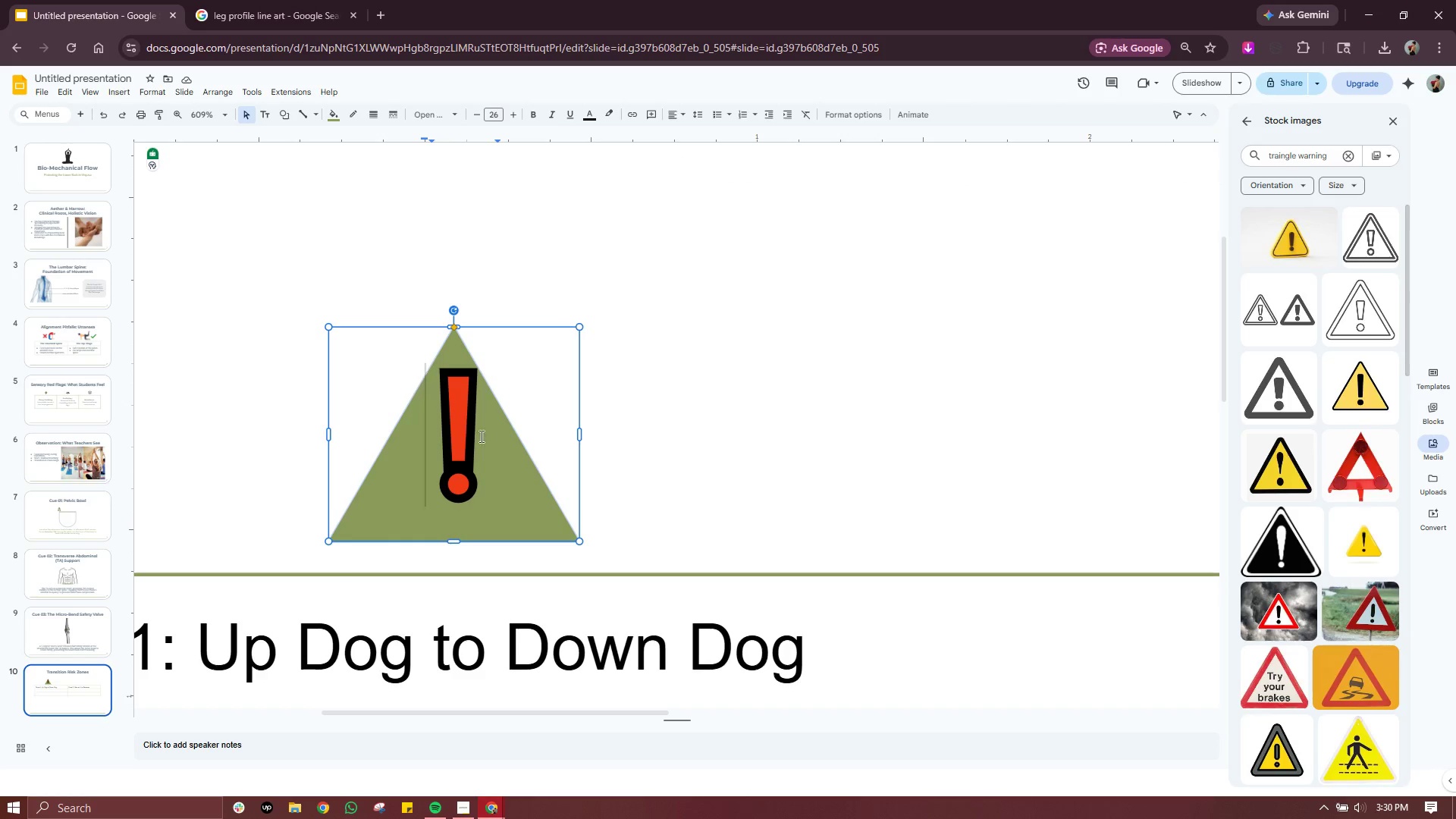 
left_click_drag(start_coordinate=[482, 436], to_coordinate=[442, 438])
 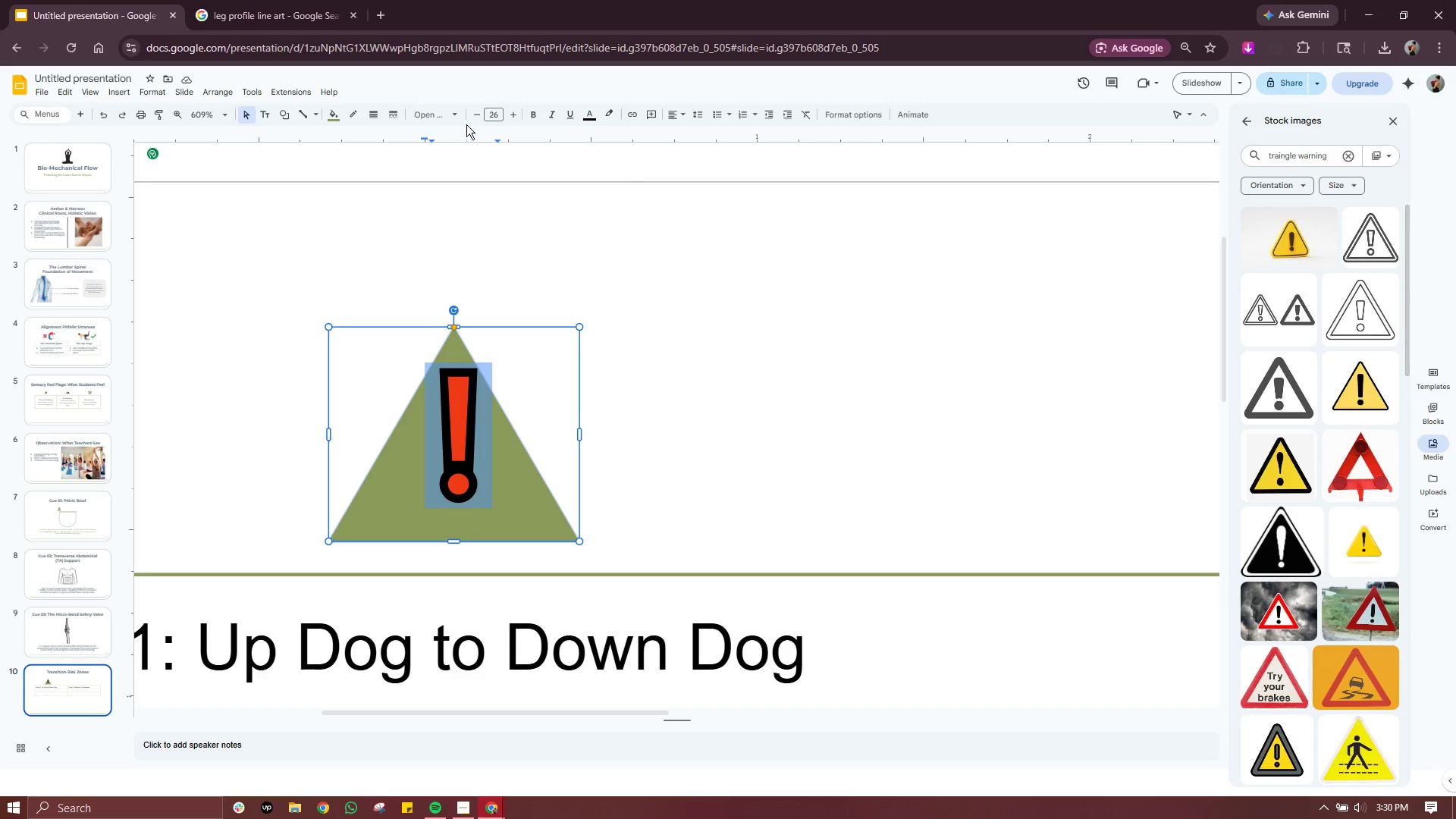 
double_click([481, 118])
 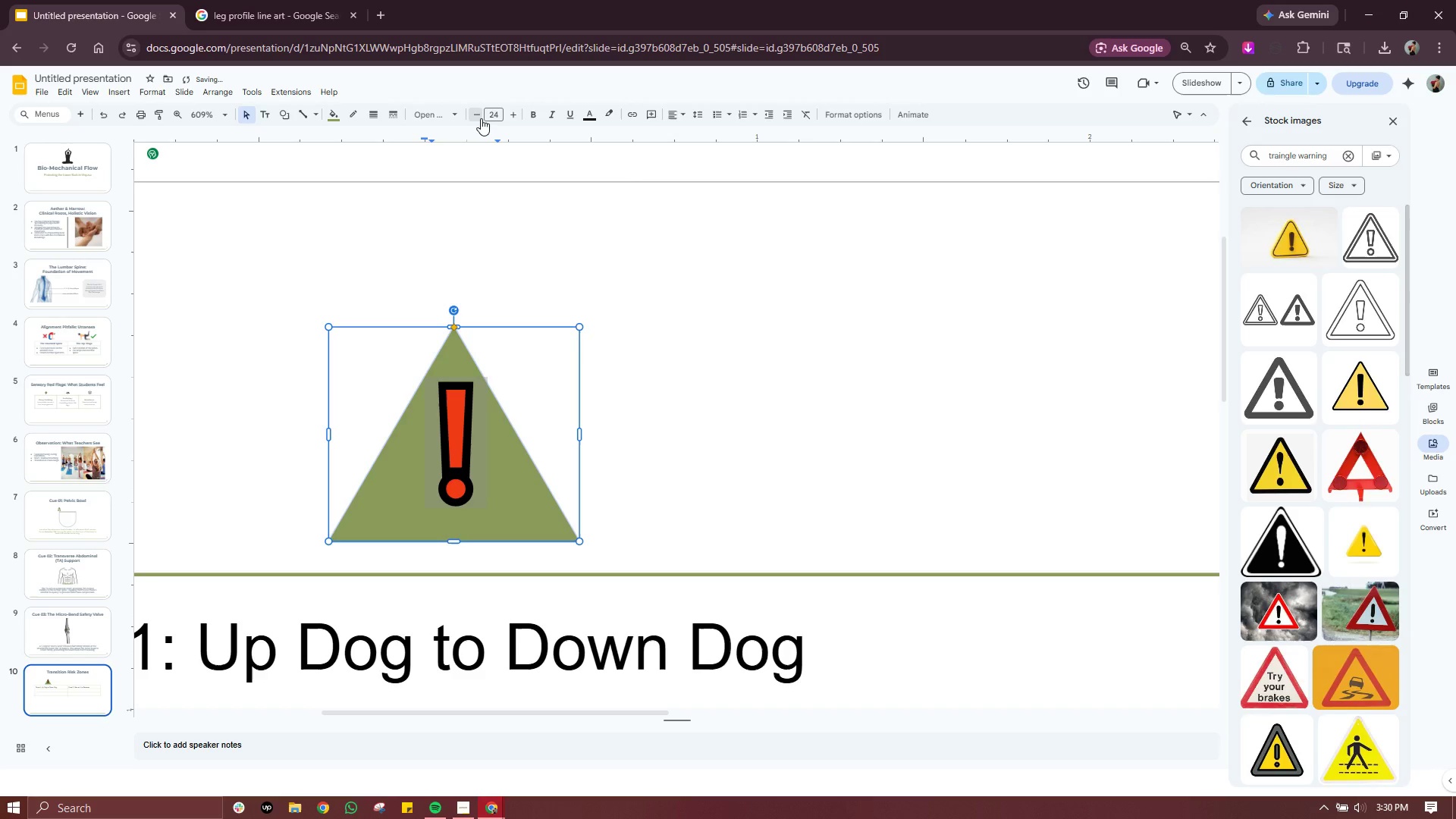 
triple_click([481, 118])
 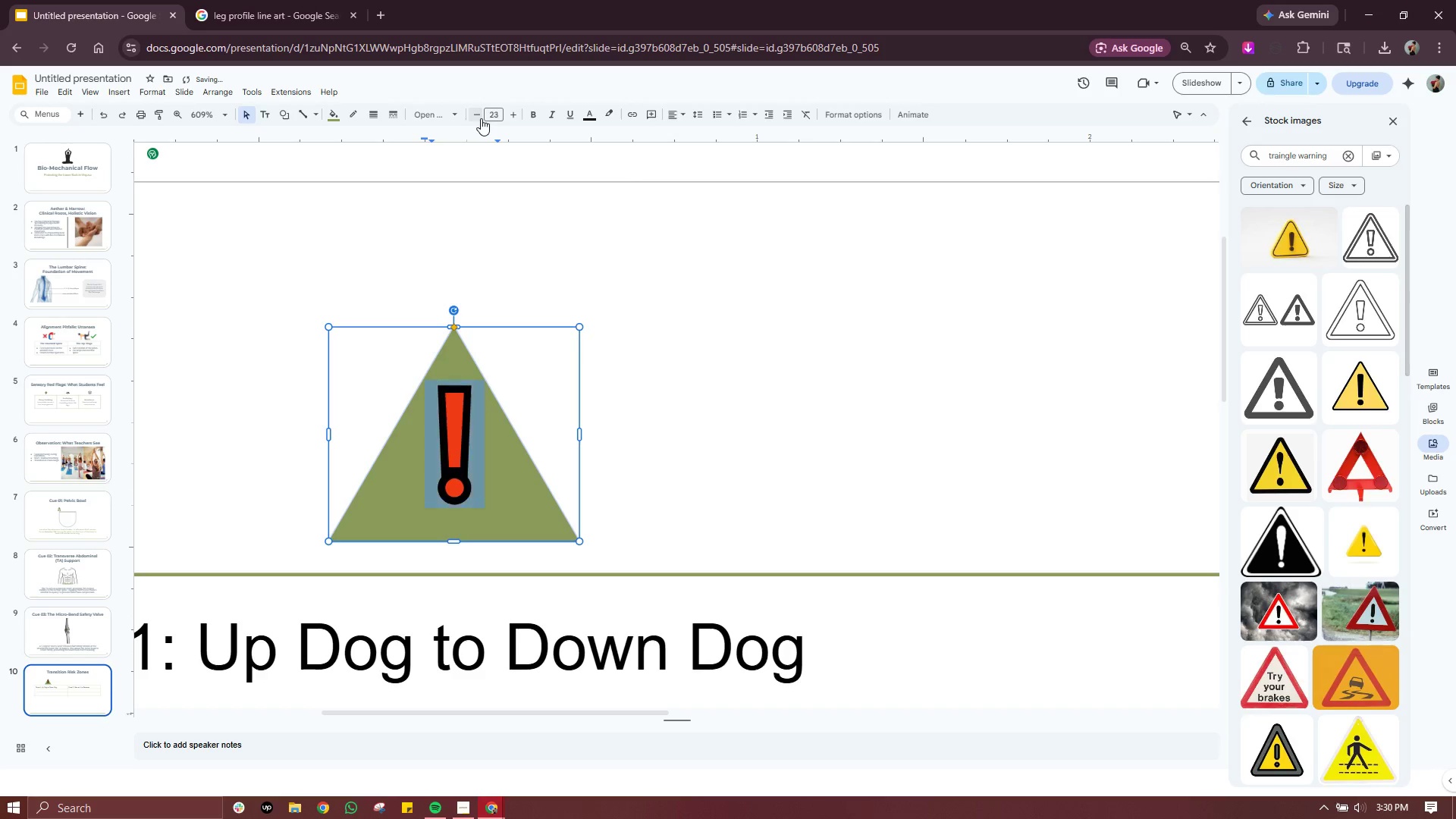 
triple_click([481, 118])
 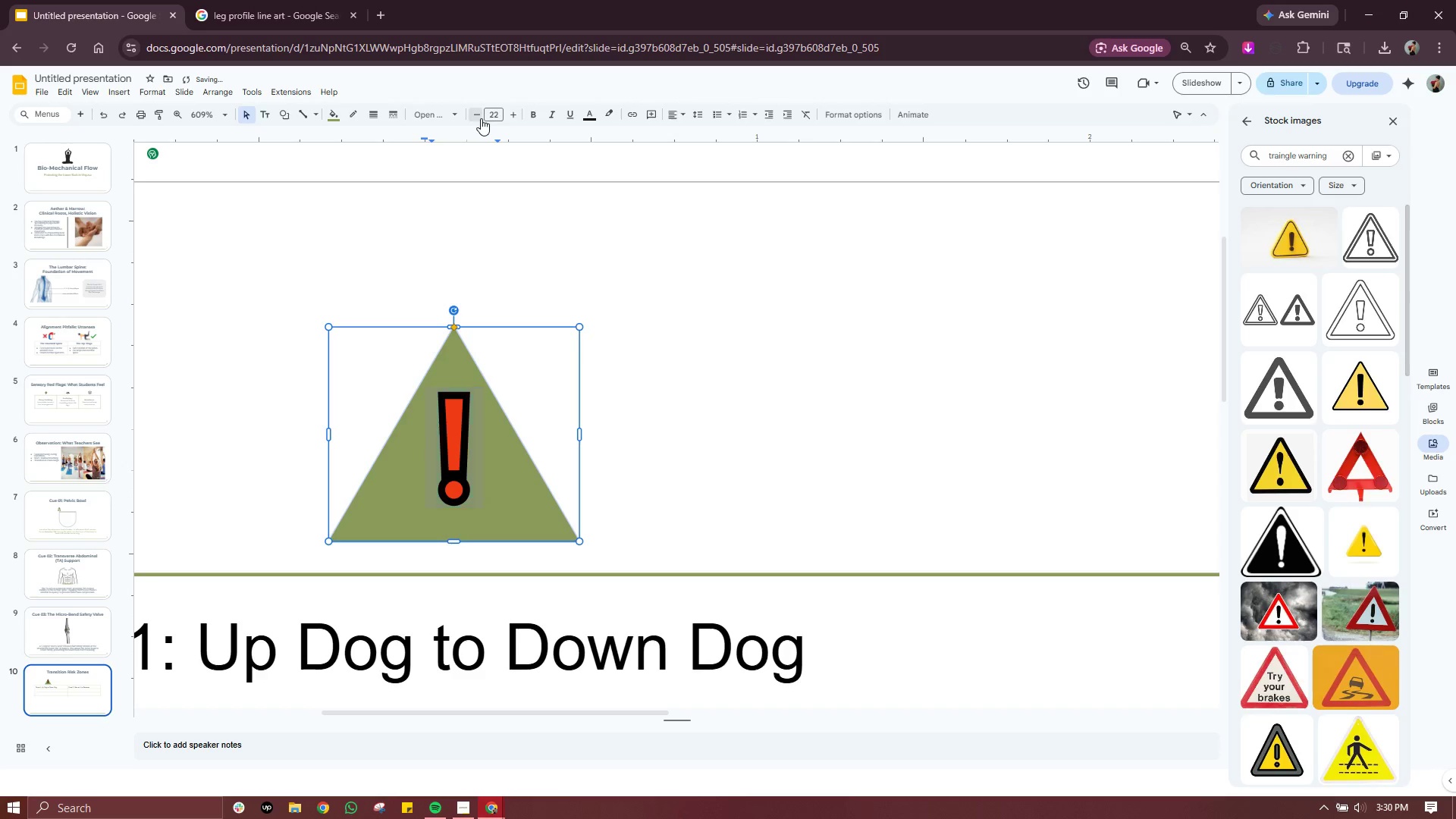 
double_click([481, 118])
 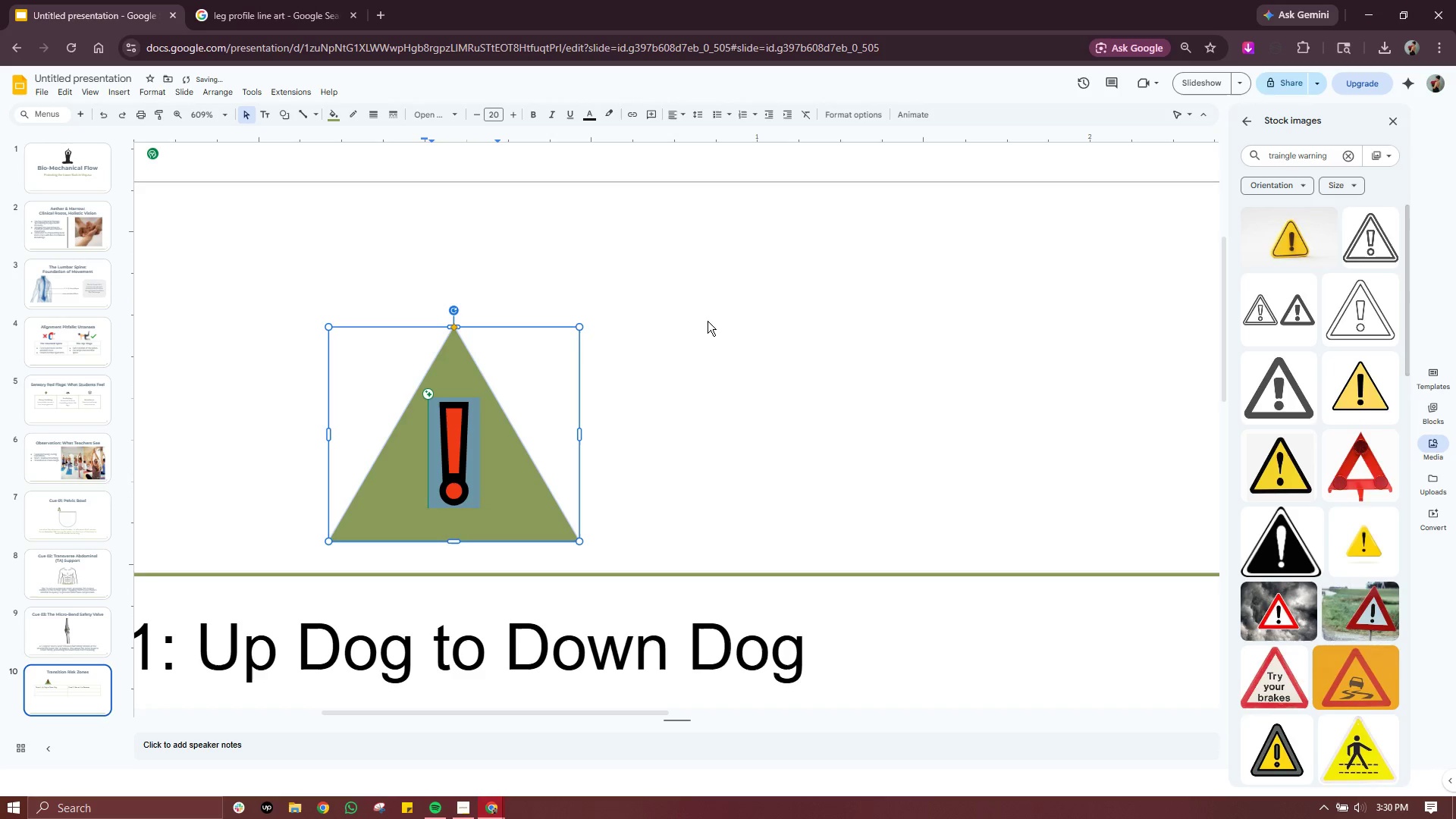 
left_click([850, 420])
 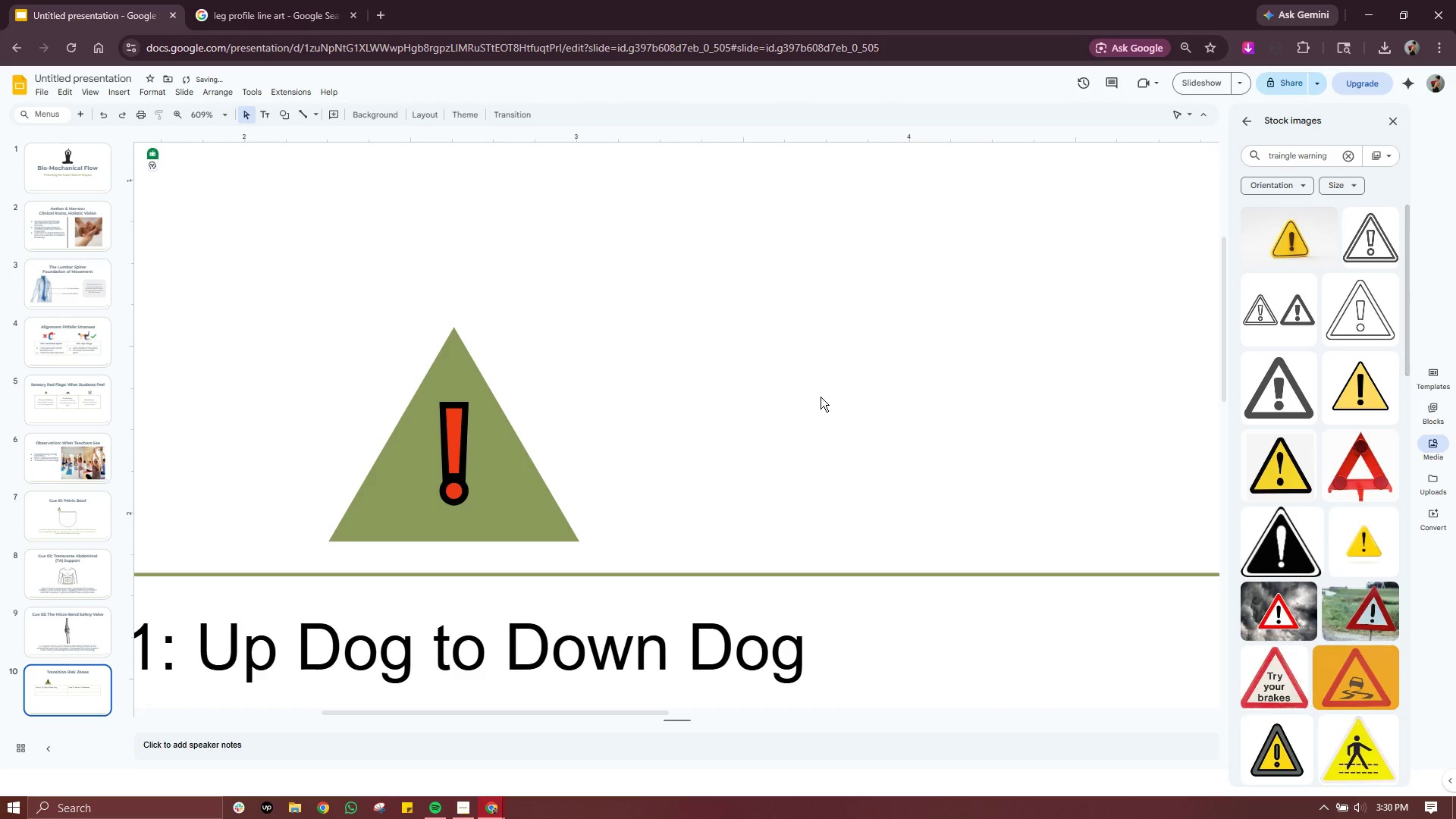 
hold_key(key=ControlLeft, duration=0.91)
scroll: coordinate [820, 397], scroll_direction: down, amount: 1.0
 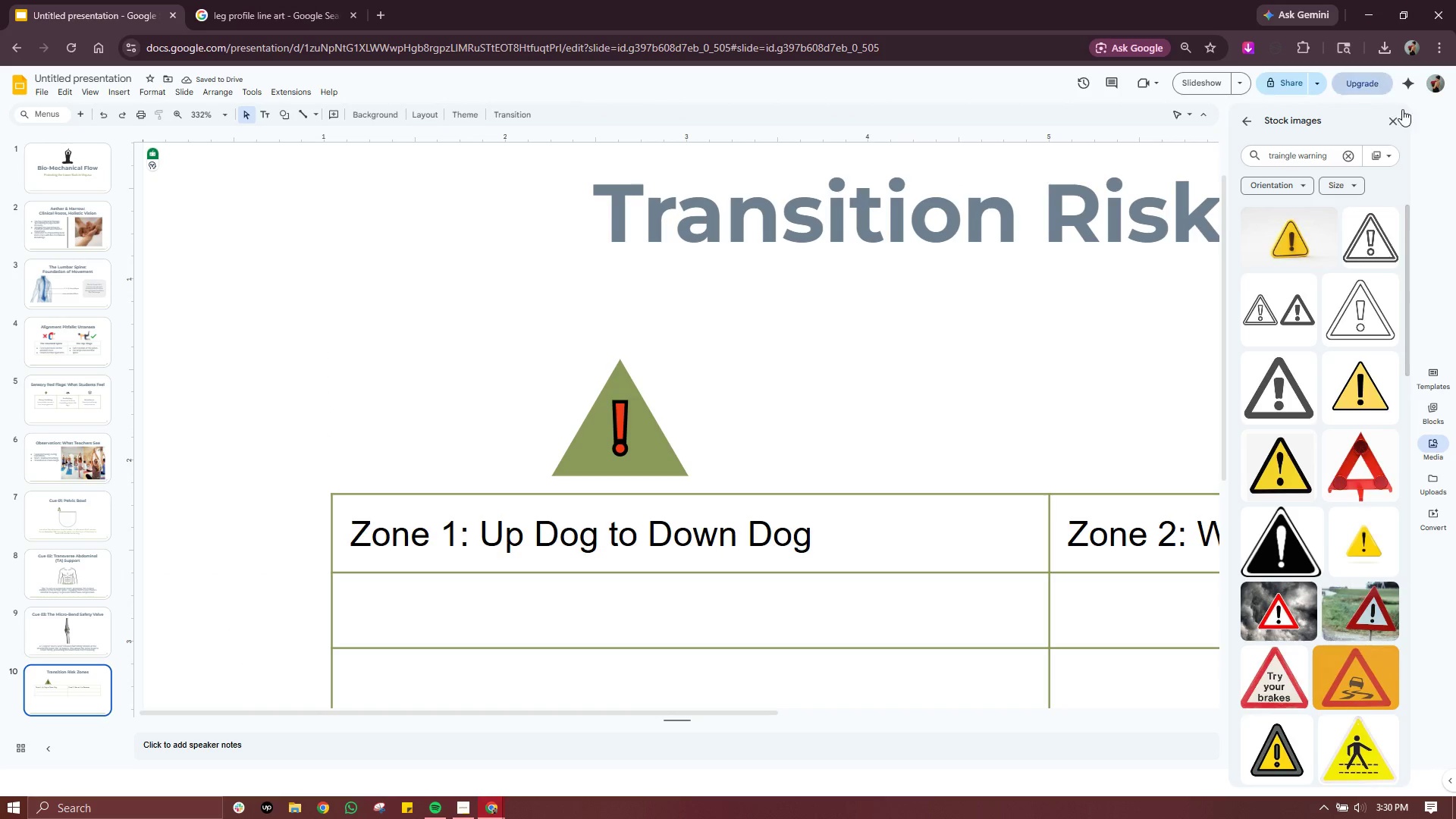 
left_click([1398, 128])
 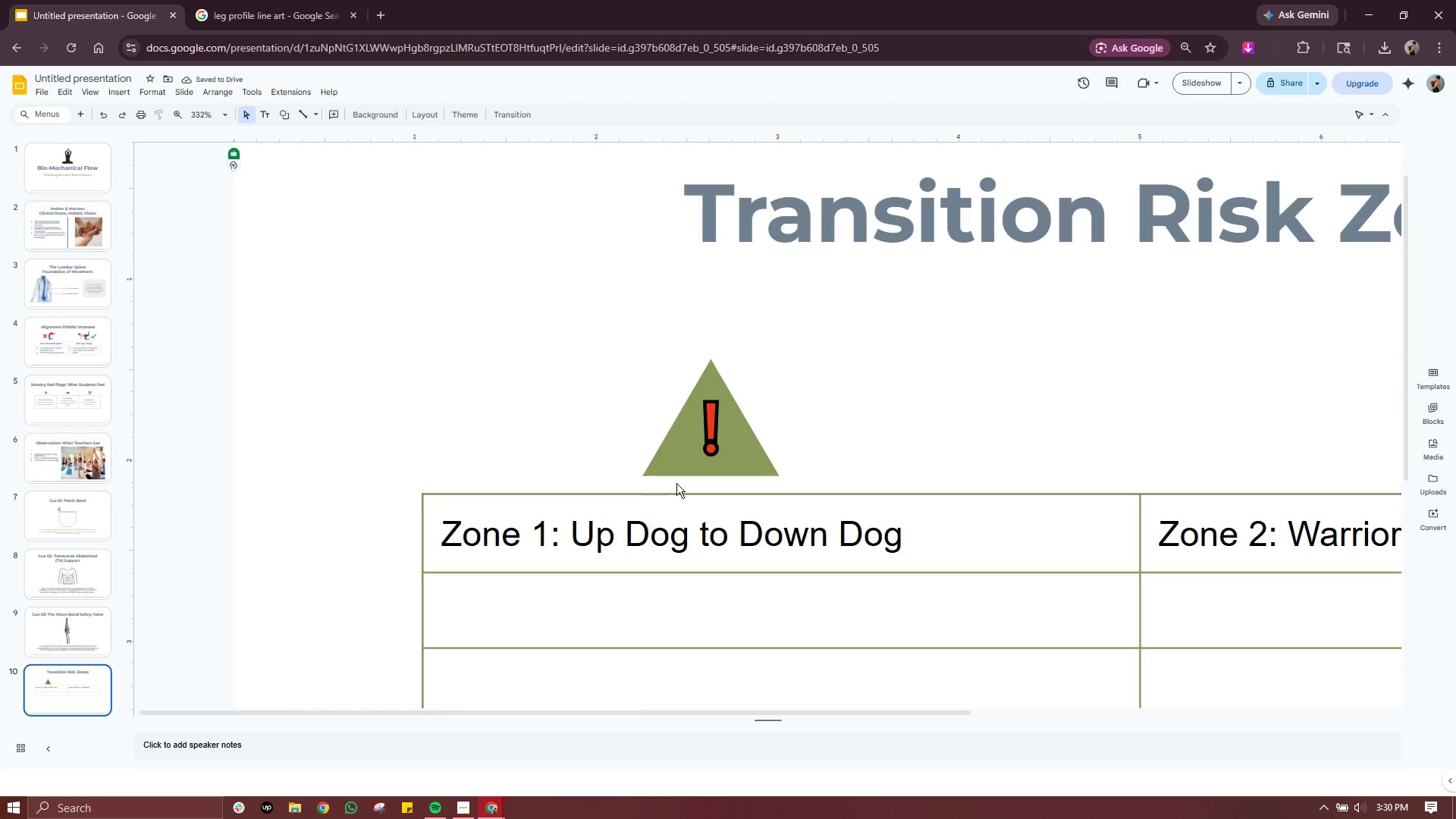 
left_click([734, 464])
 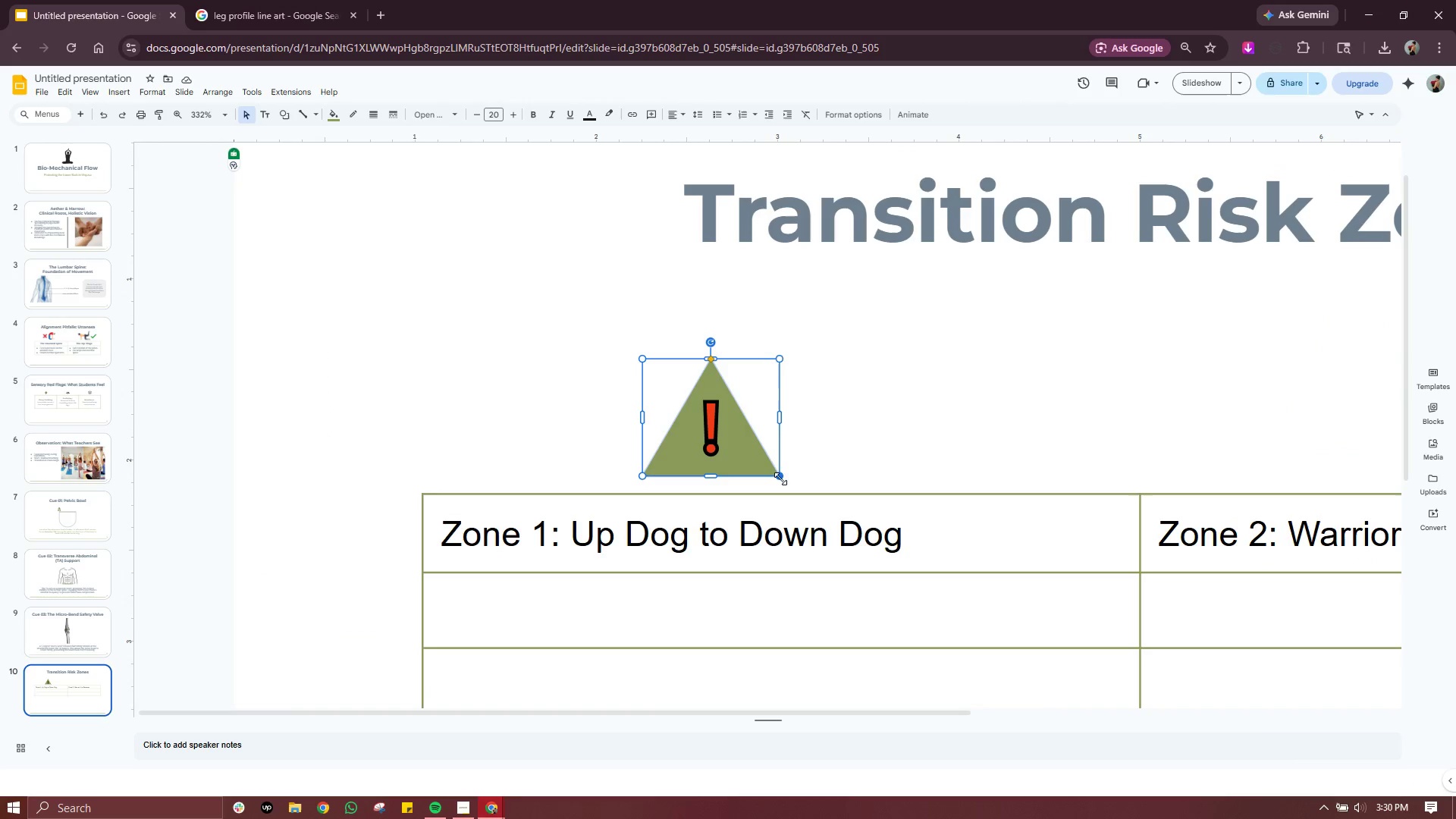 
left_click_drag(start_coordinate=[780, 479], to_coordinate=[770, 465])
 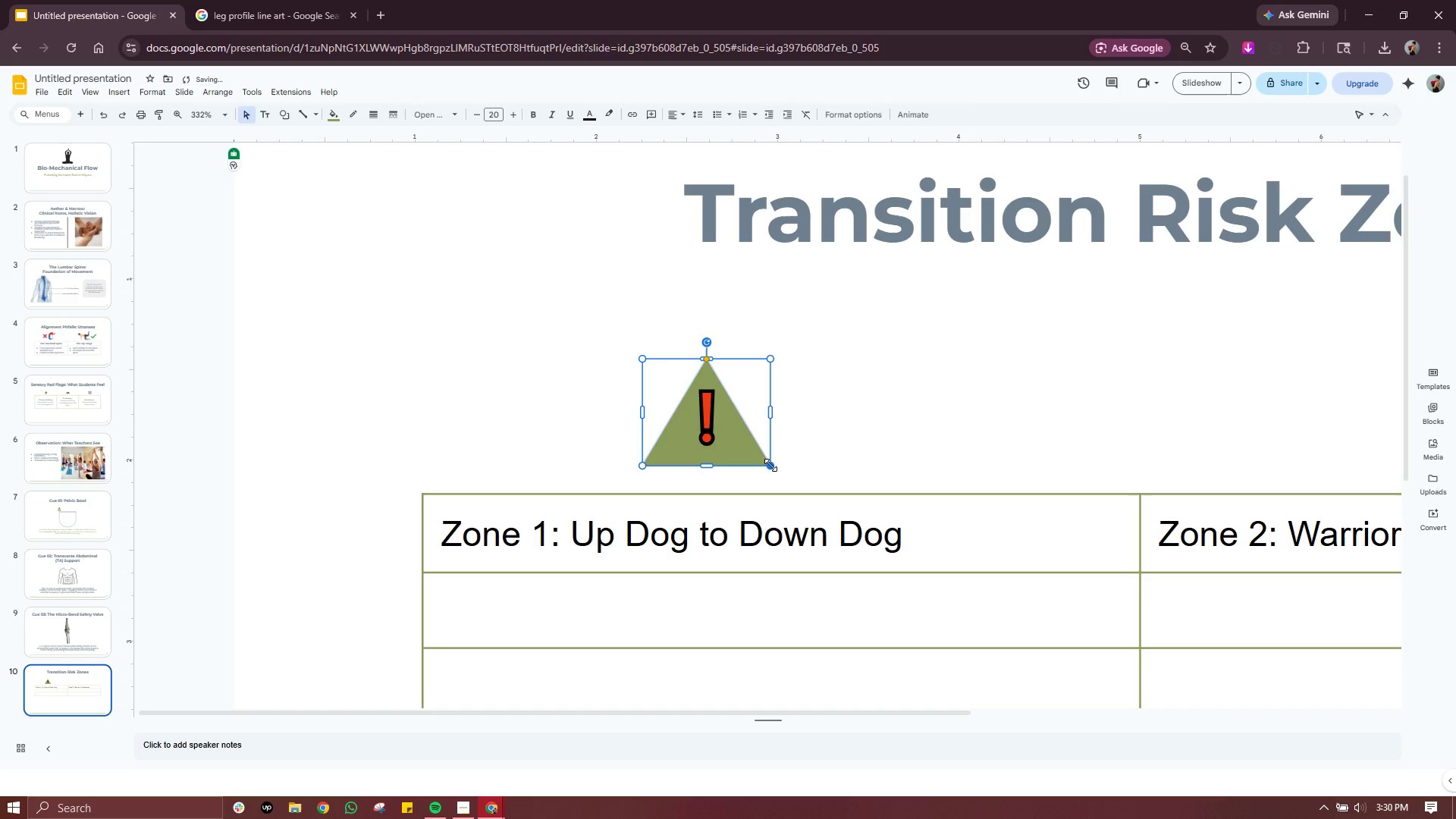 
key(Control+Z)
 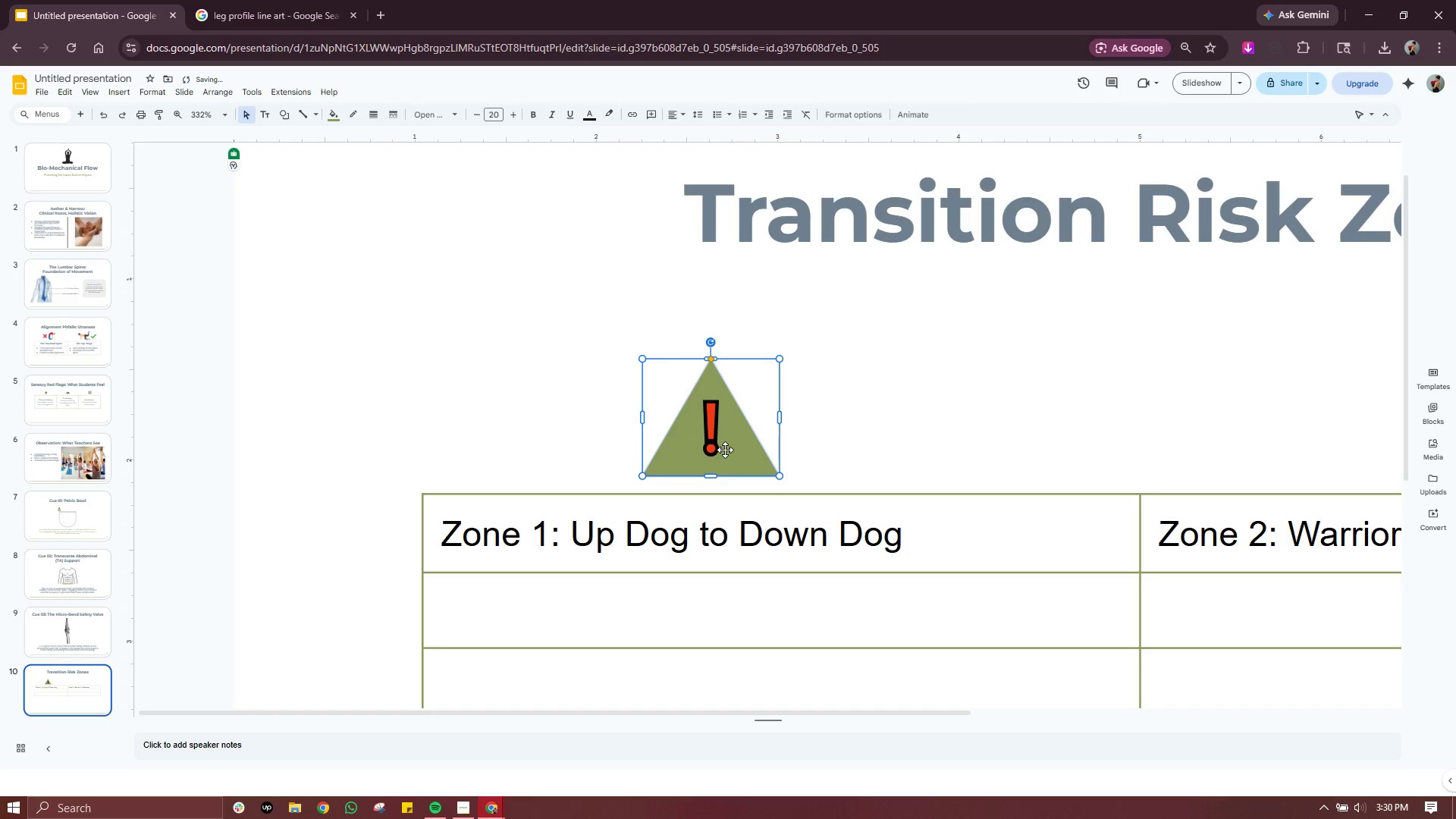 
double_click([725, 450])
 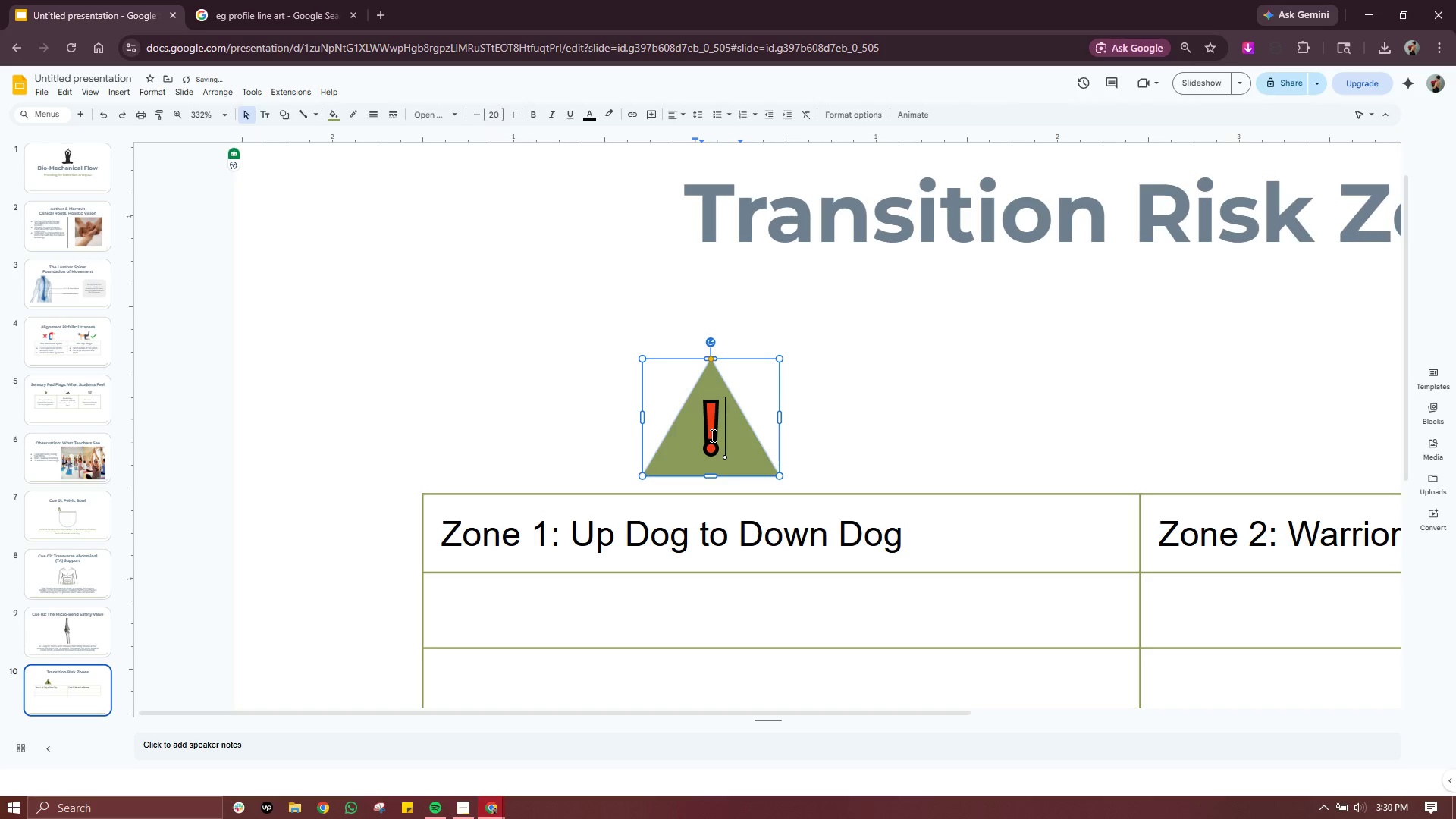 
double_click([711, 435])
 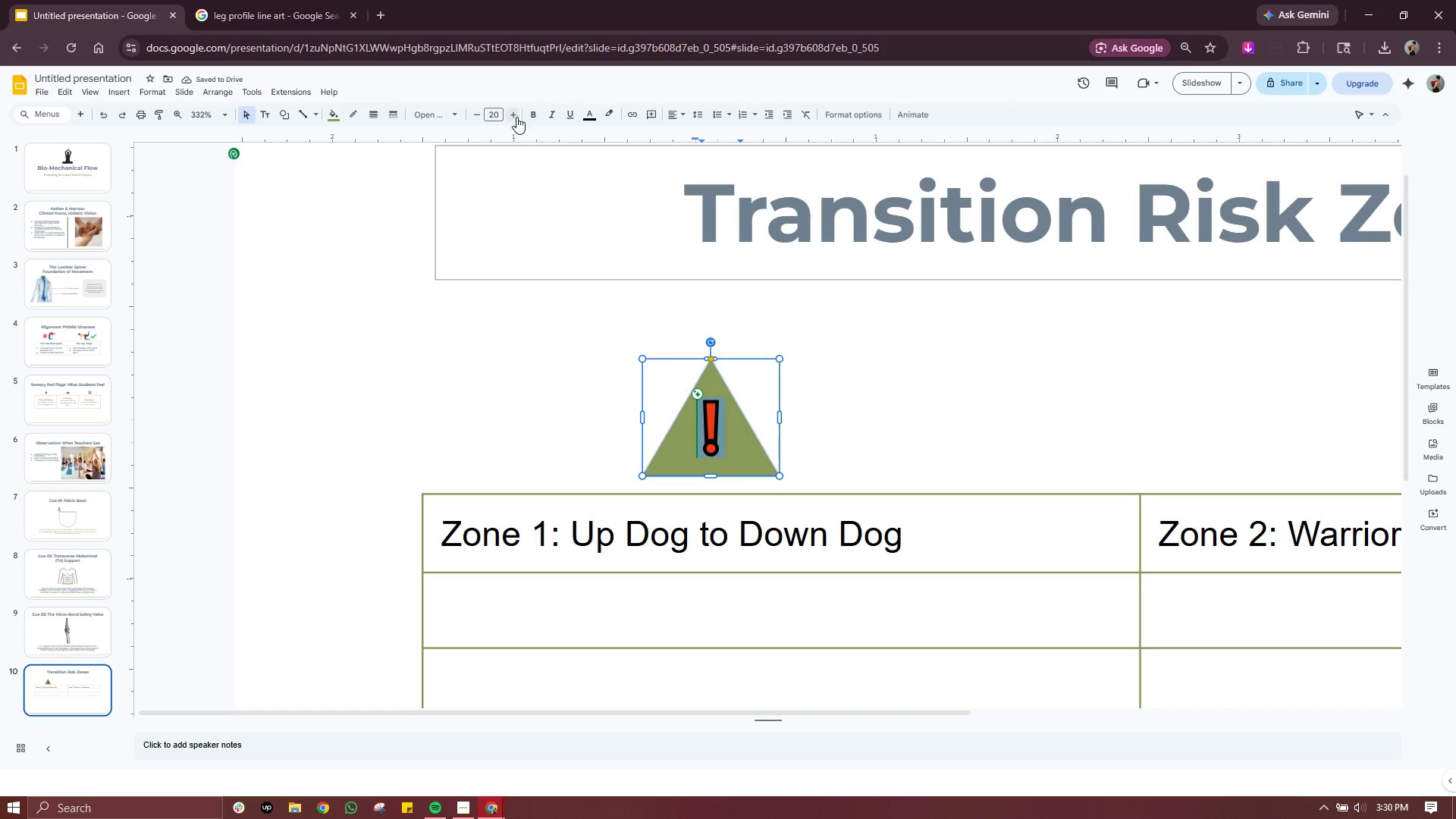 
double_click([516, 117])
 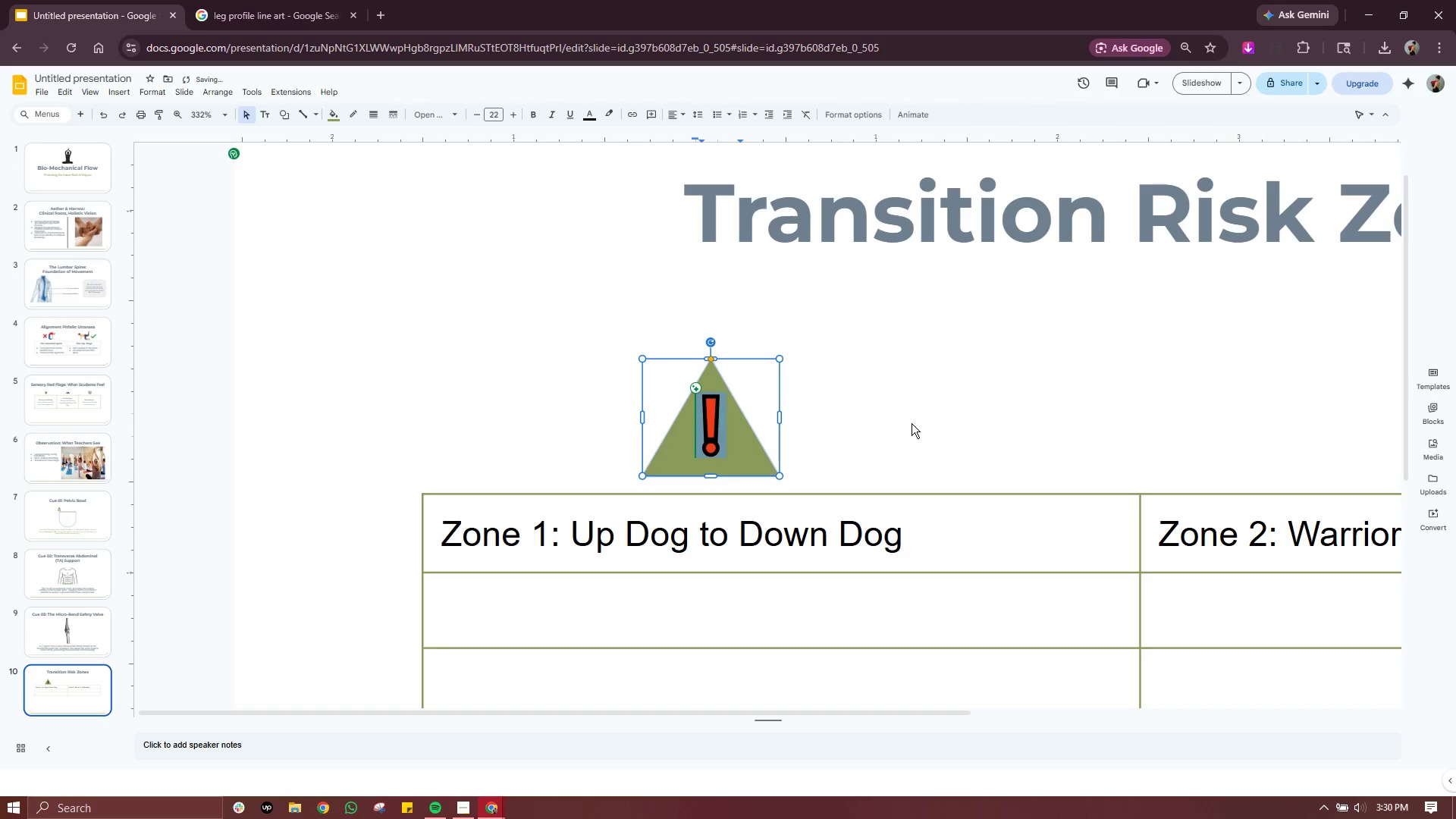 
left_click([1160, 451])
 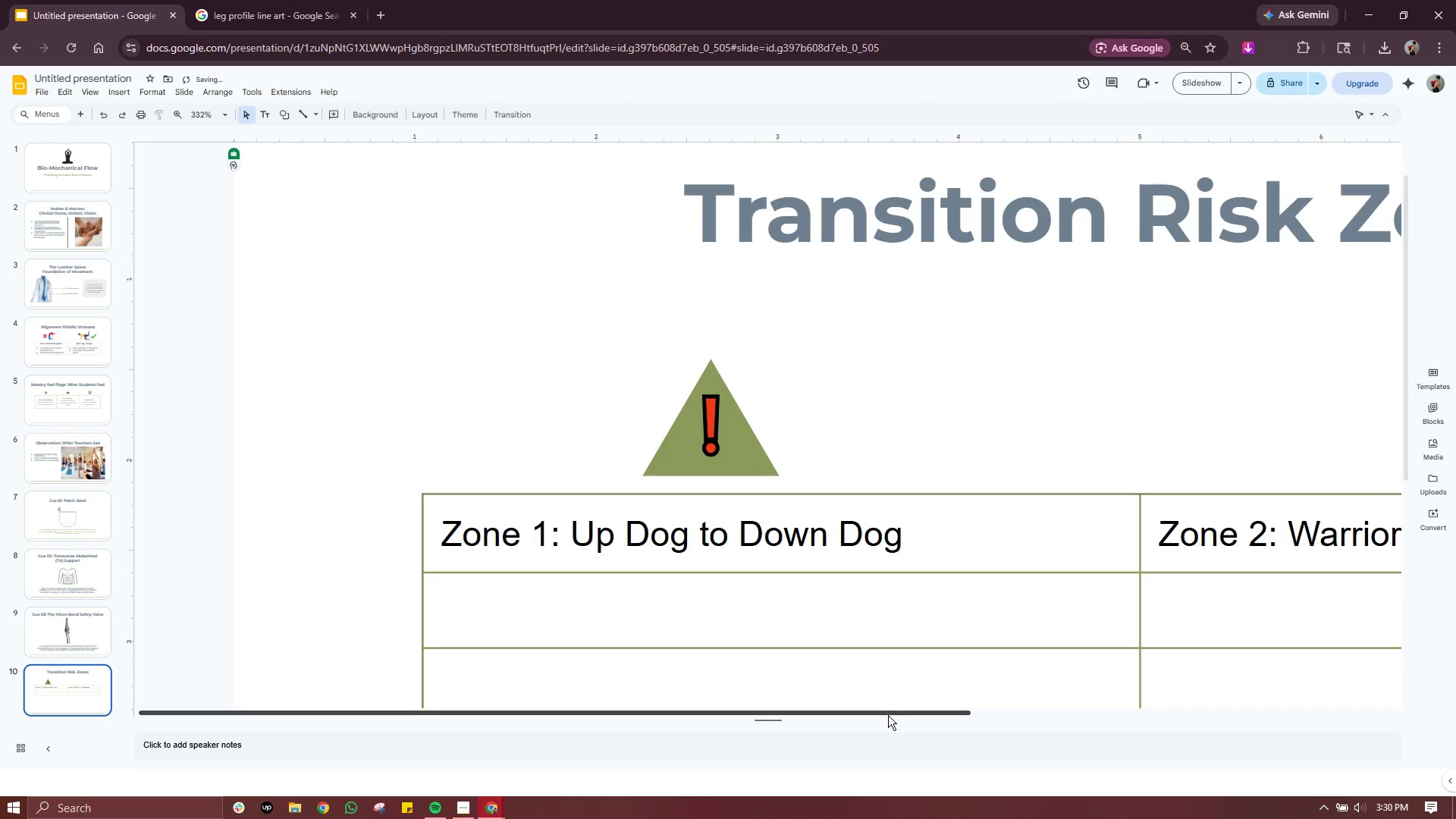 
left_click_drag(start_coordinate=[888, 715], to_coordinate=[1110, 719])
 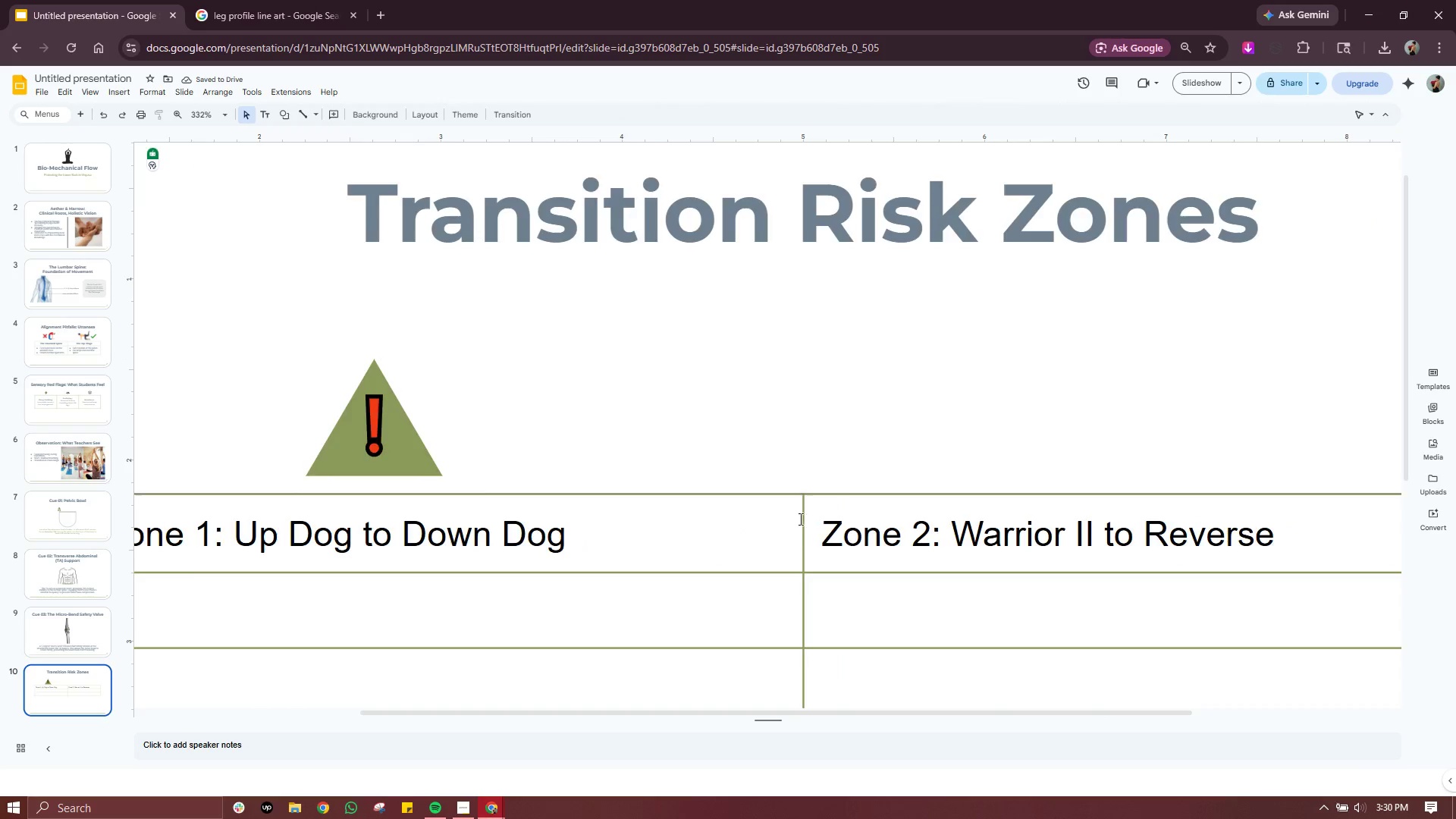 
hold_key(key=ControlLeft, duration=0.69)
scroll: coordinate [799, 519], scroll_direction: down, amount: 3.0
 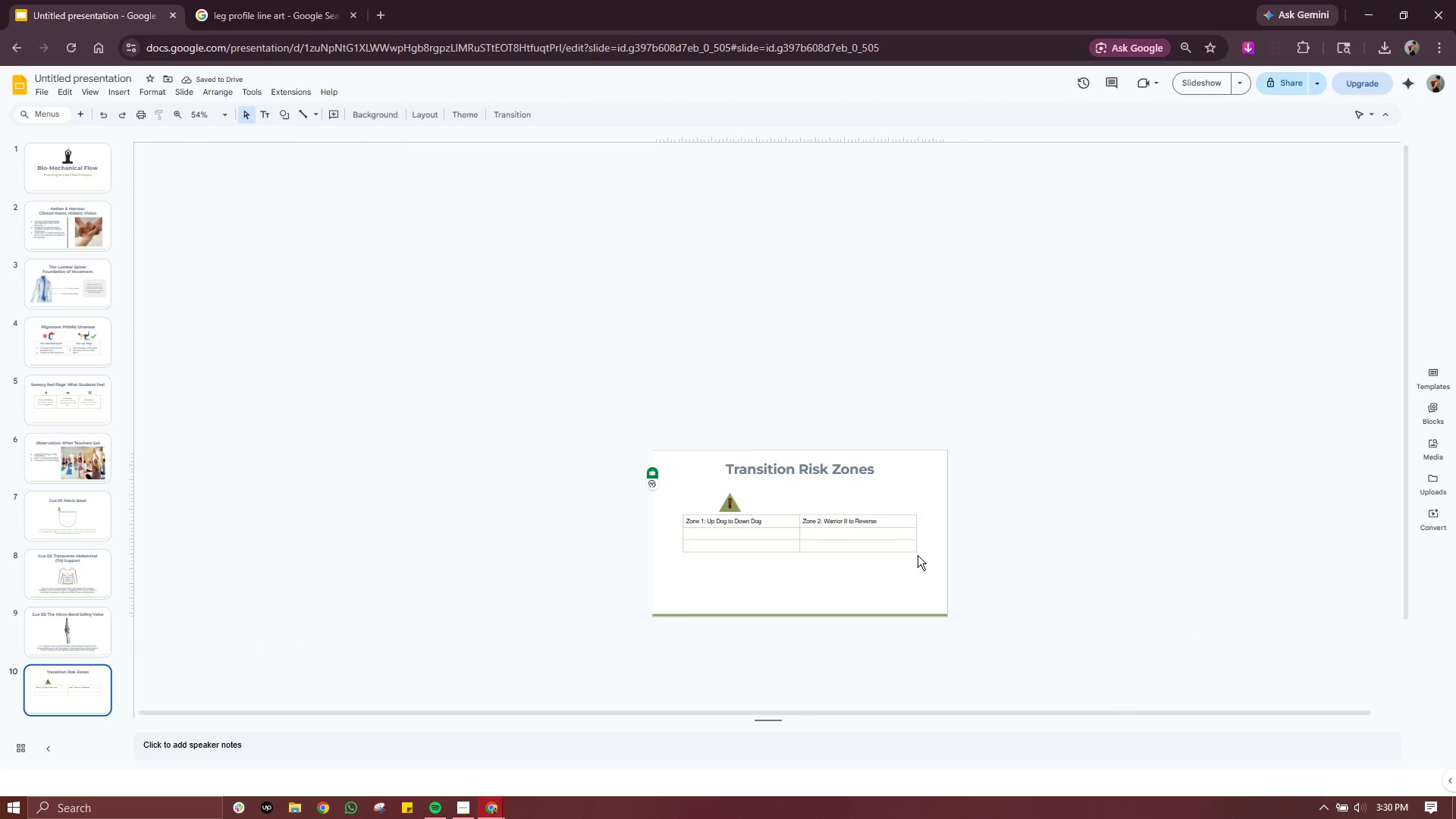 
hold_key(key=ControlLeft, duration=0.73)
scroll: coordinate [918, 555], scroll_direction: up, amount: 3.0
 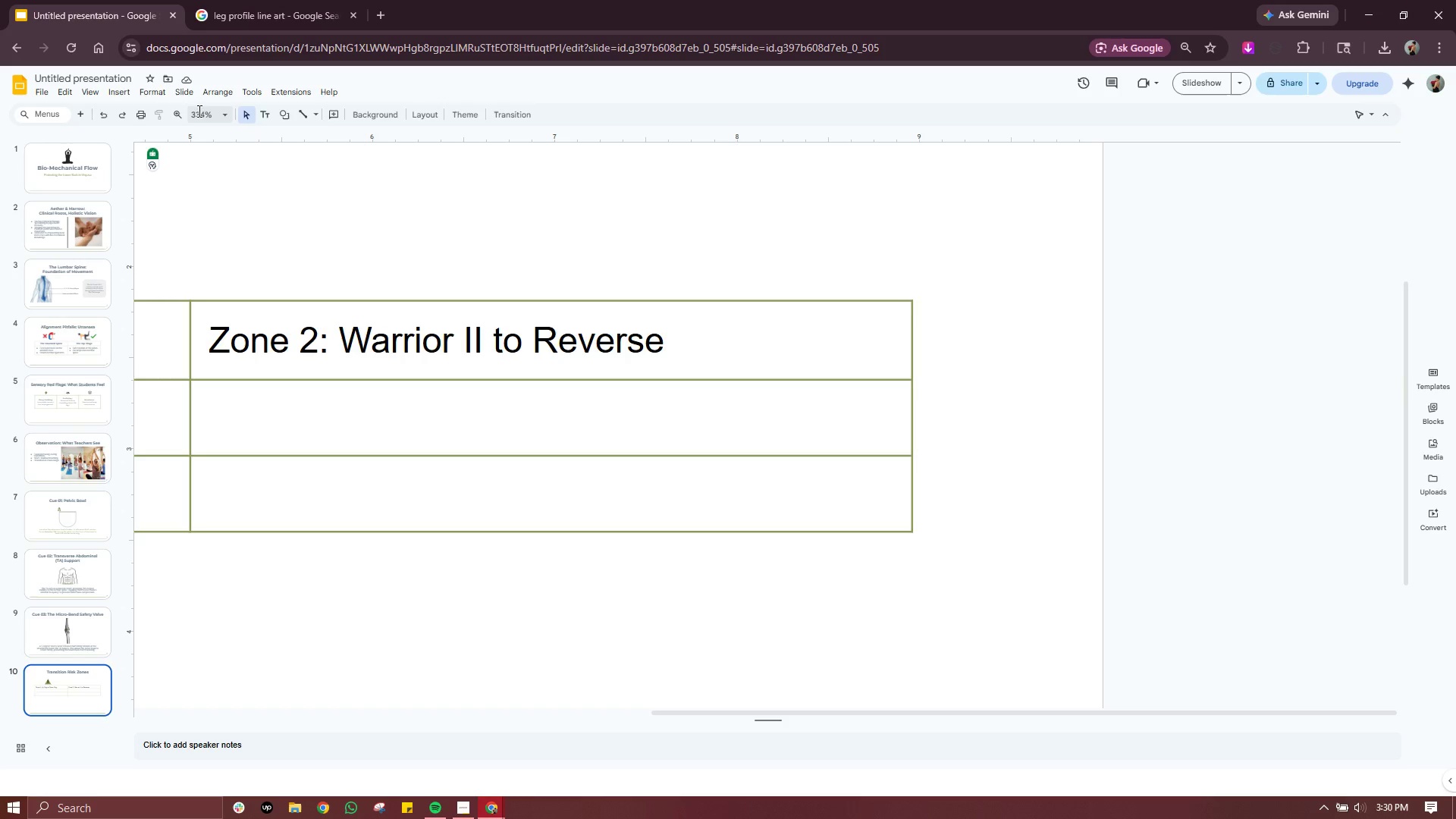 
left_click([206, 111])
 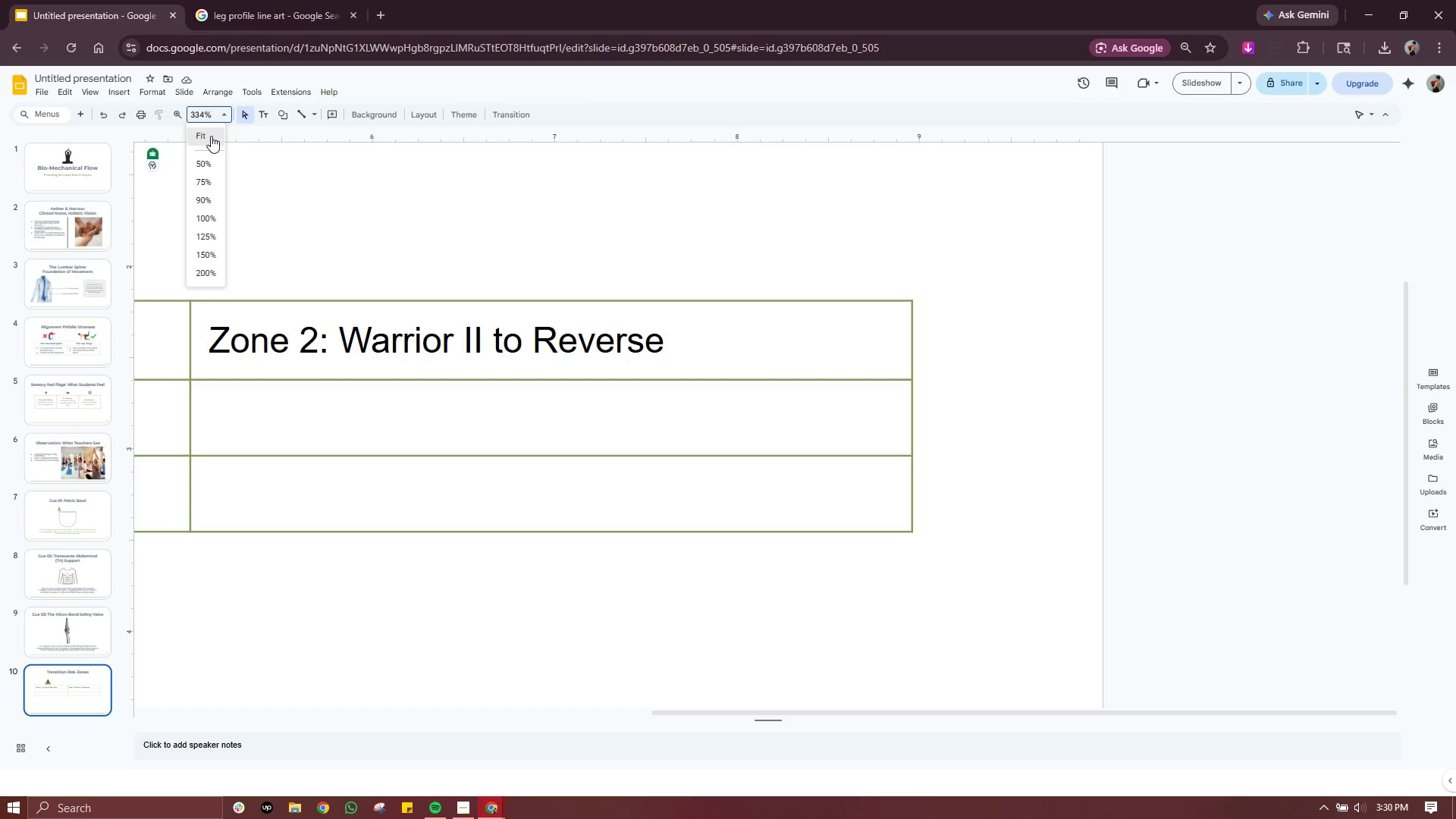 
left_click([211, 136])
 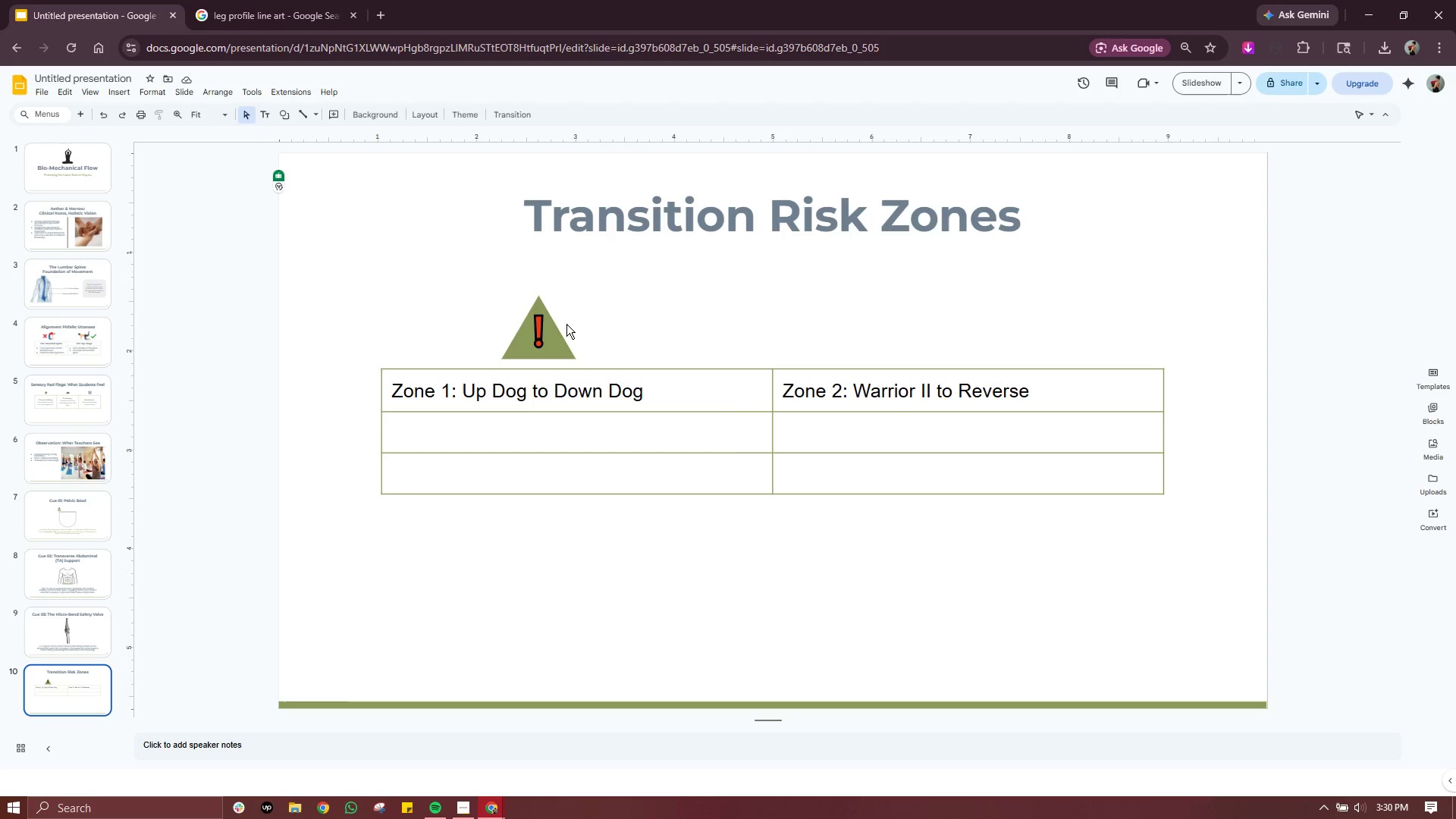 
double_click([560, 324])
 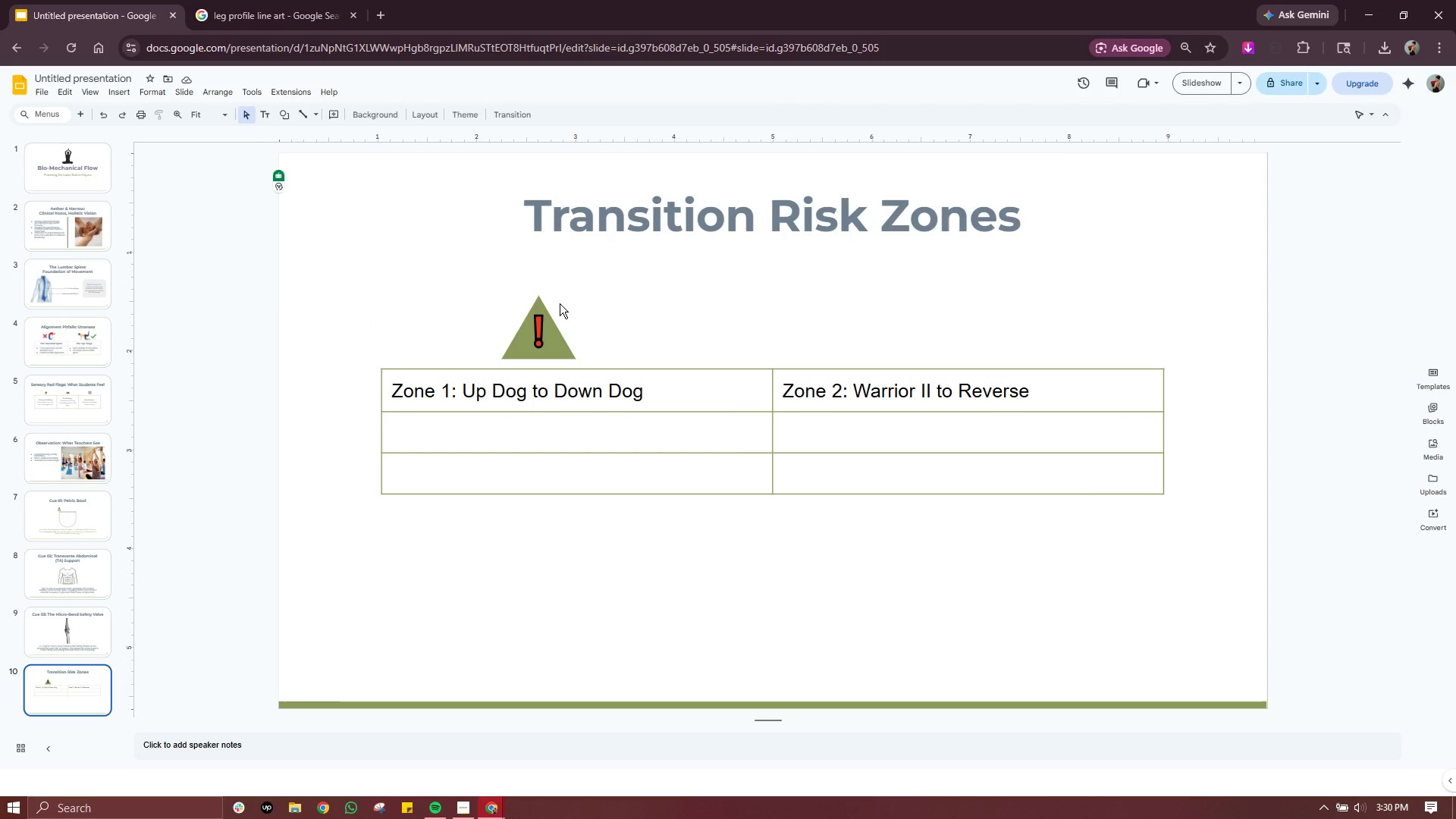 
left_click([560, 303])
 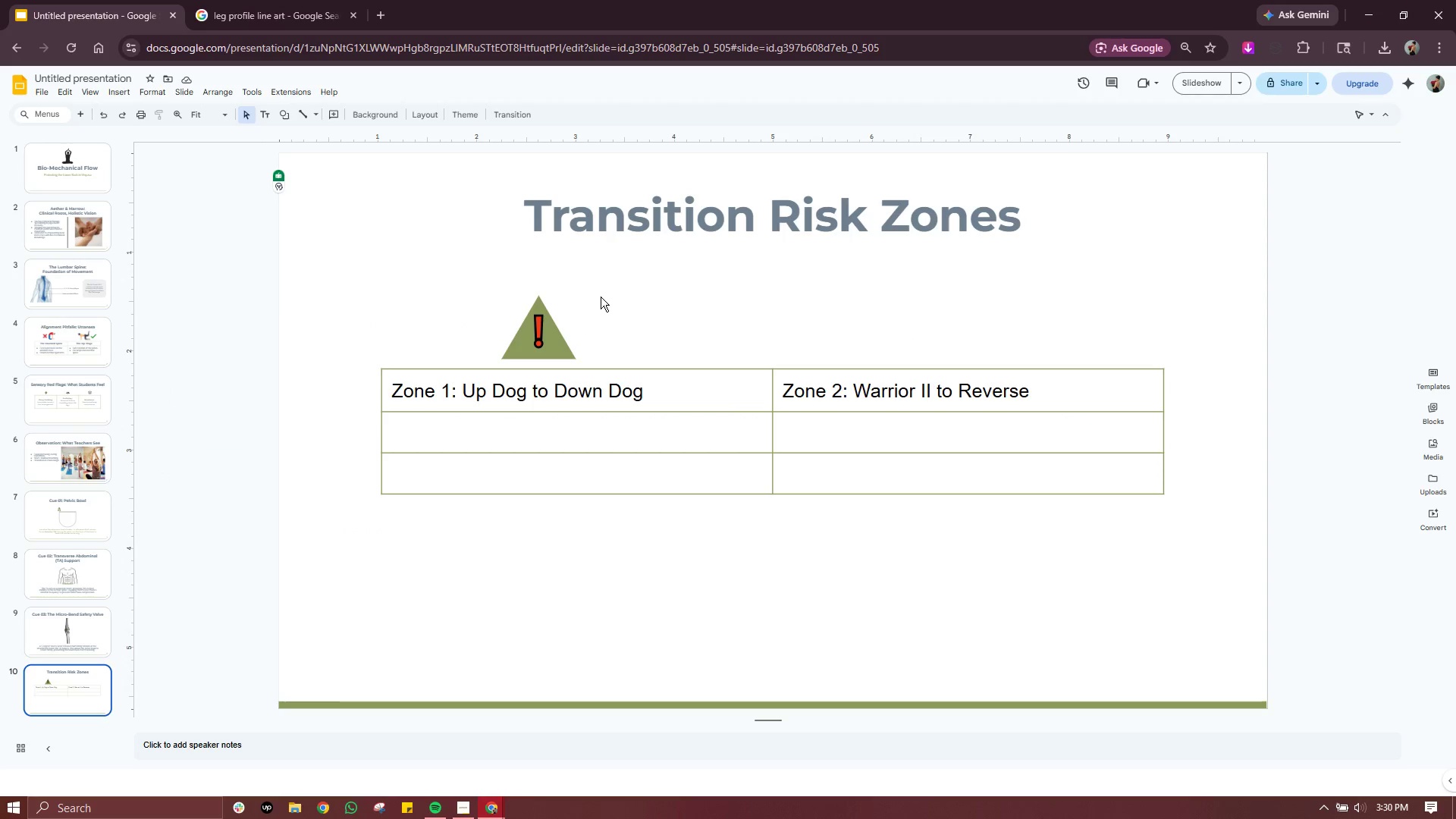 
left_click_drag(start_coordinate=[605, 297], to_coordinate=[492, 366])
 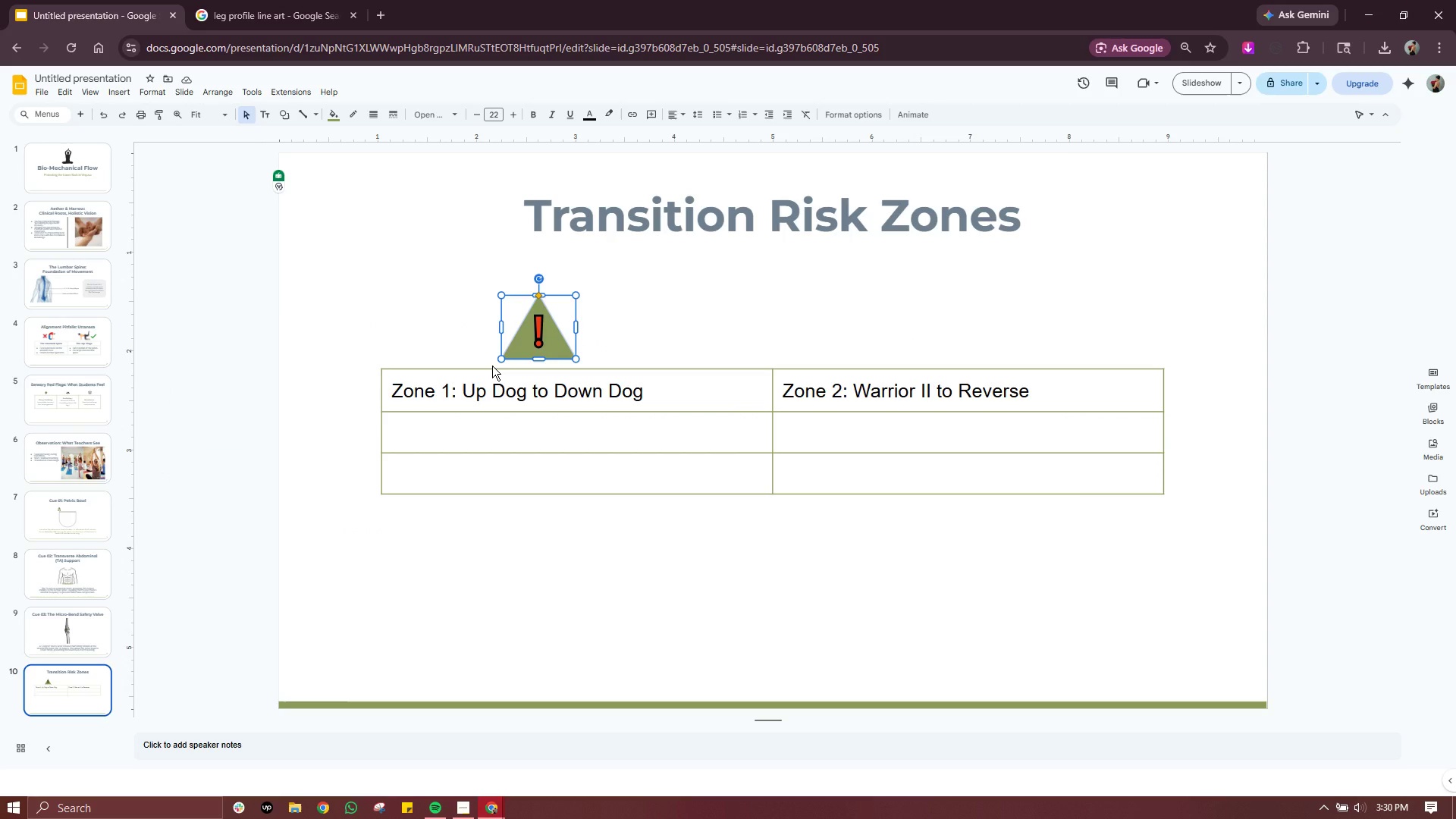 
key(Control+C)
 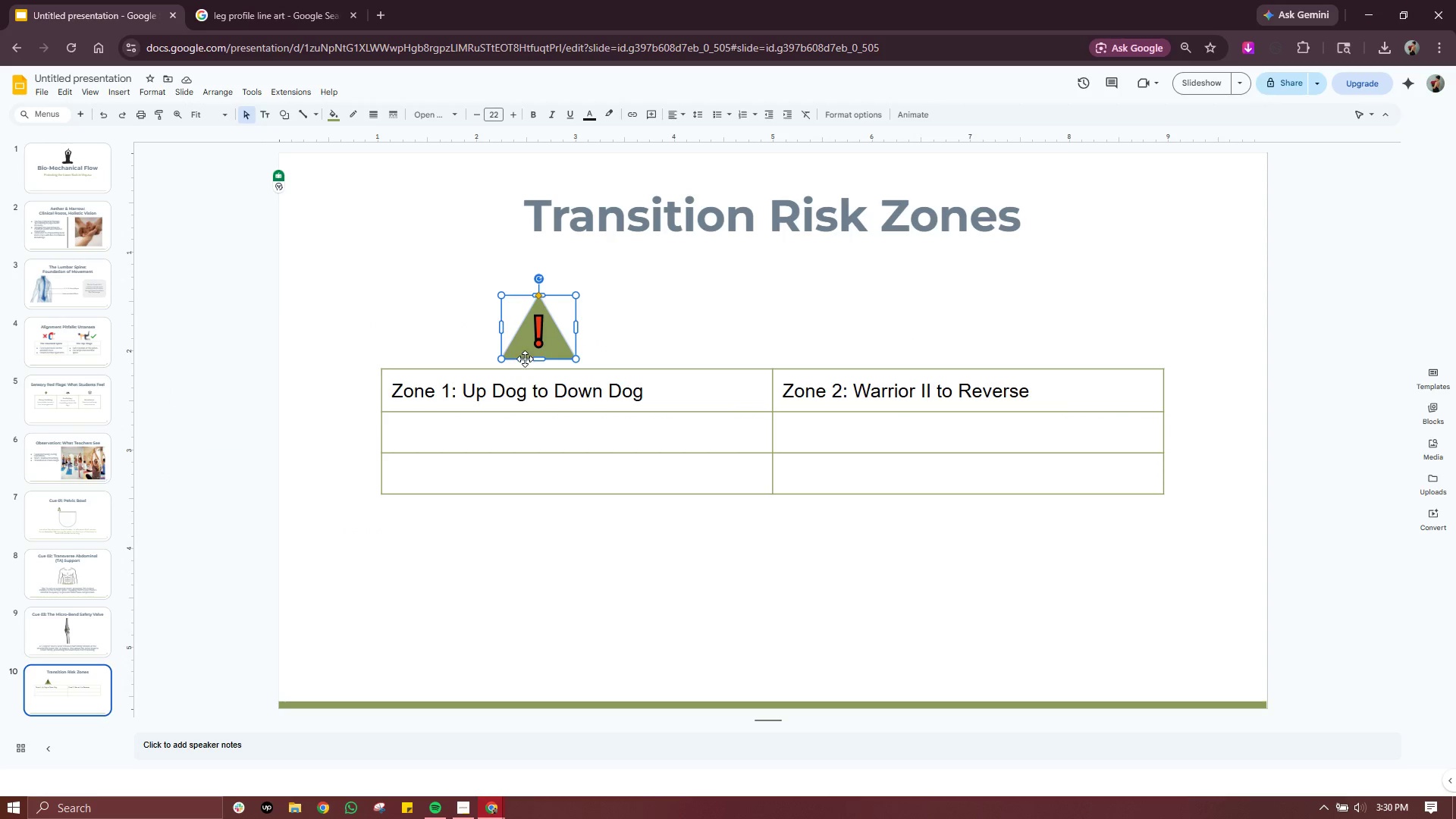 
key(Control+V)
 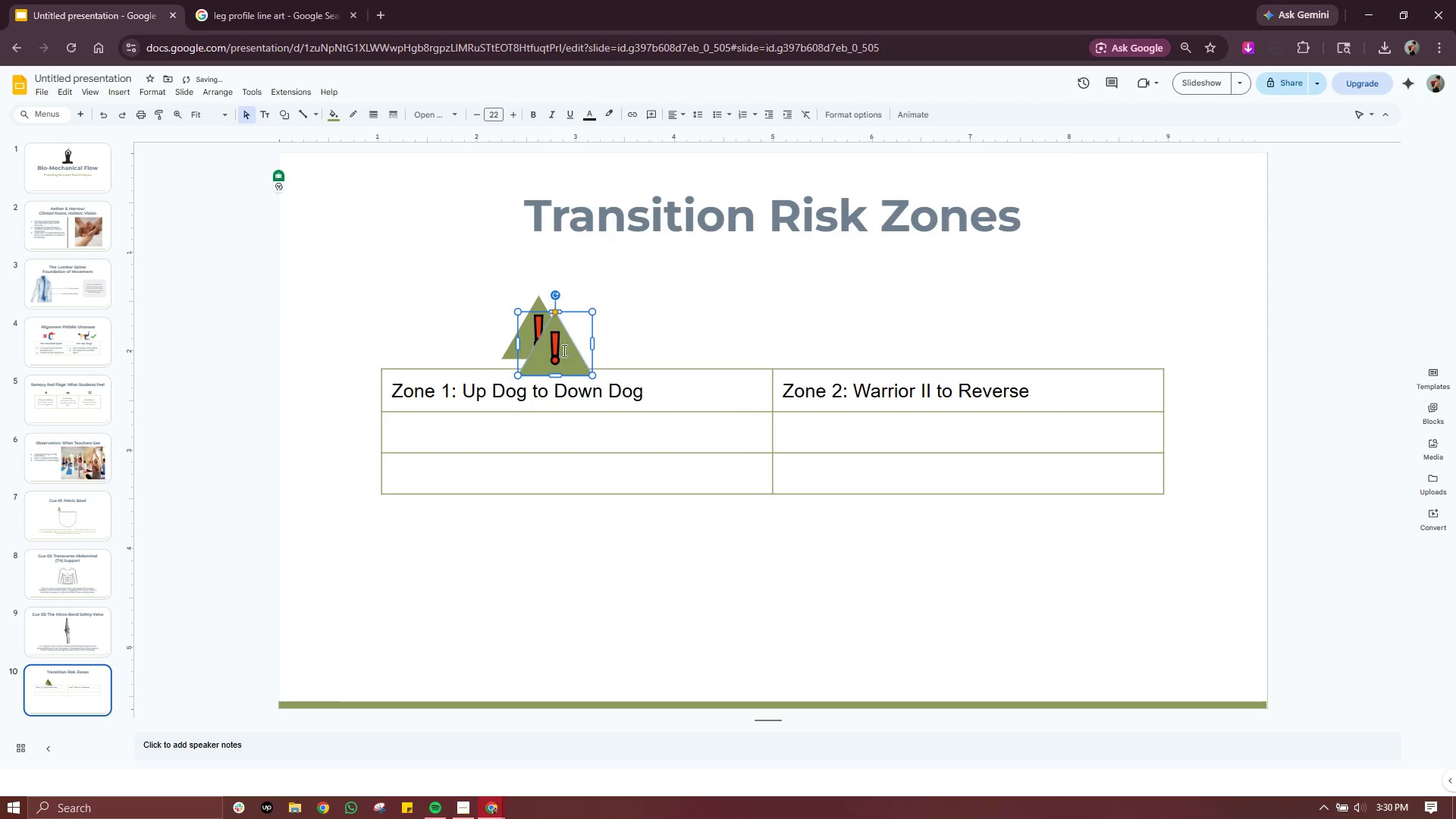 
left_click_drag(start_coordinate=[563, 350], to_coordinate=[942, 335])
 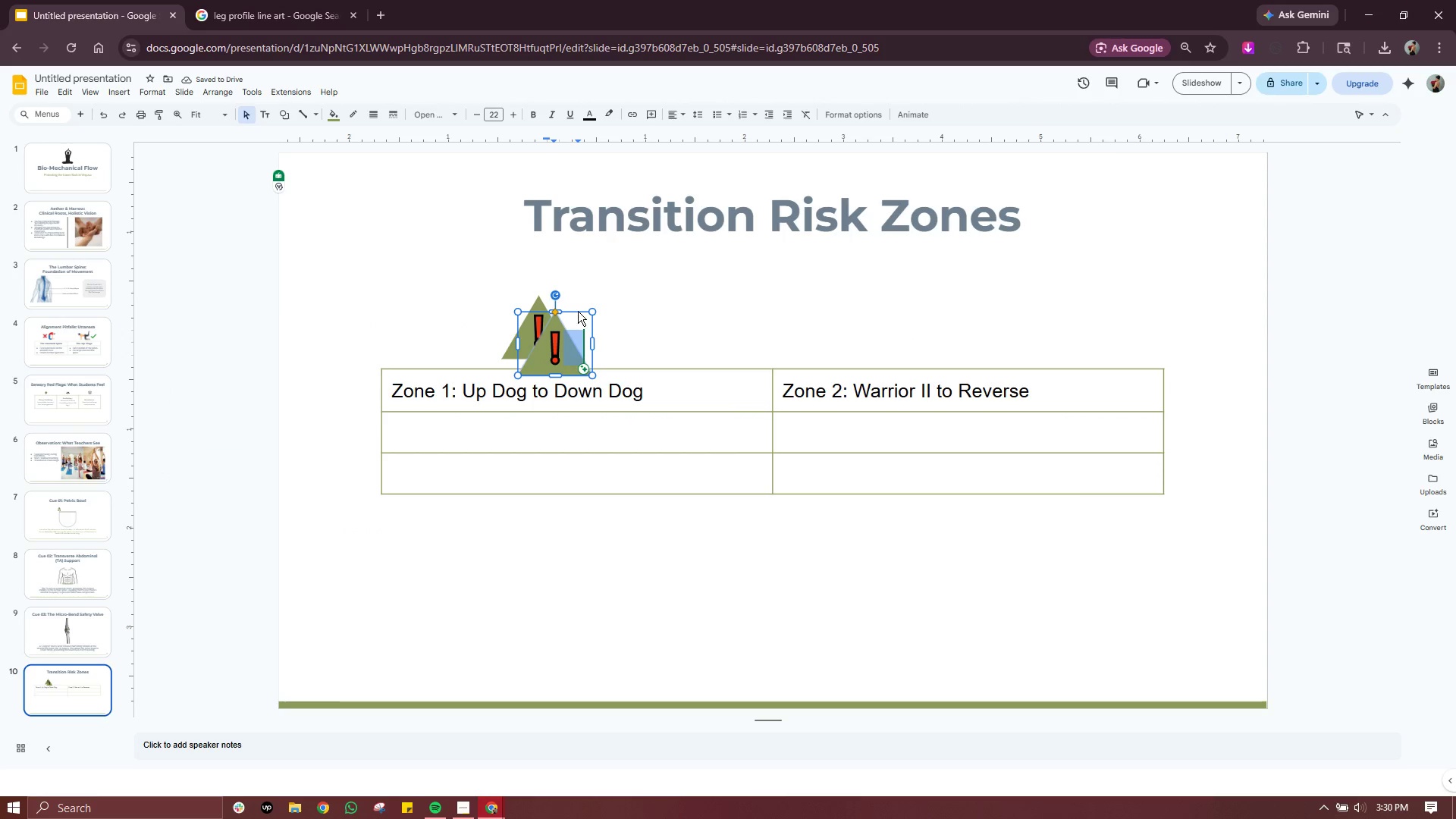 
left_click([578, 310])
 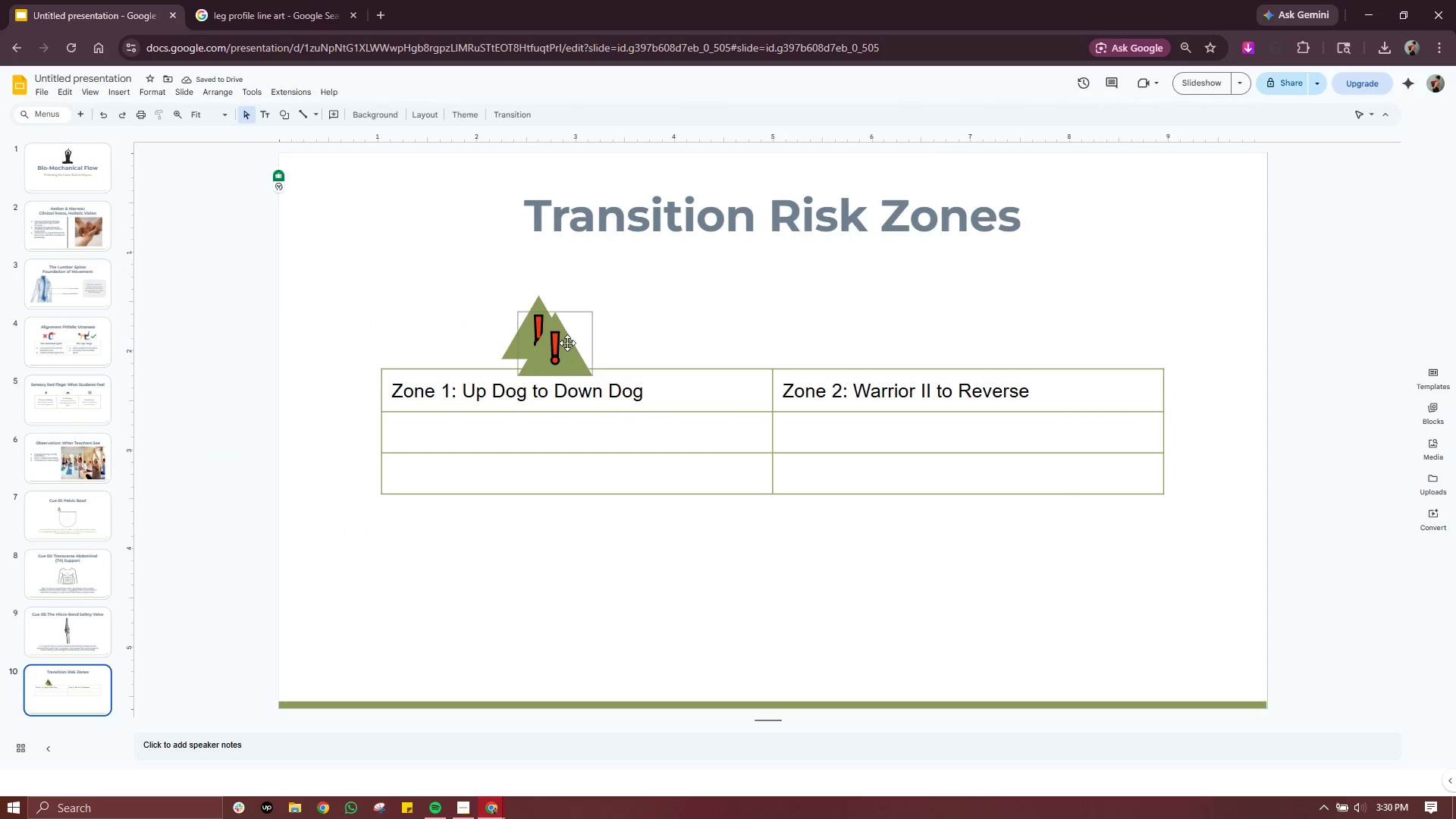 
left_click([567, 343])
 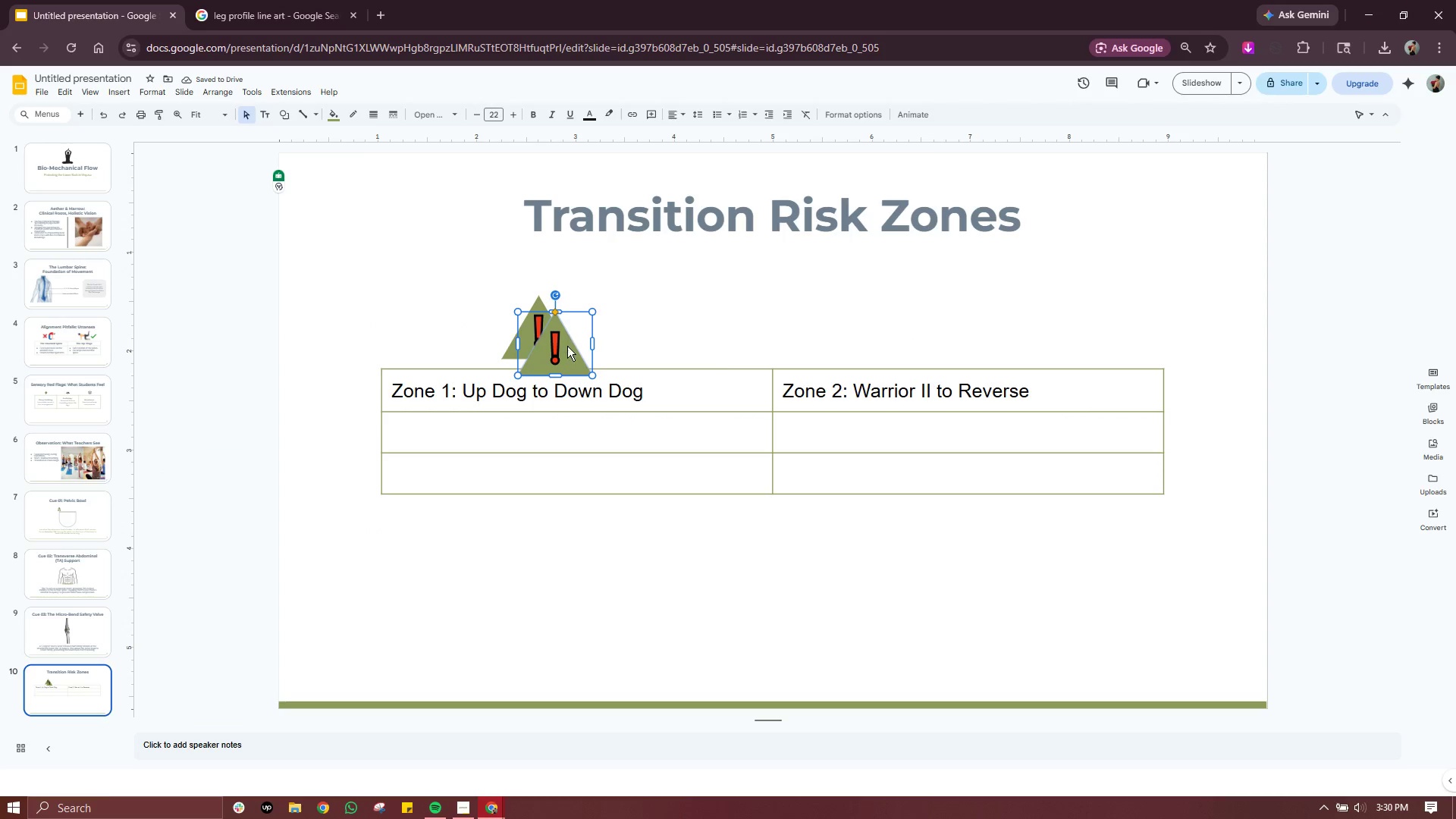 
left_click_drag(start_coordinate=[567, 346], to_coordinate=[981, 331])
 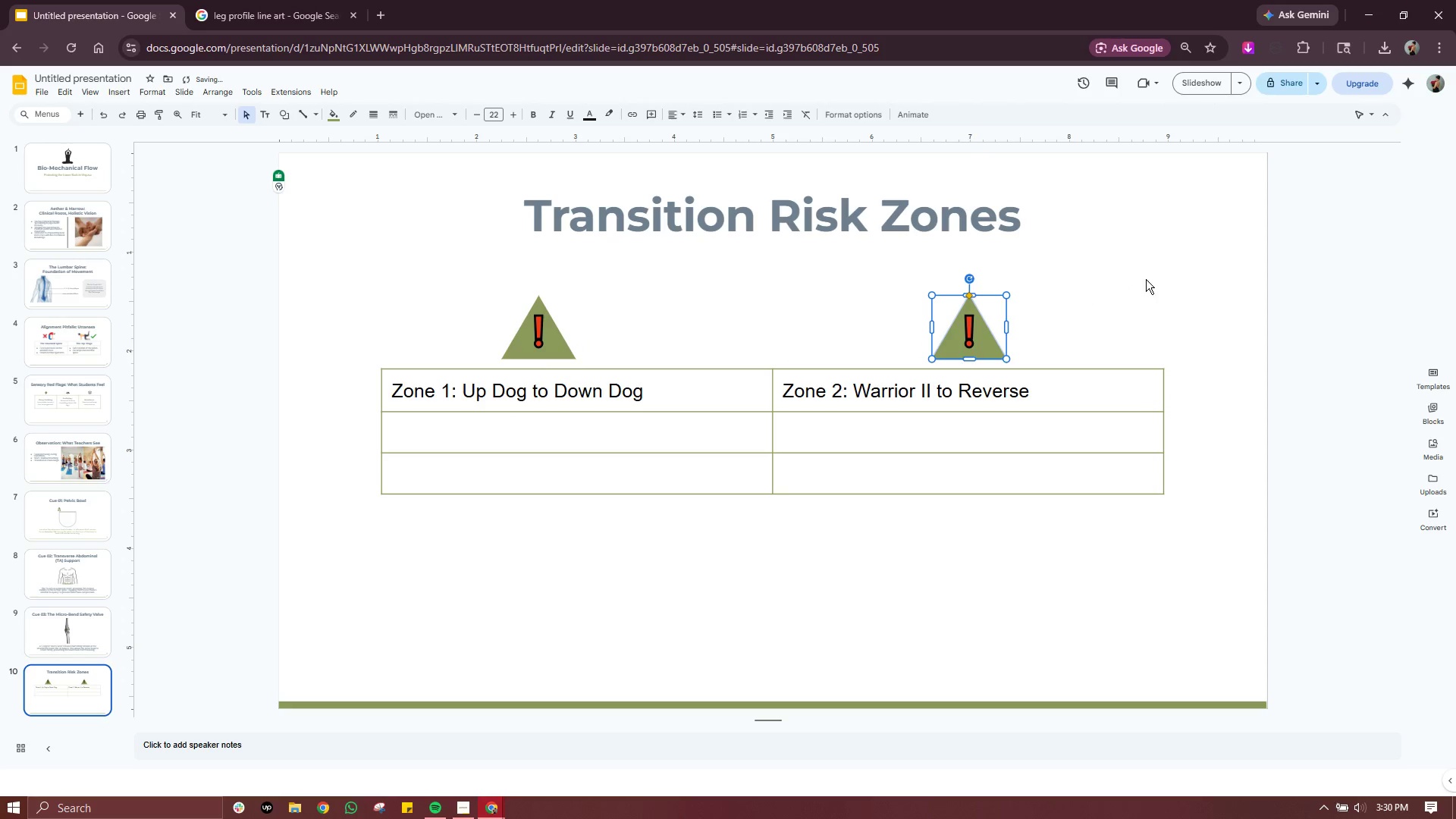 
left_click([1147, 278])
 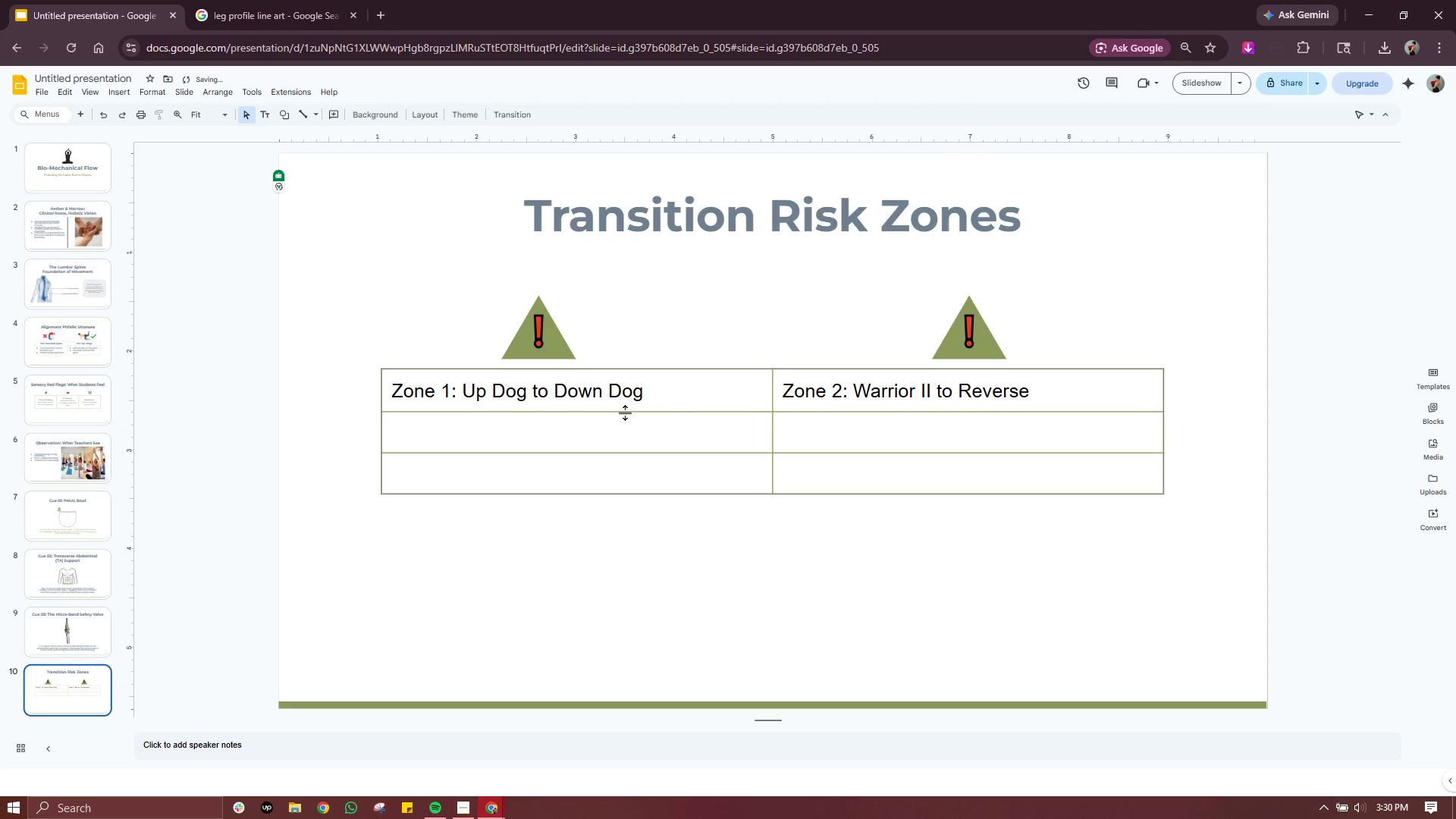 
double_click([659, 394])
 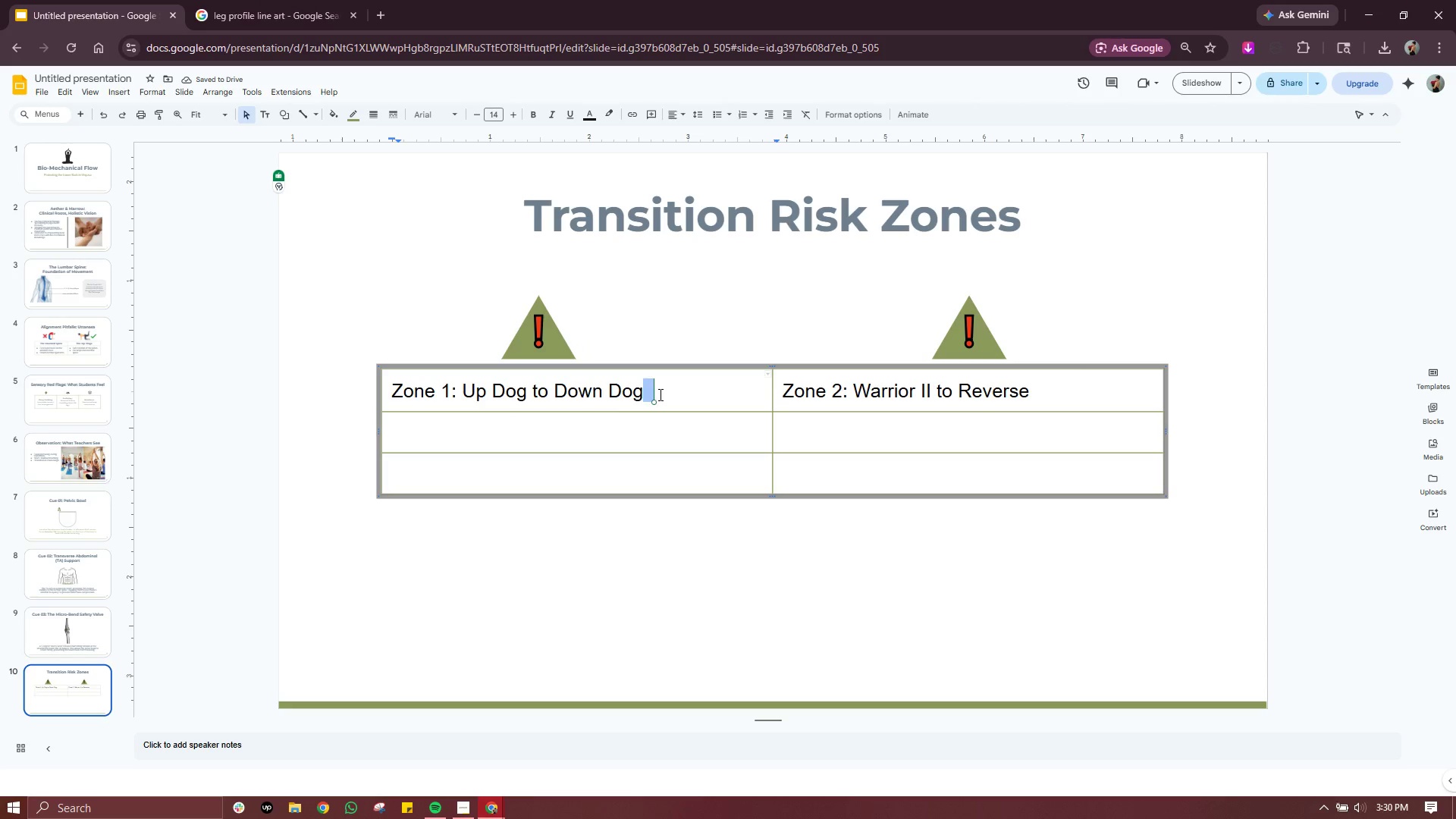 
triple_click([659, 394])
 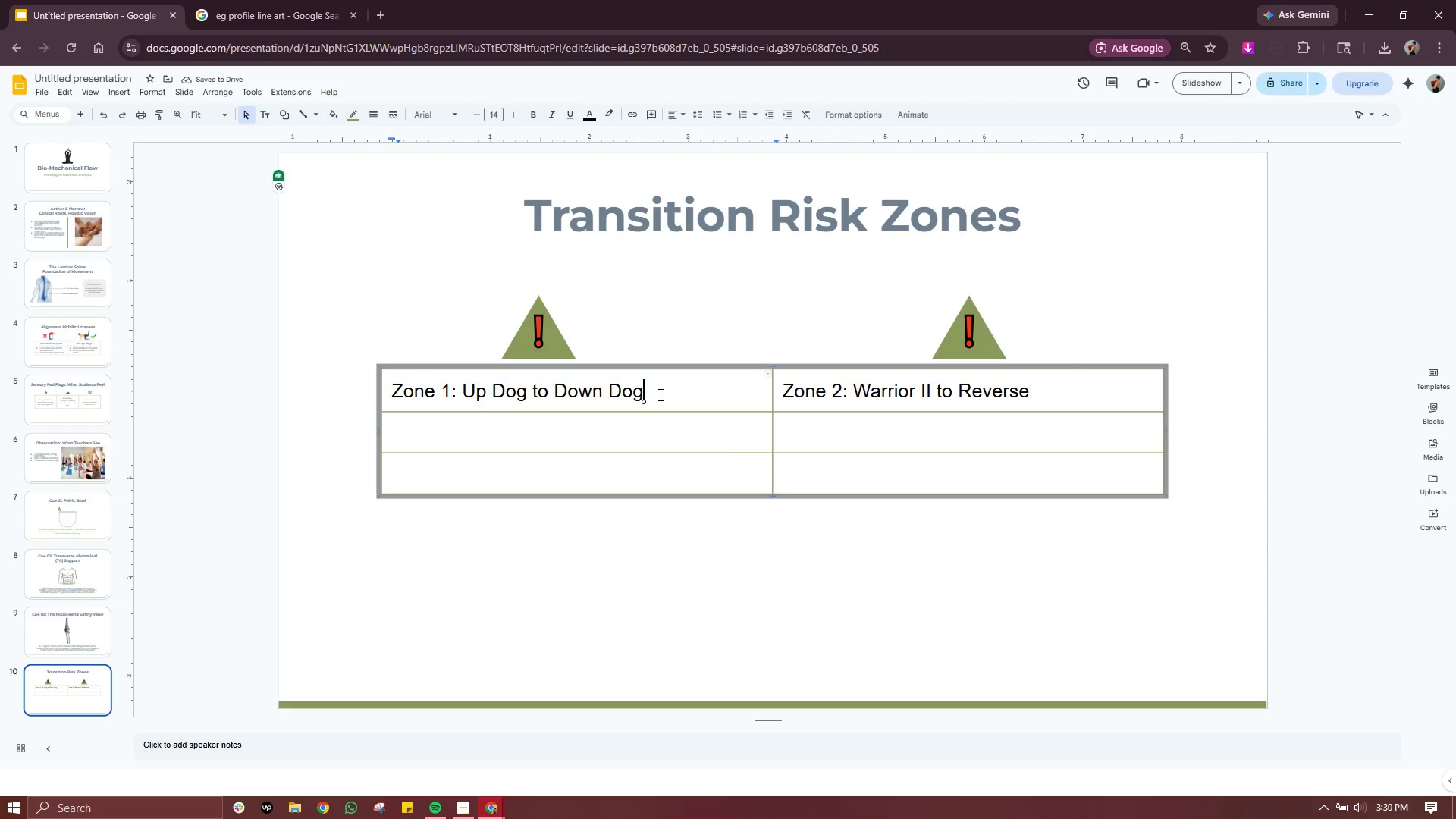 
left_click([659, 394])
 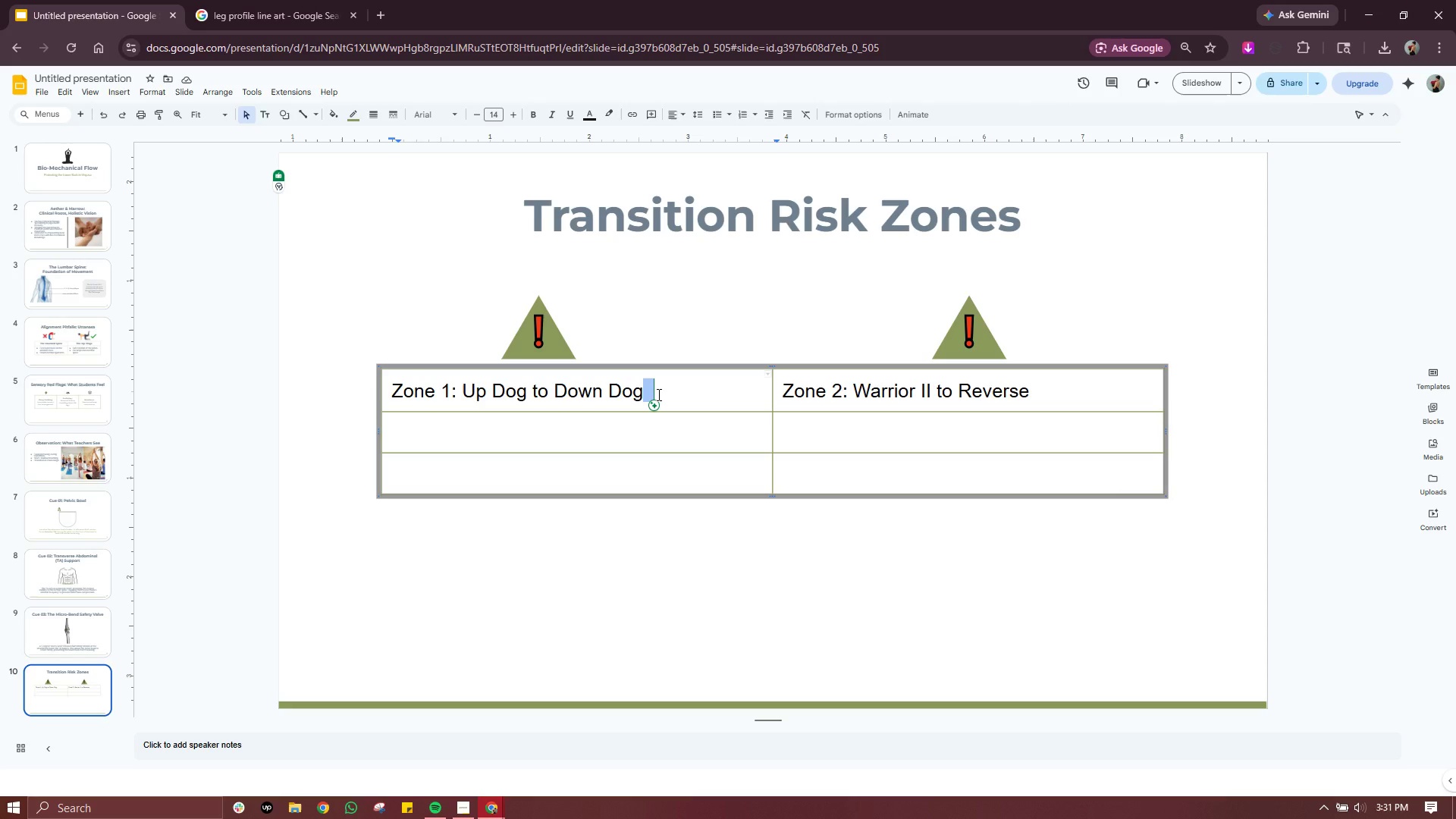 
wait(38.62)
 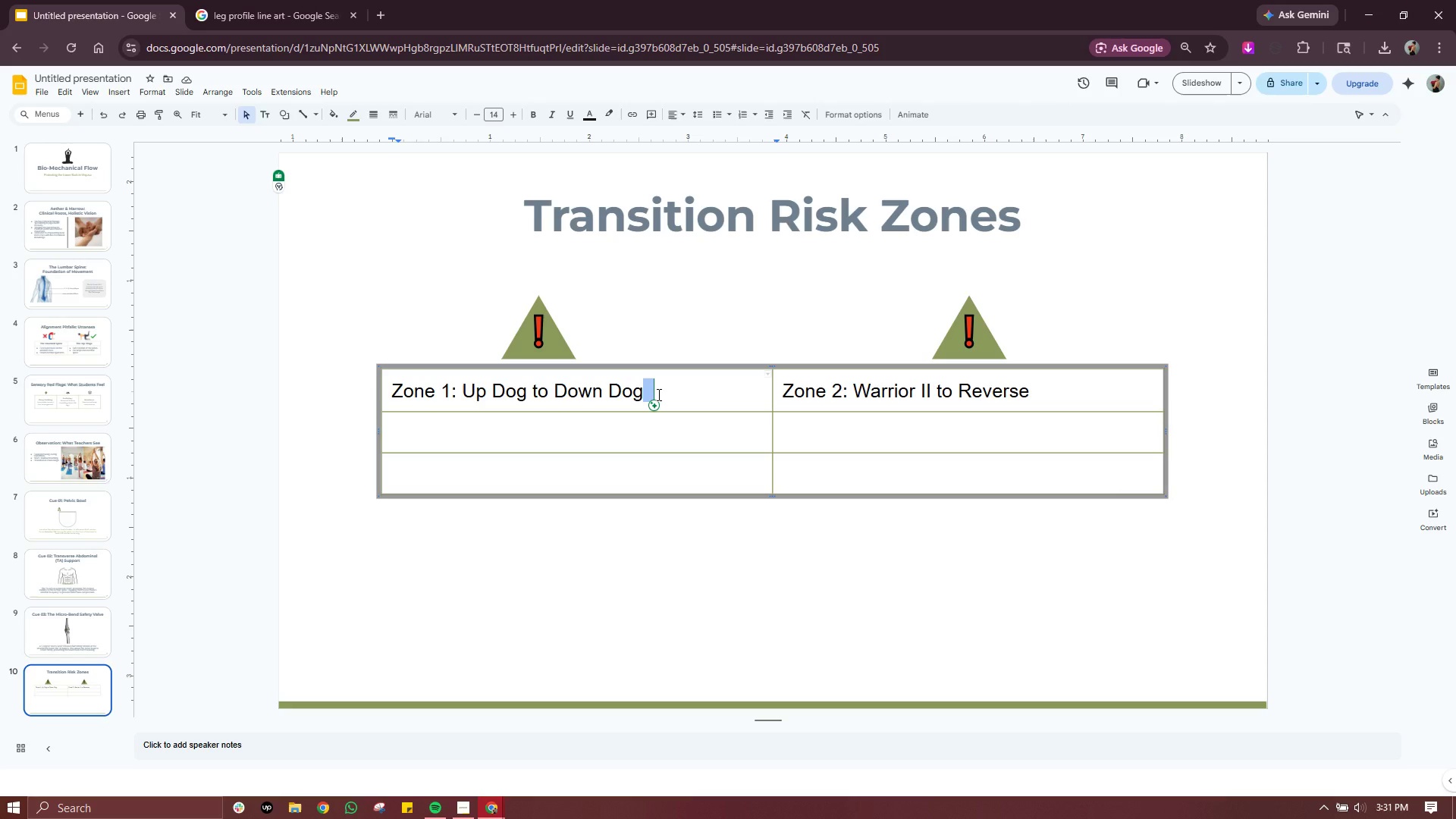 
left_click([657, 394])
 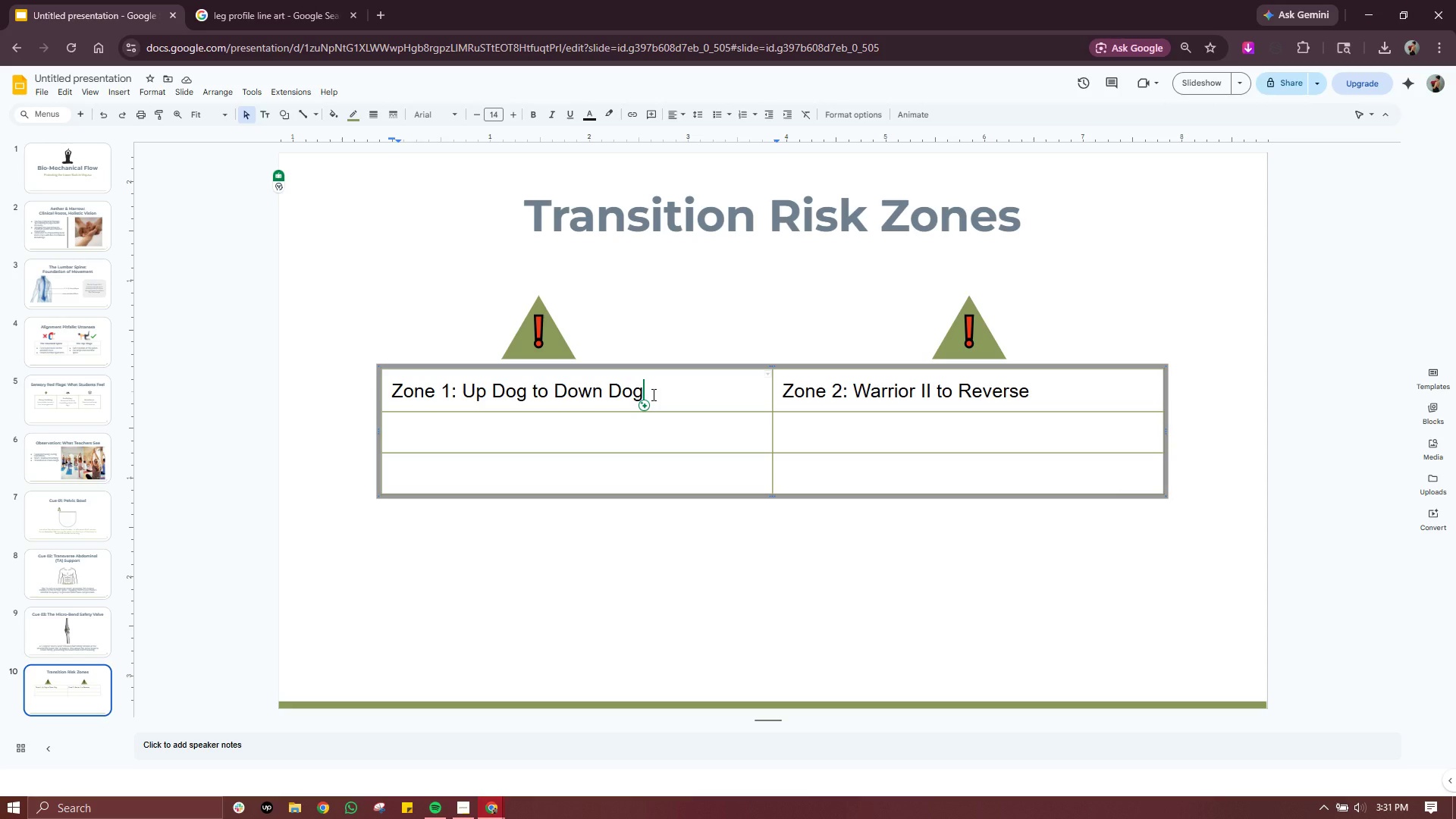 
wait(8.61)
 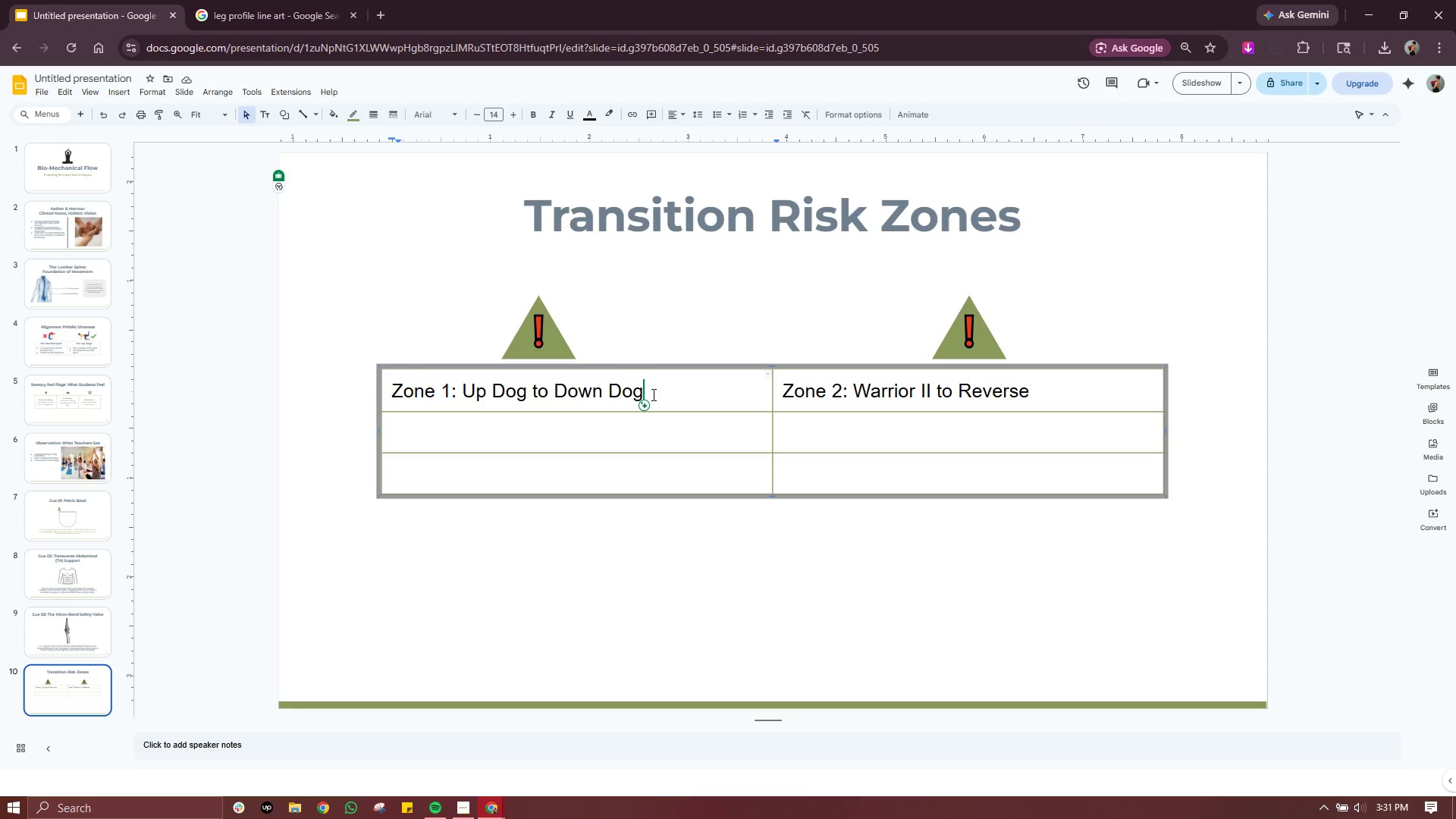 
left_click([657, 225])
 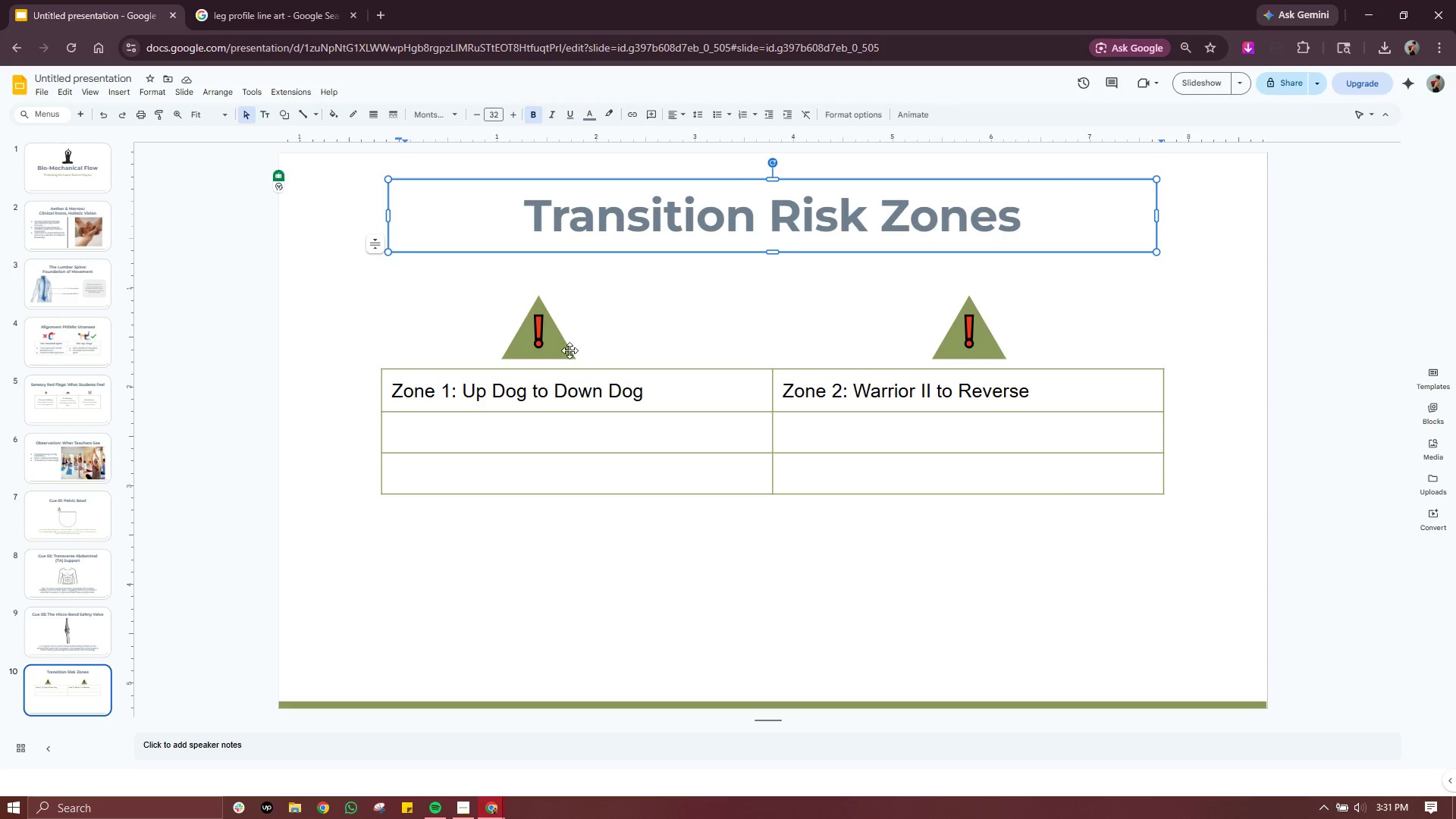 
double_click([598, 397])
 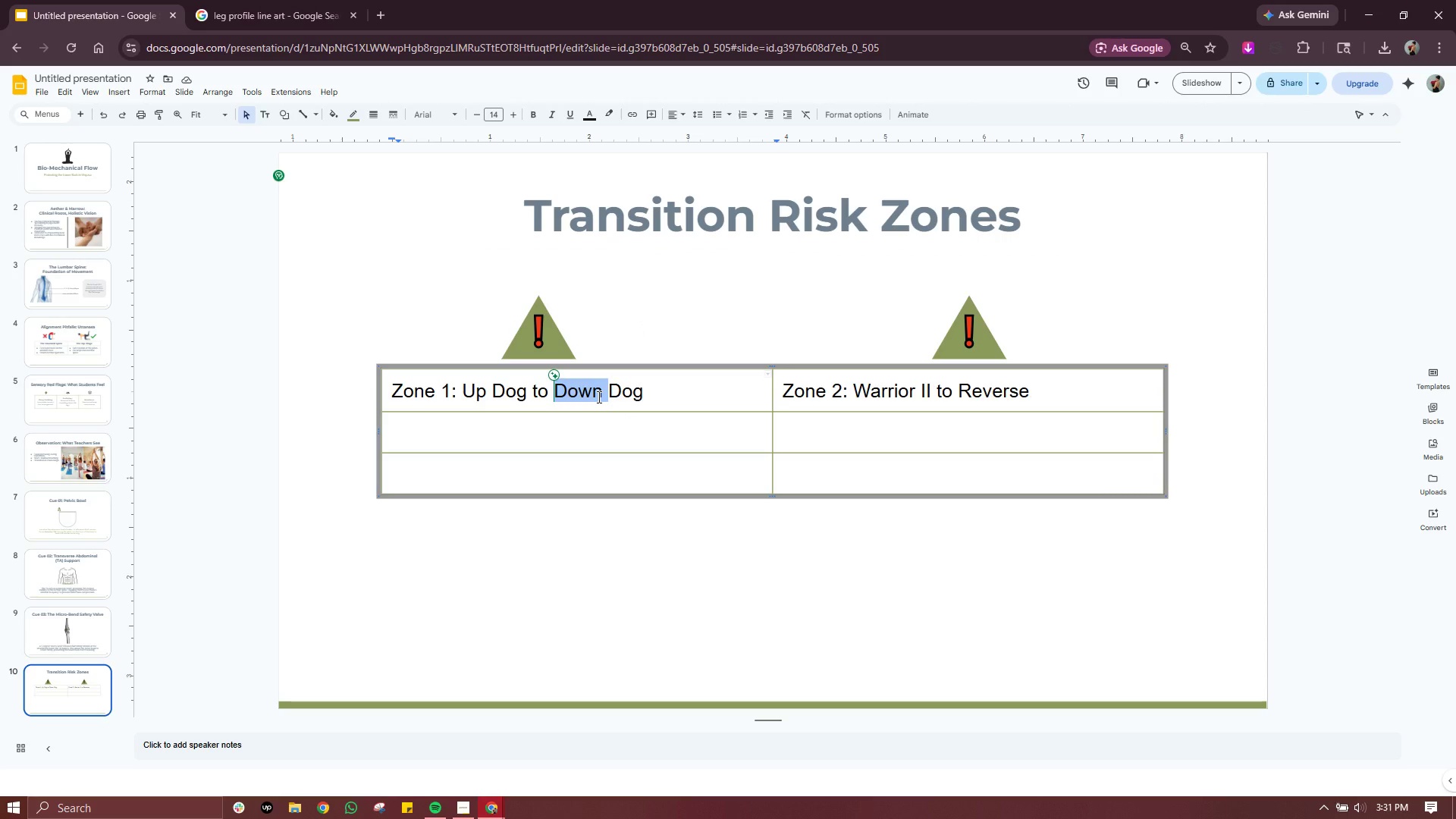 
double_click([598, 397])
 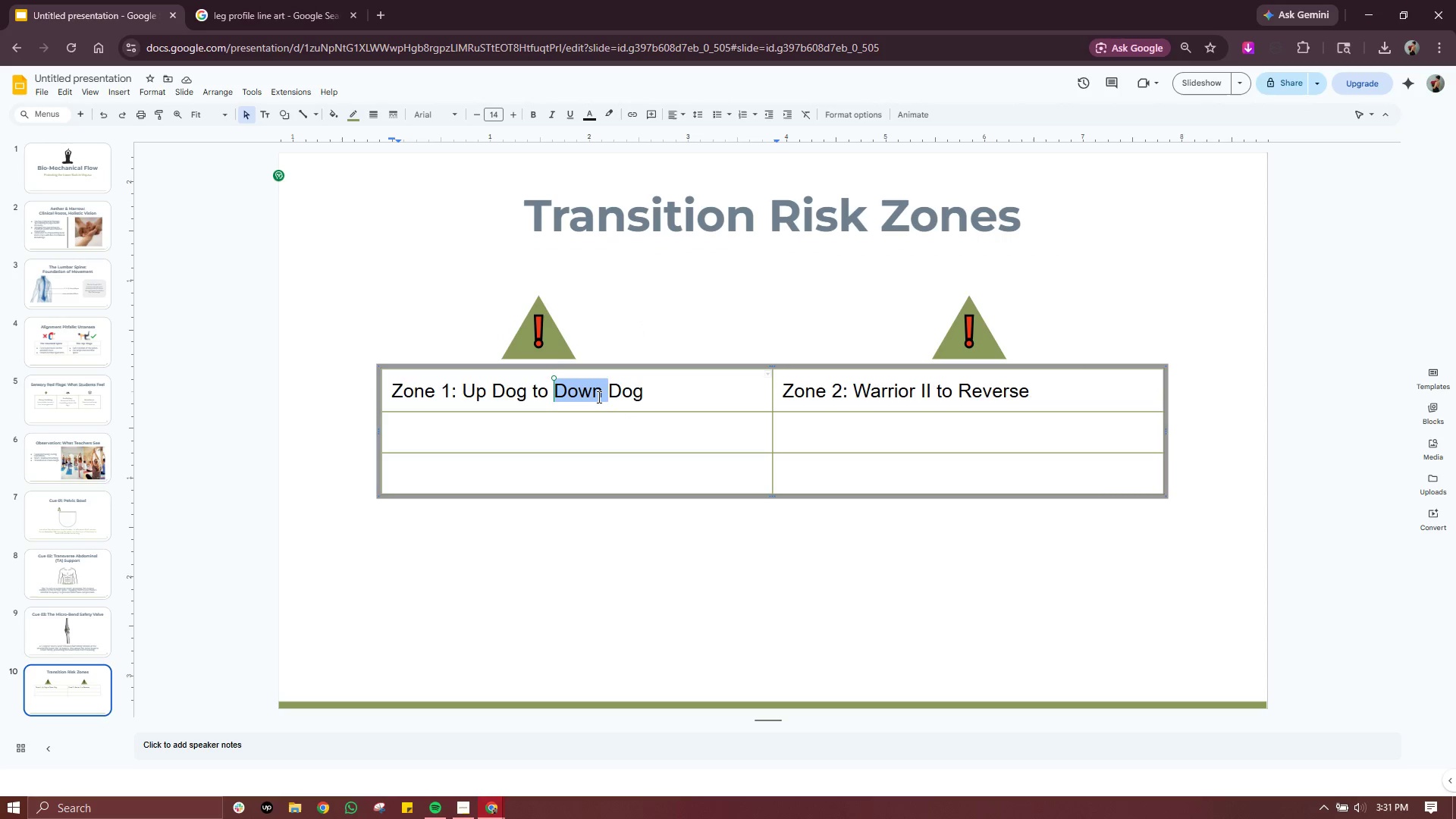 
triple_click([598, 397])
 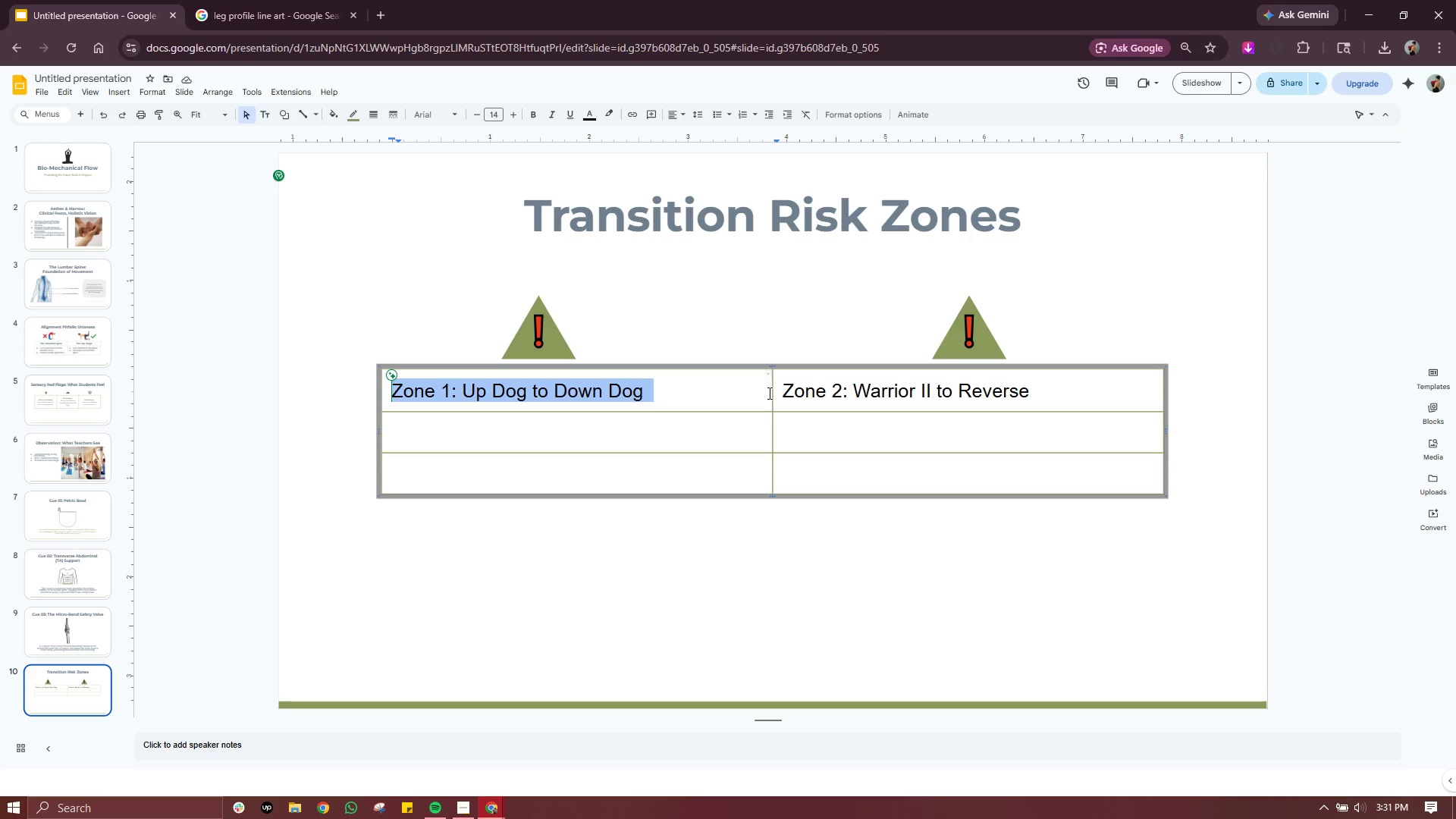 
left_click([1006, 386])
 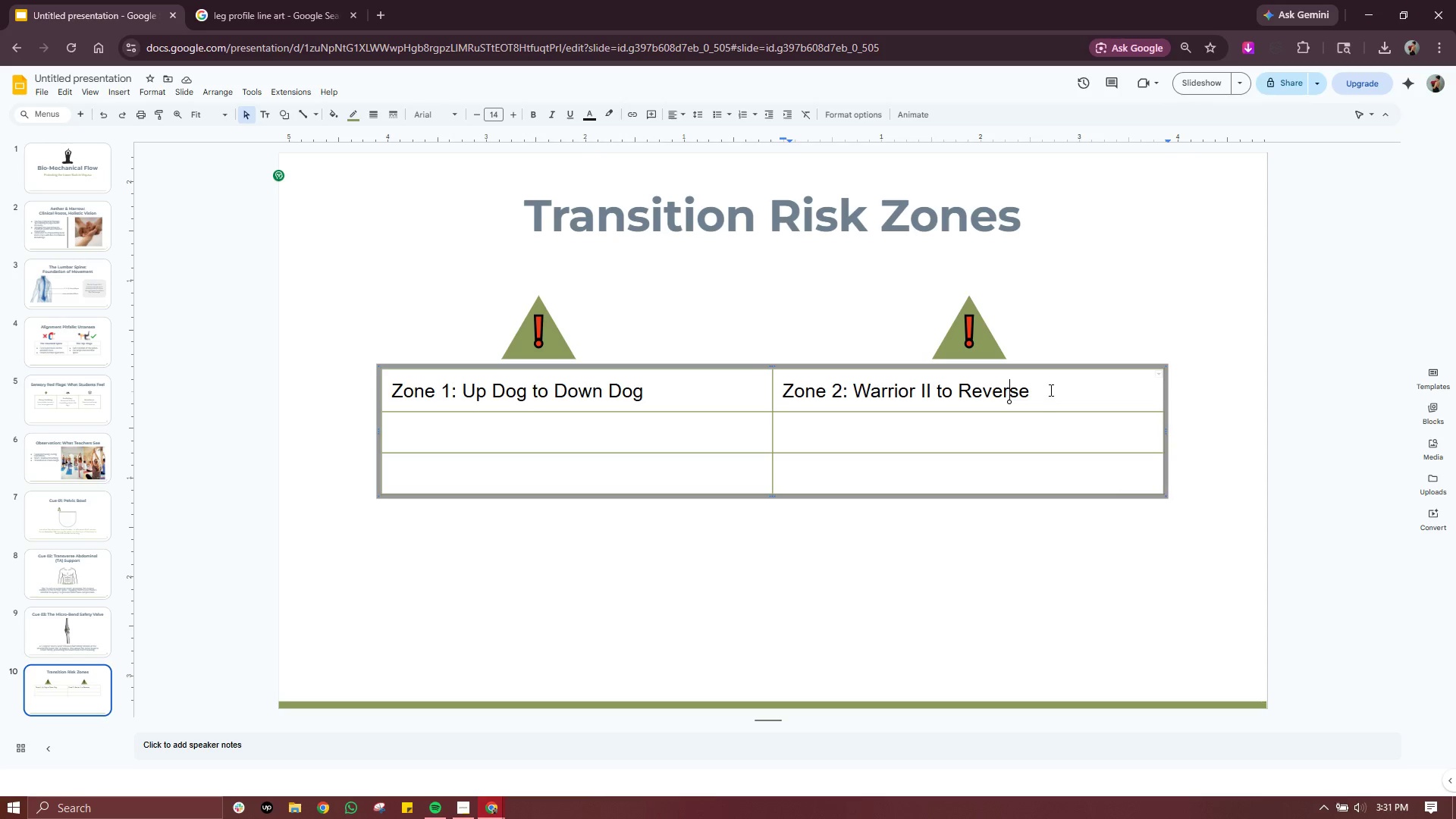 
left_click_drag(start_coordinate=[1050, 390], to_coordinate=[408, 387])
 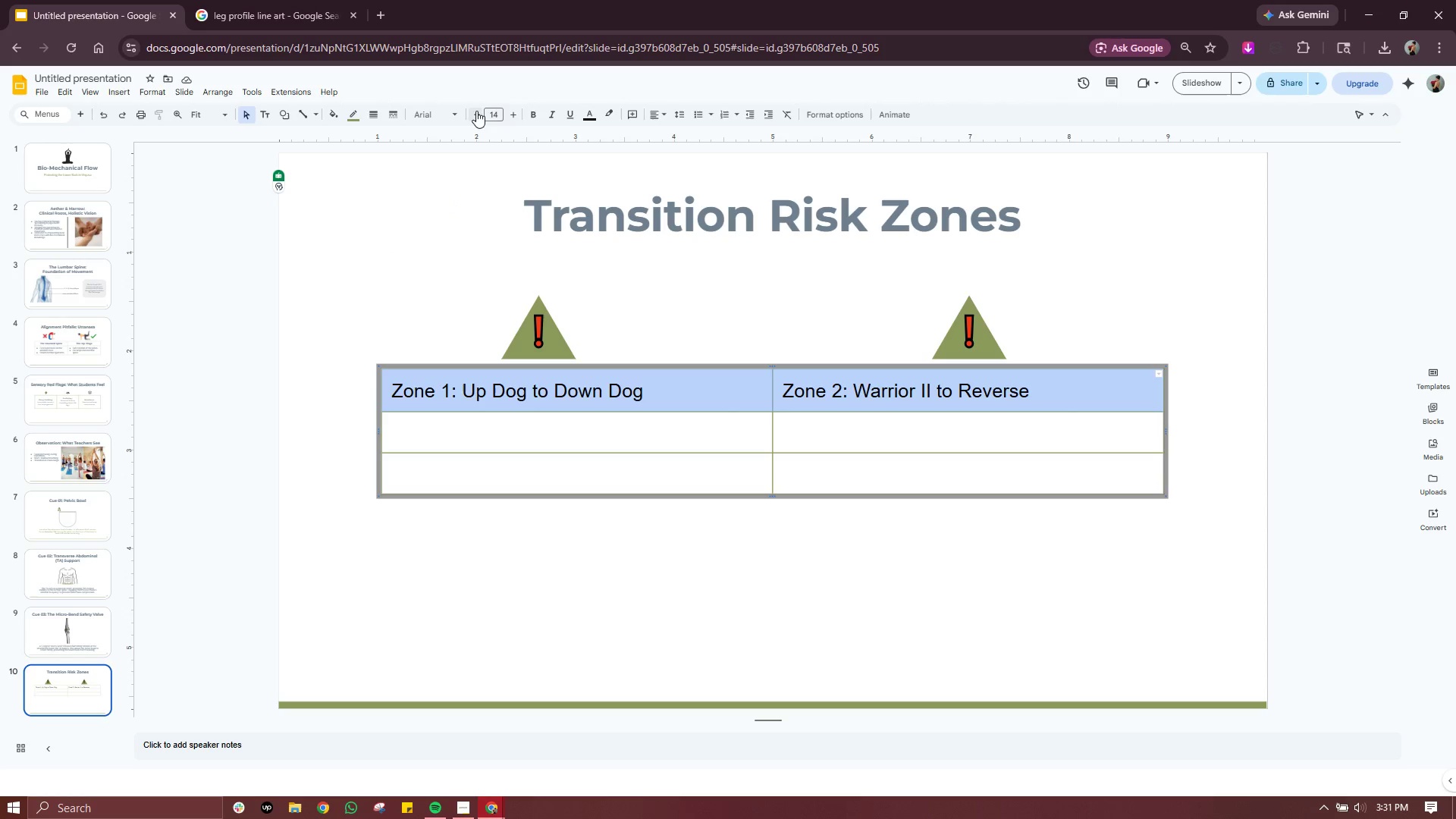 
double_click([511, 117])
 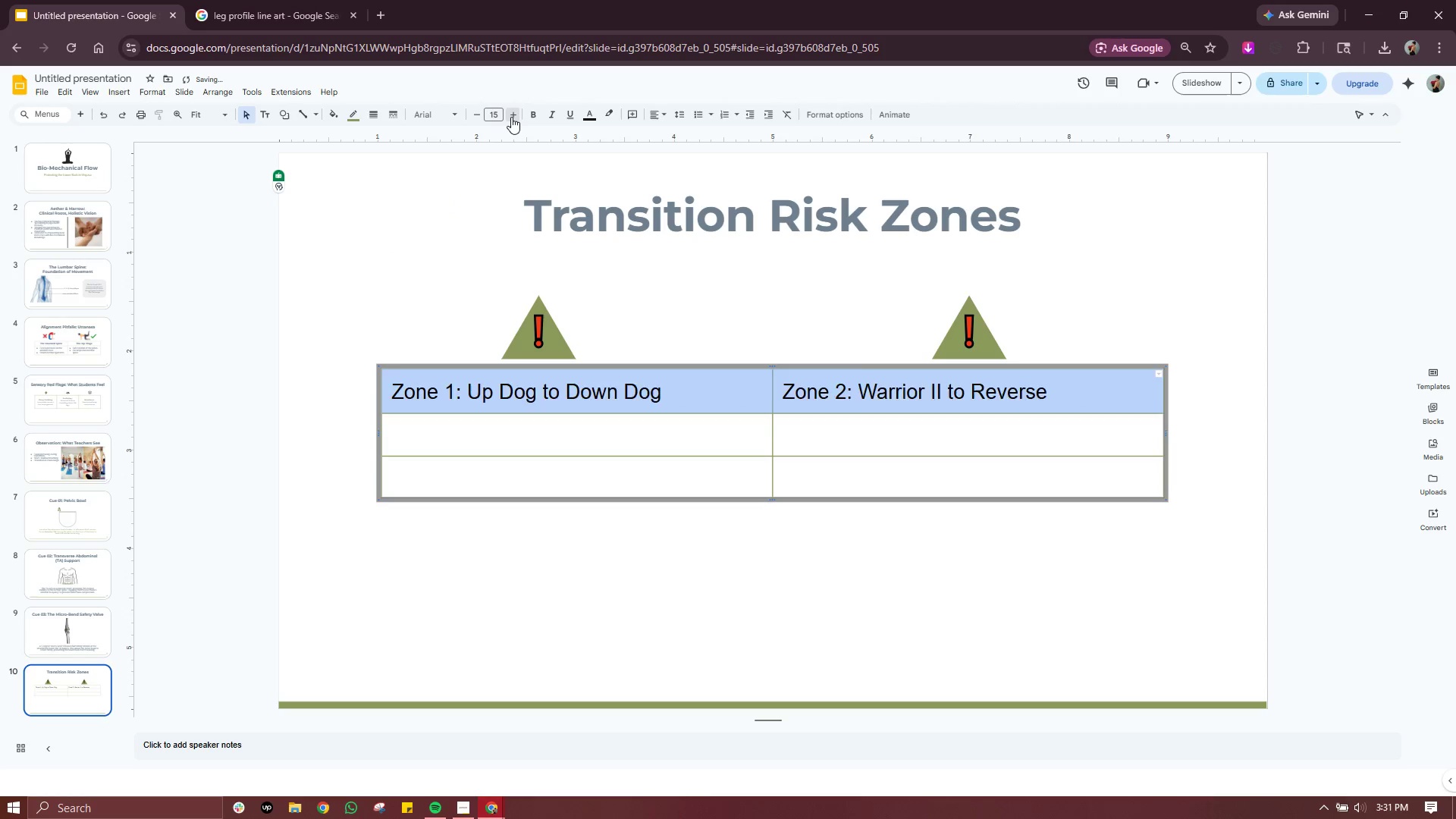 
triple_click([511, 117])
 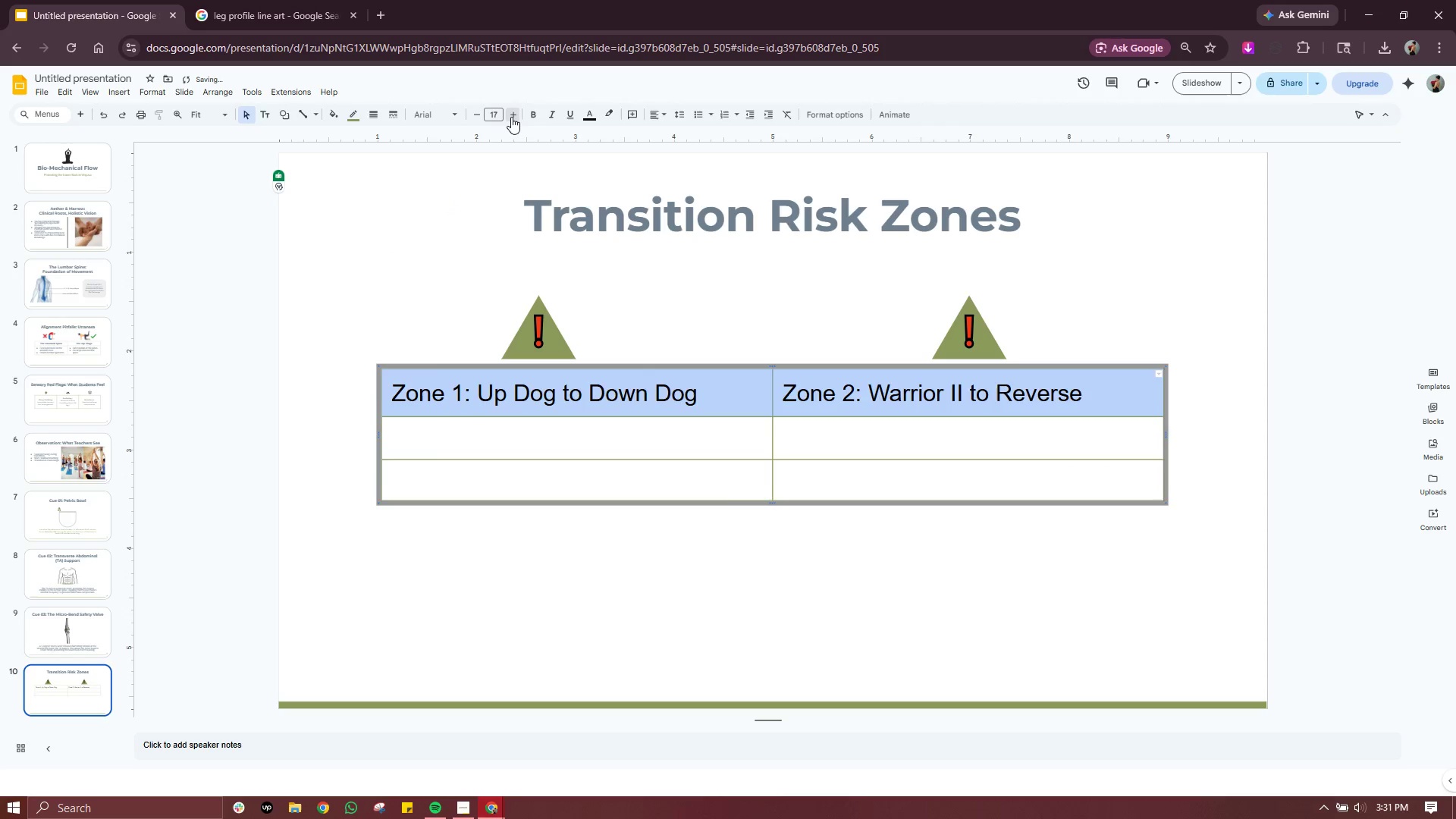 
triple_click([511, 117])
 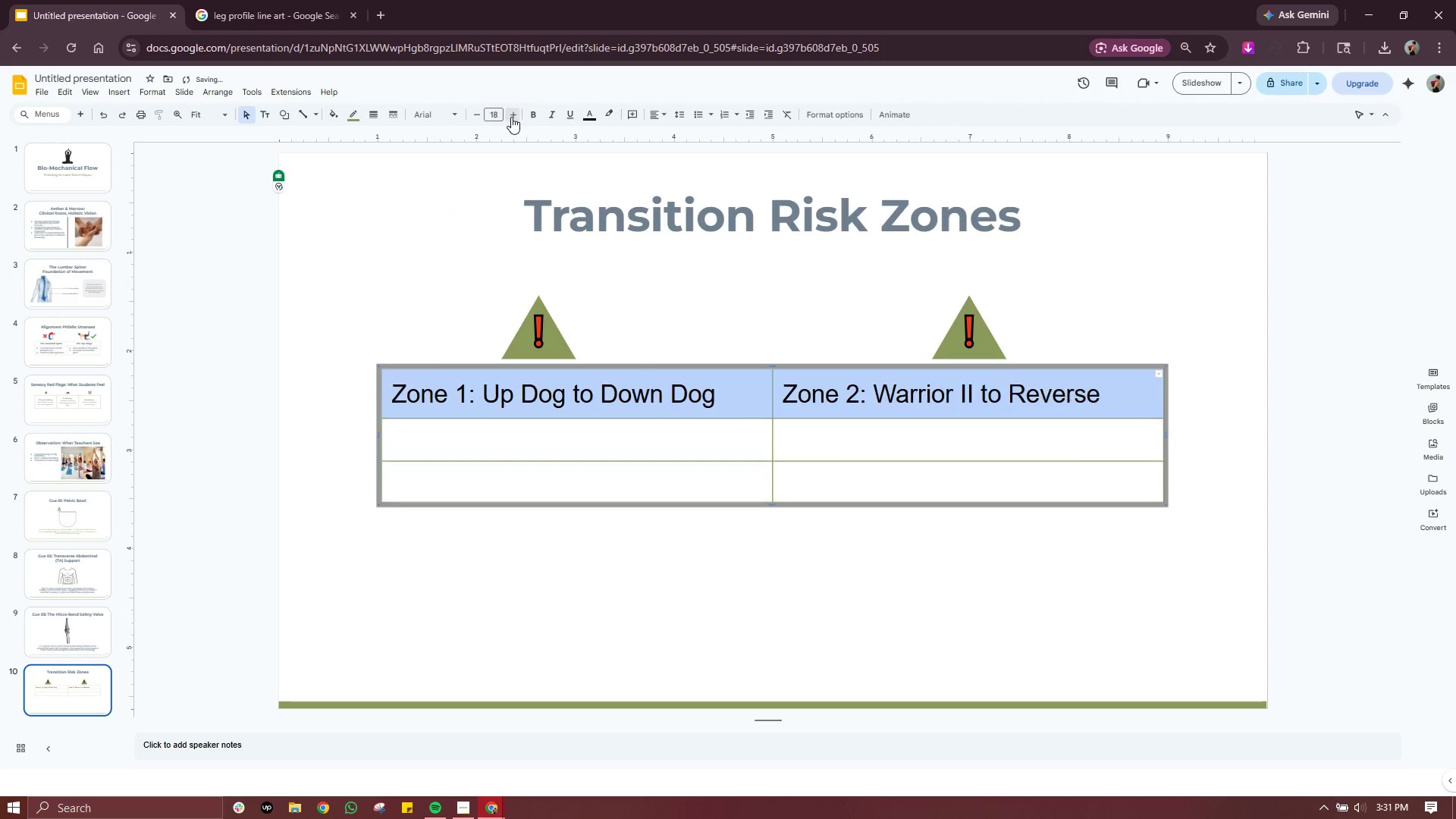 
triple_click([511, 117])
 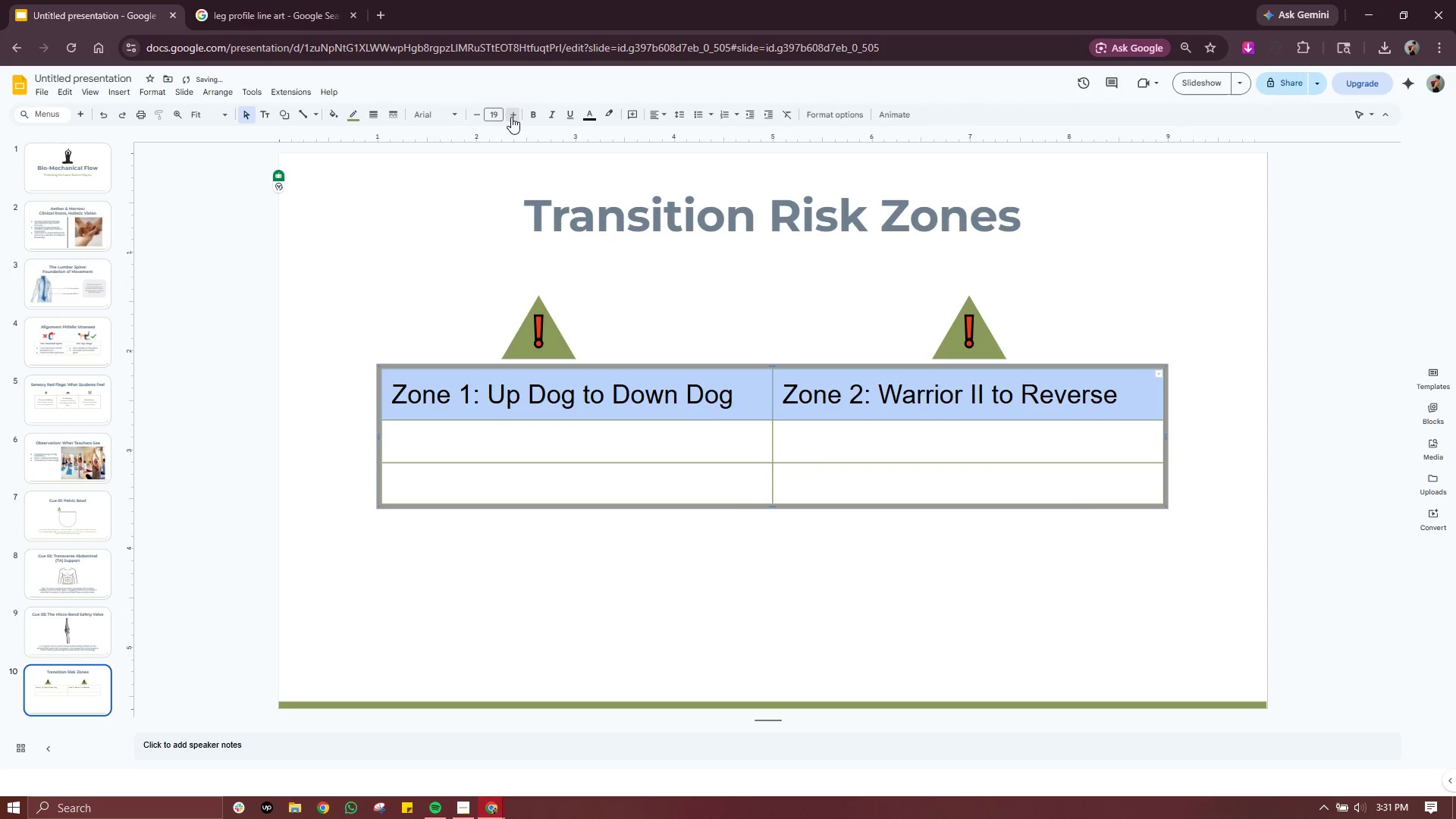 
left_click([511, 117])
 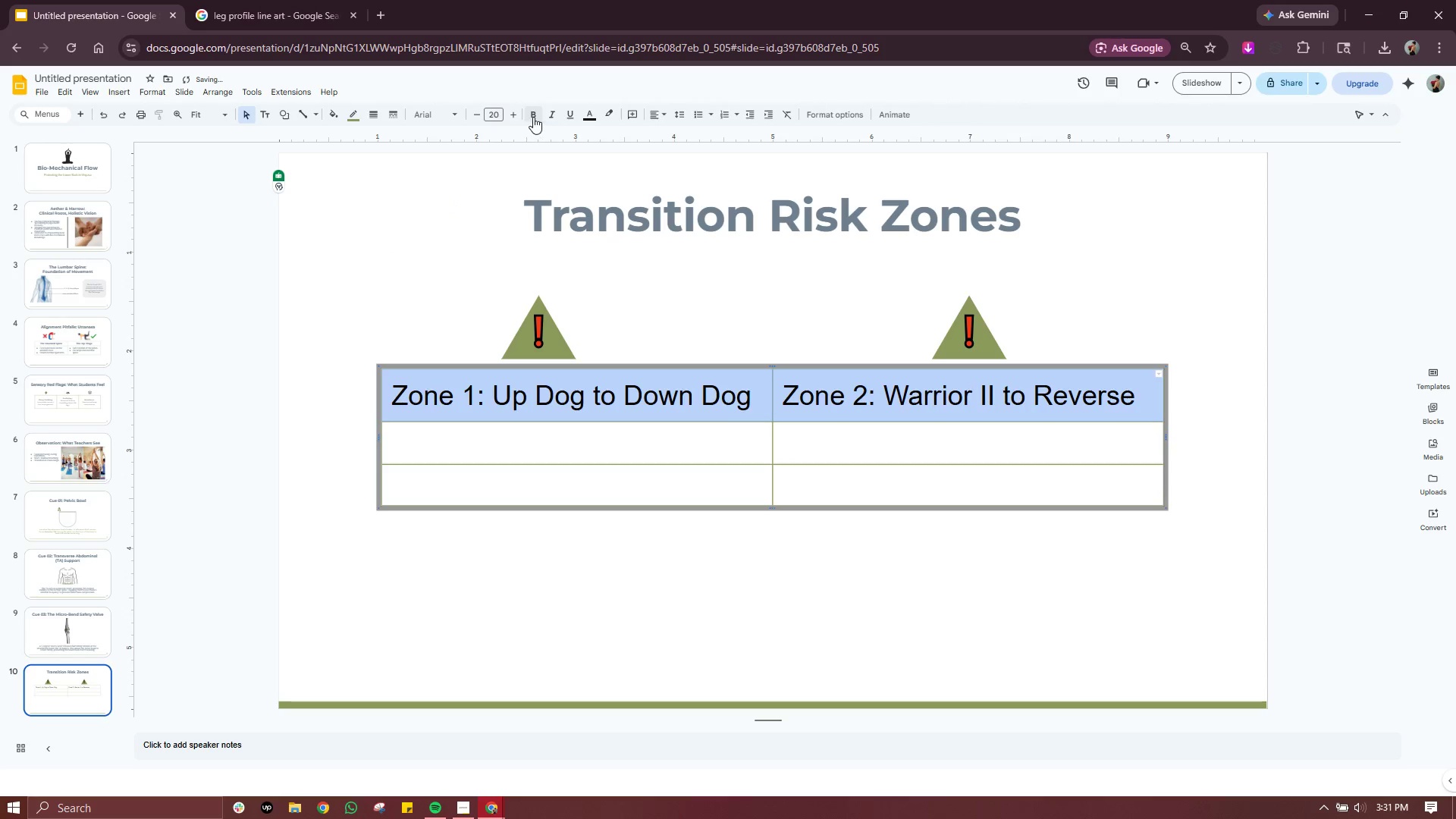 
left_click([536, 117])
 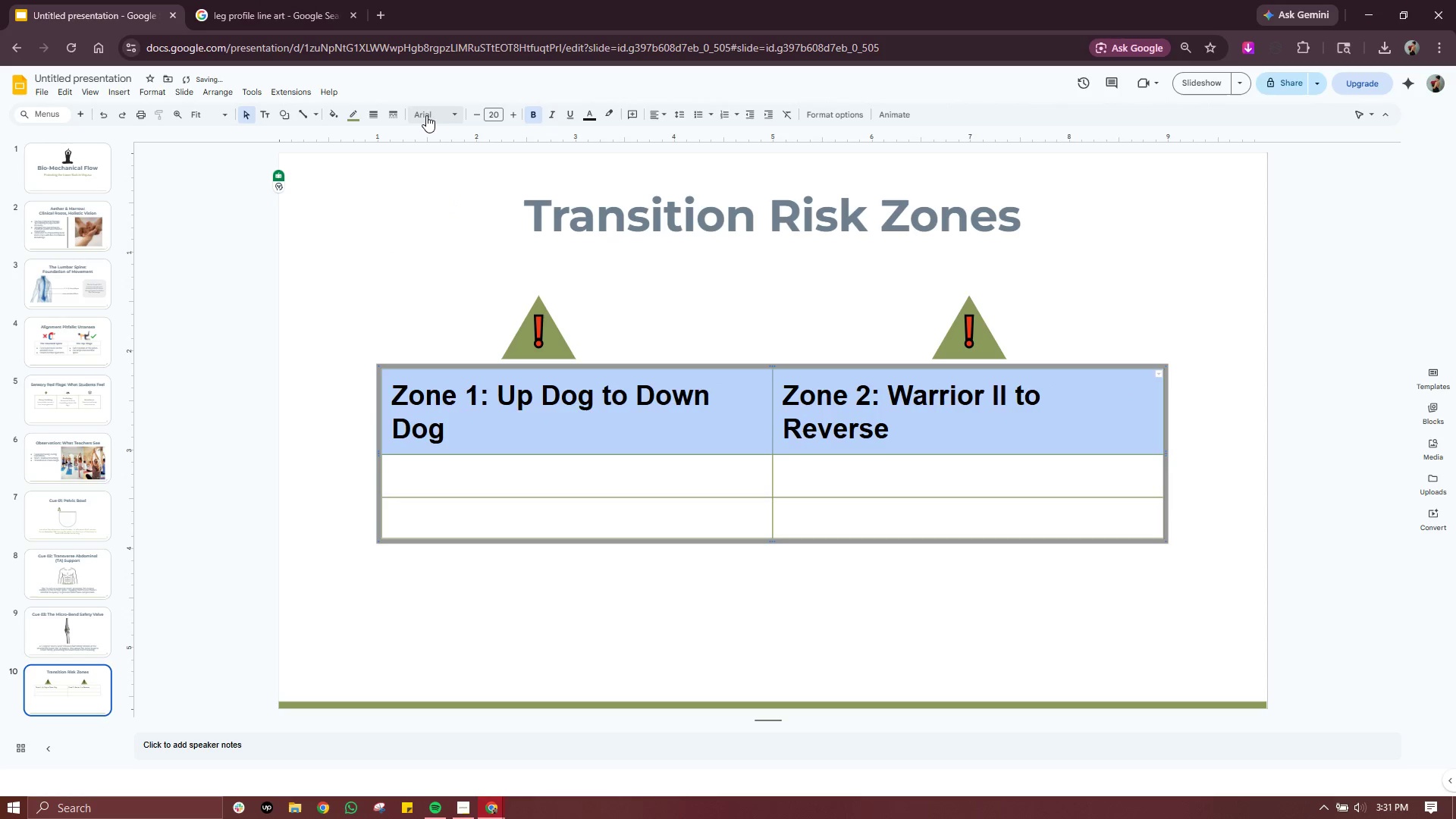 
left_click([434, 115])
 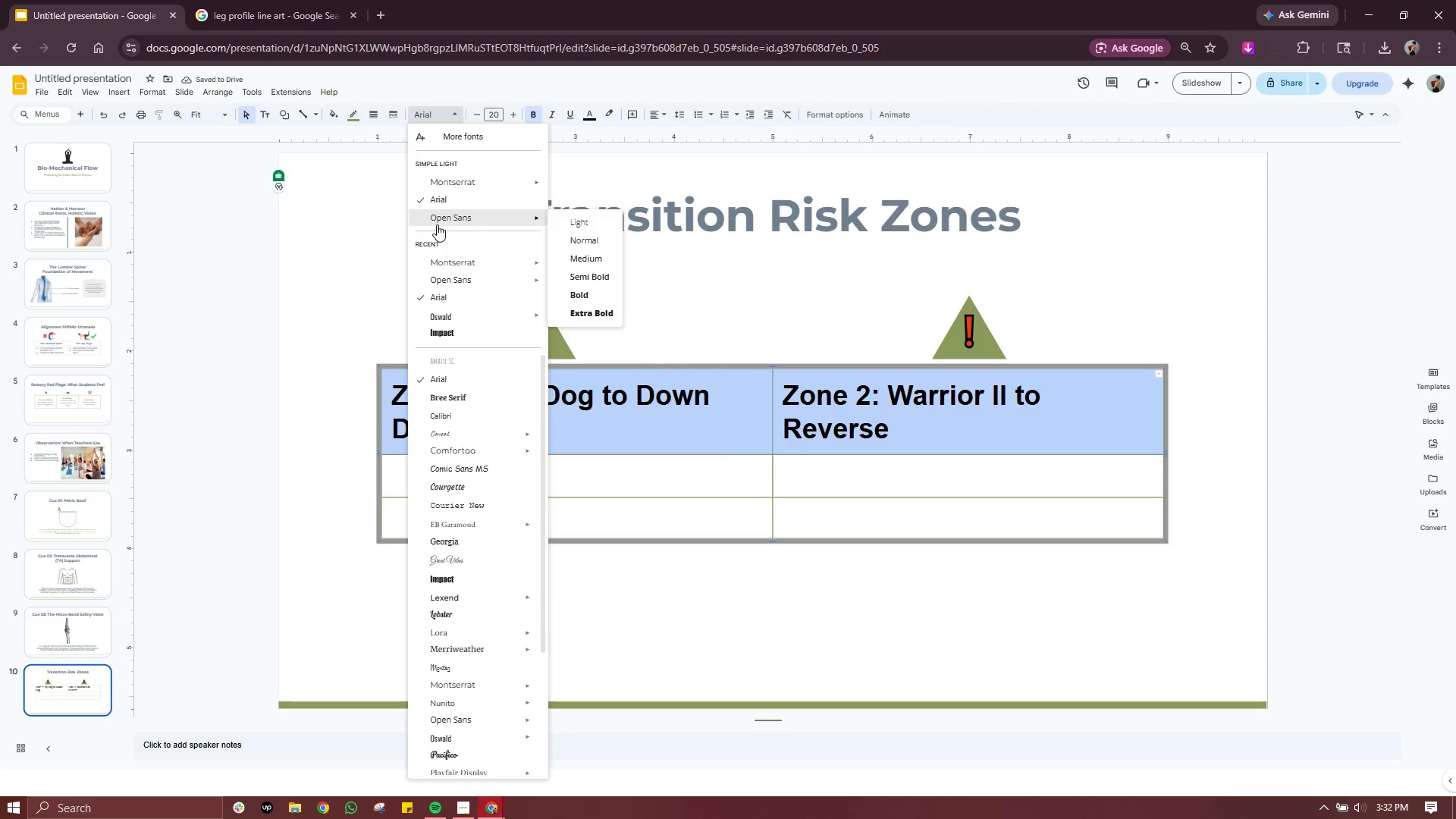 
left_click([439, 221])
 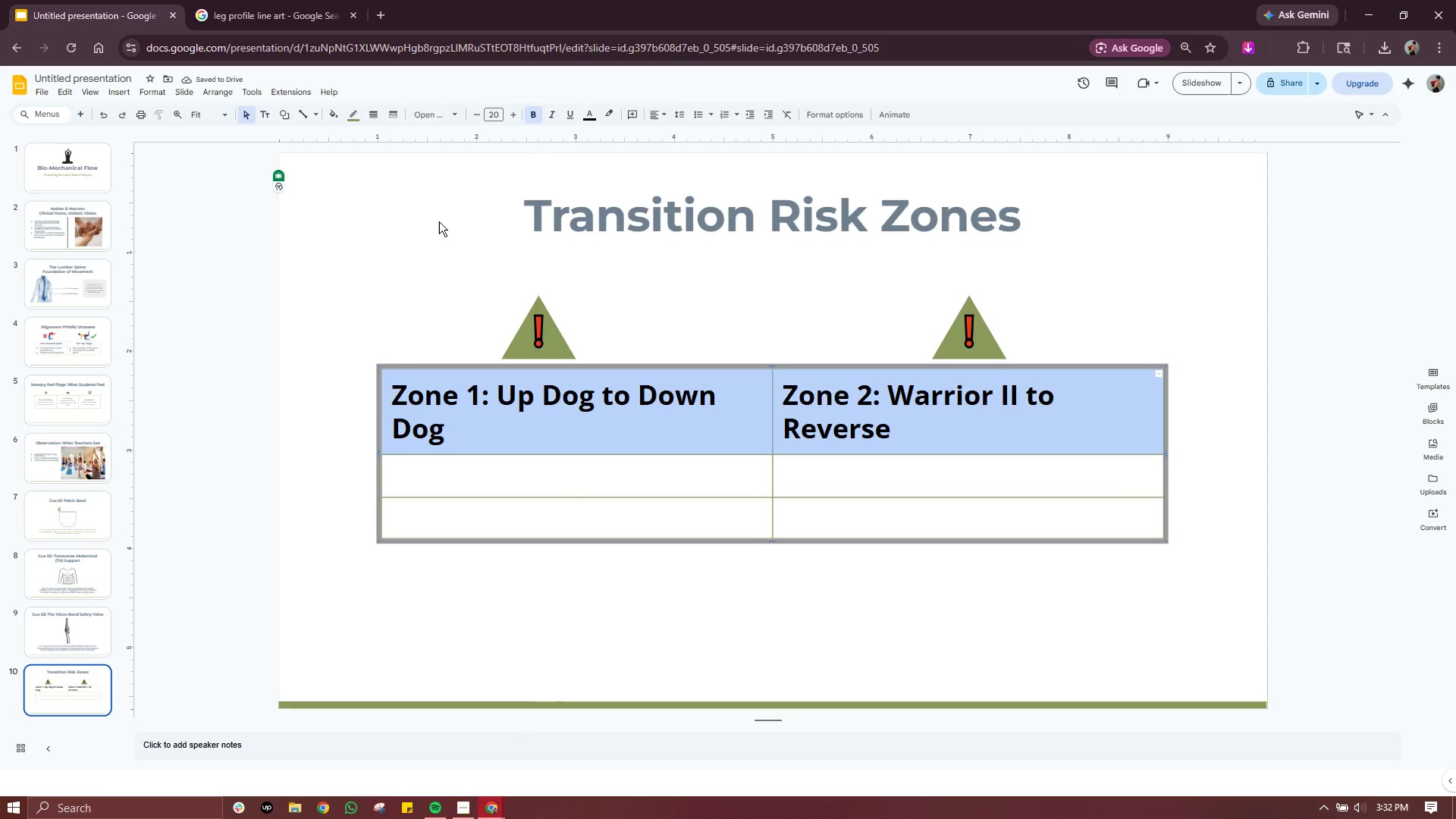 
wait(8.19)
 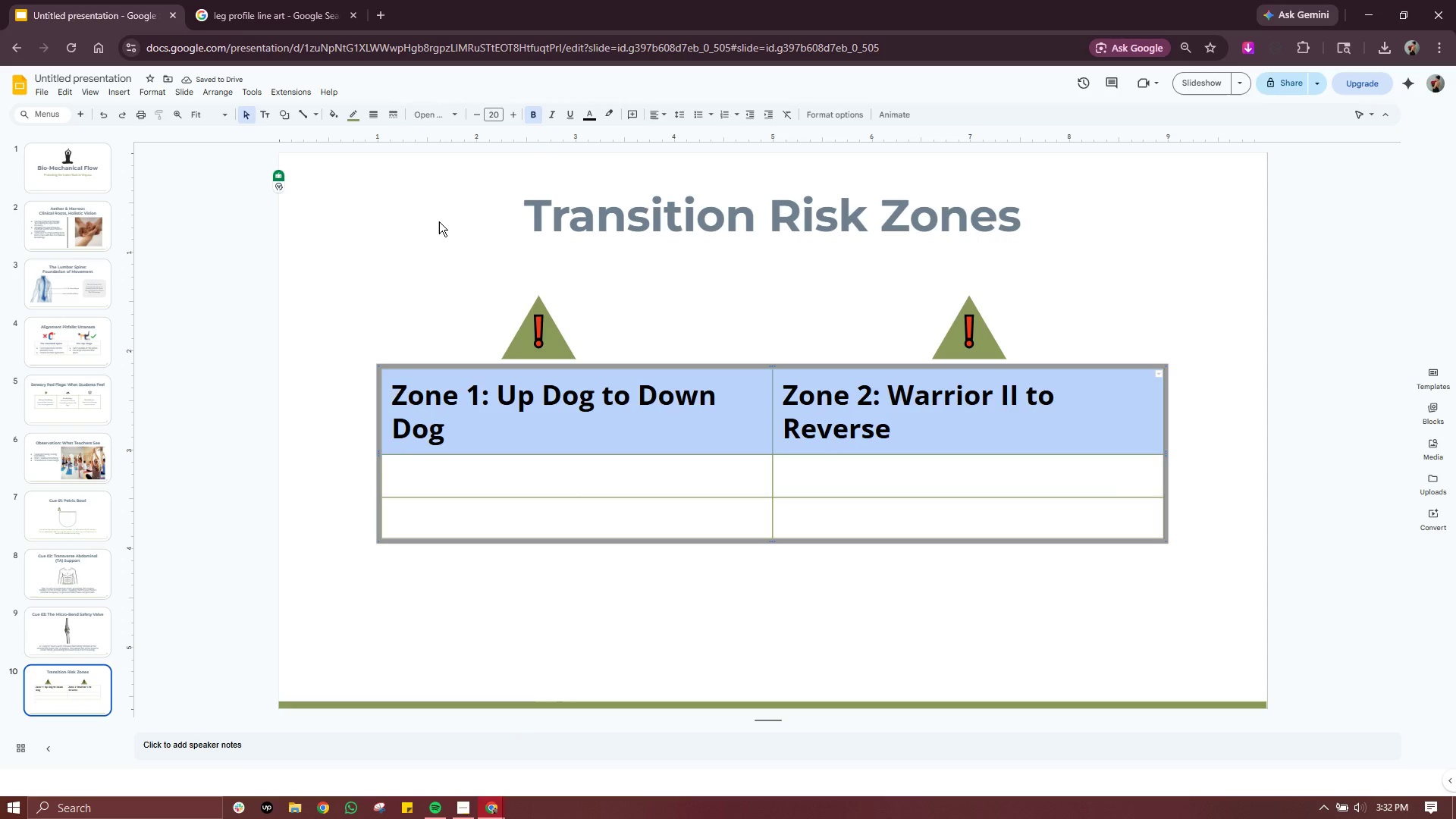 
left_click([437, 105])
 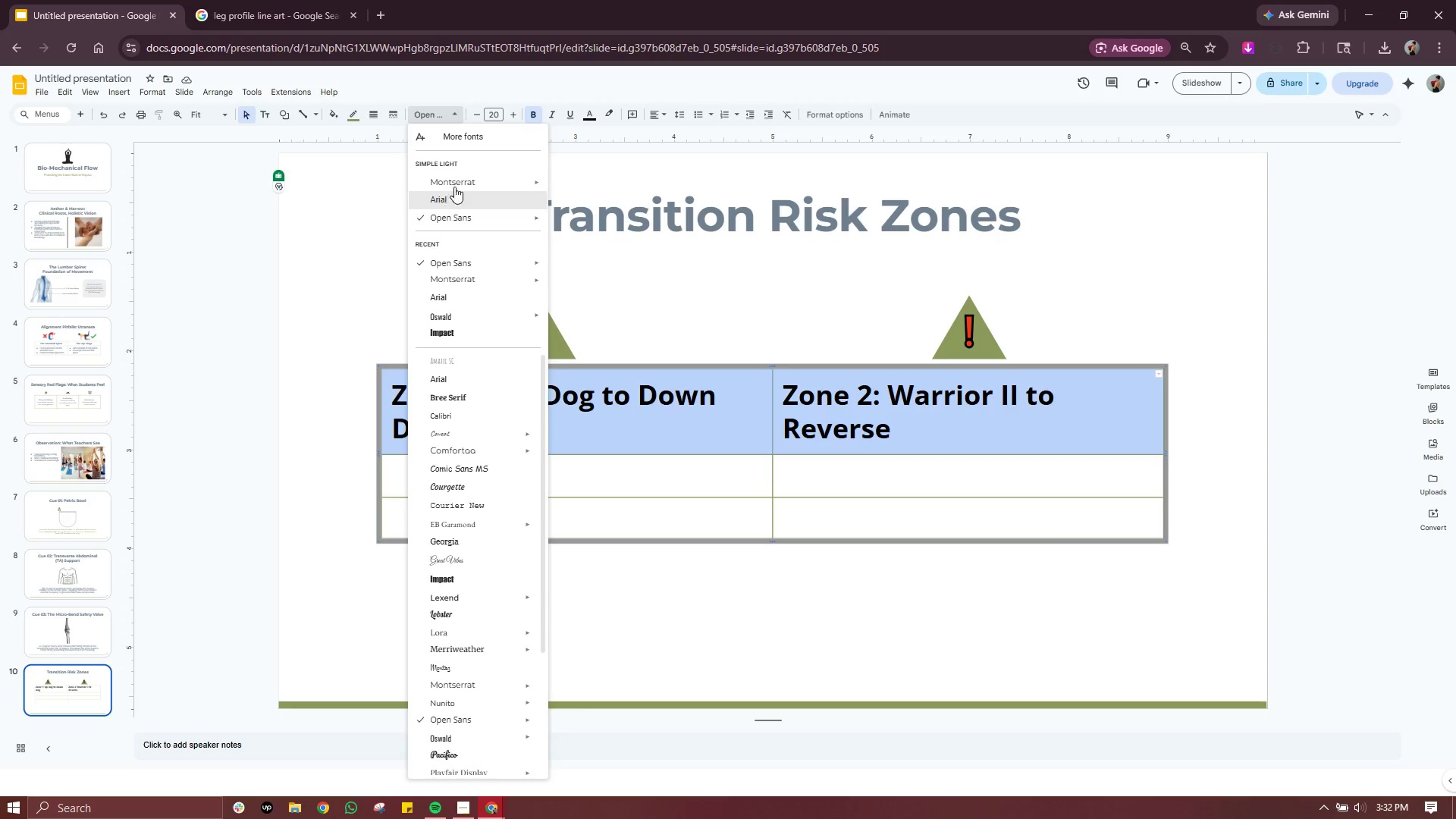 
left_click([455, 184])
 